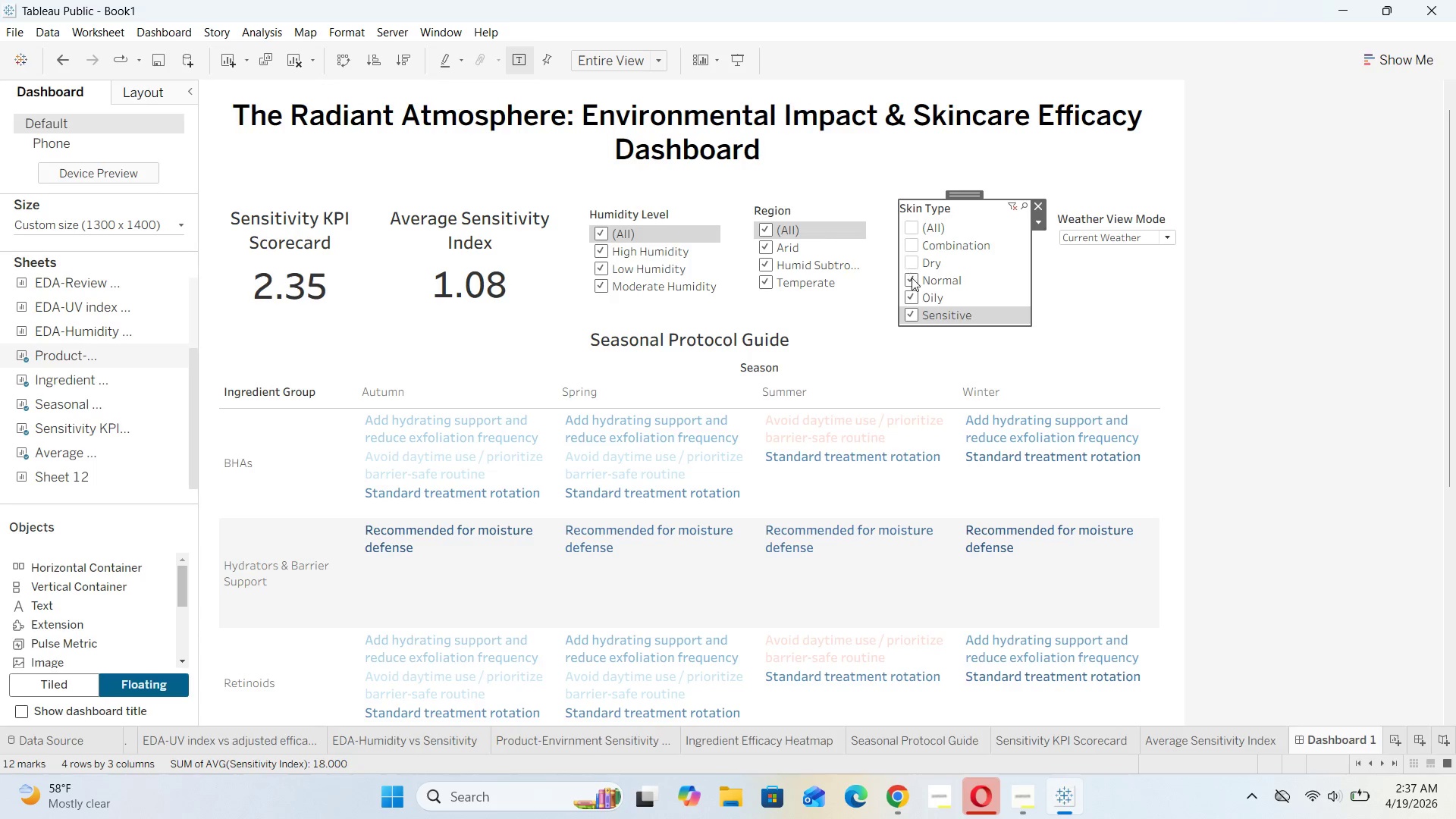 
left_click([910, 287])
 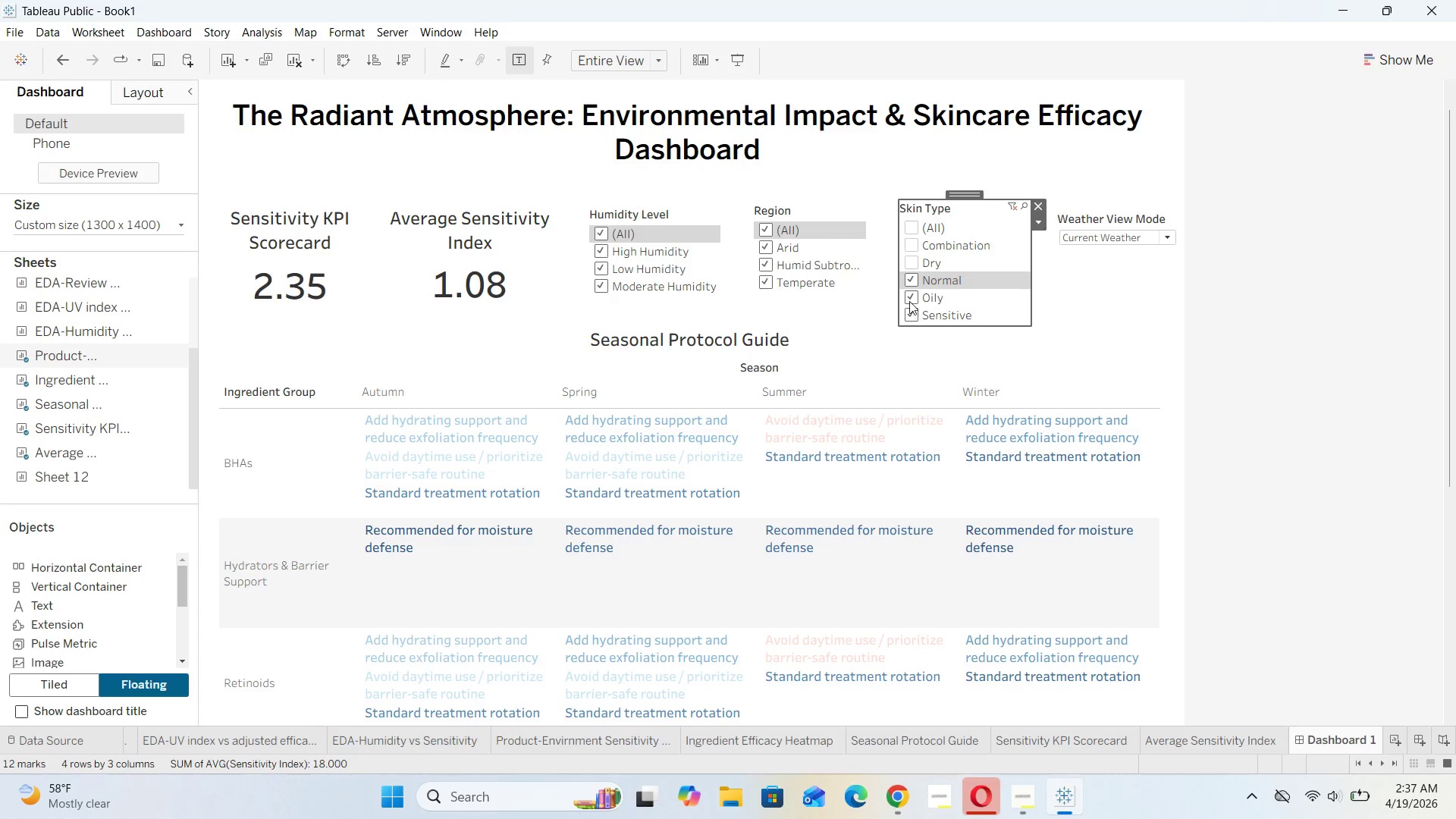 
left_click([908, 278])
 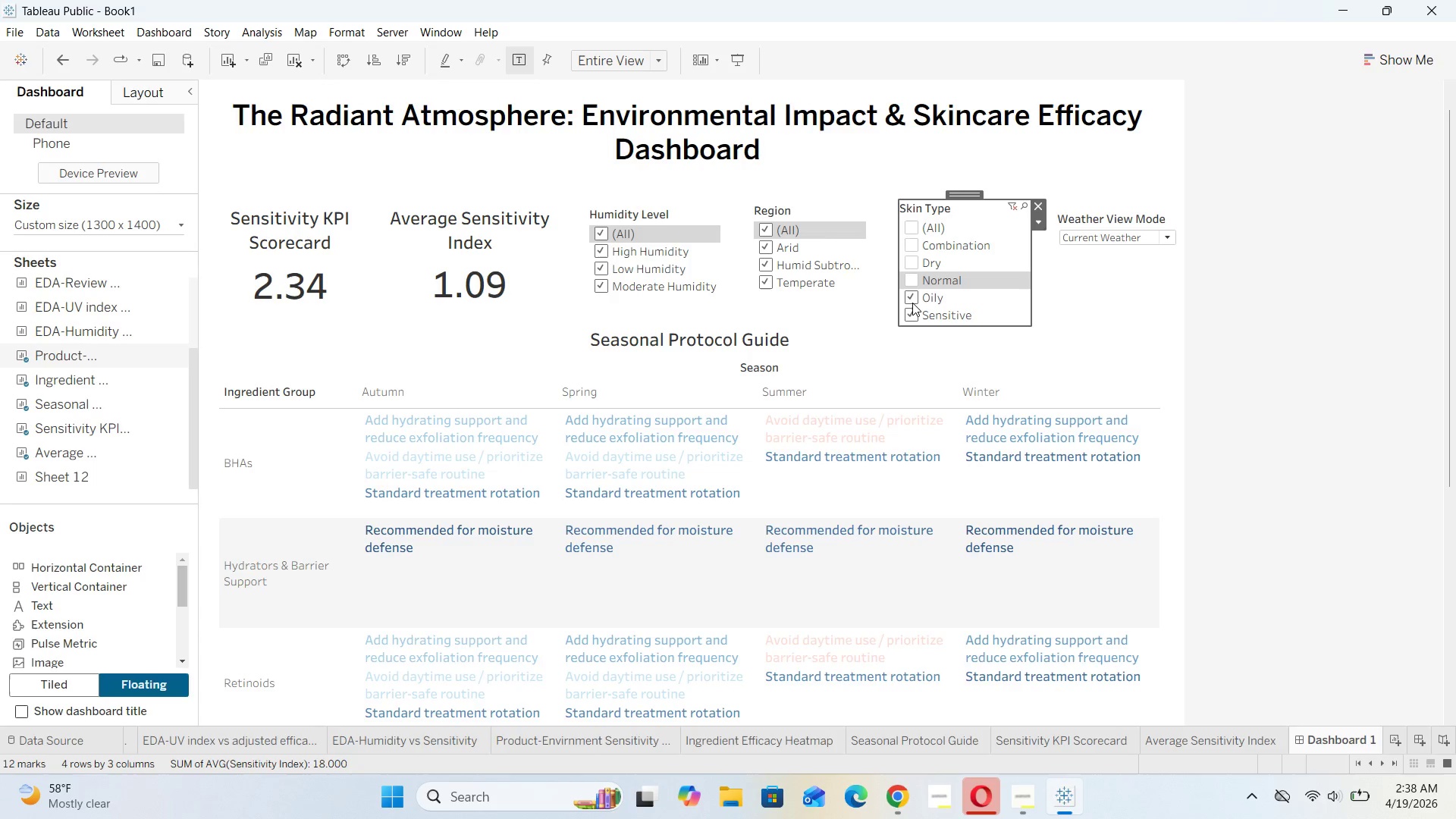 
left_click([912, 296])
 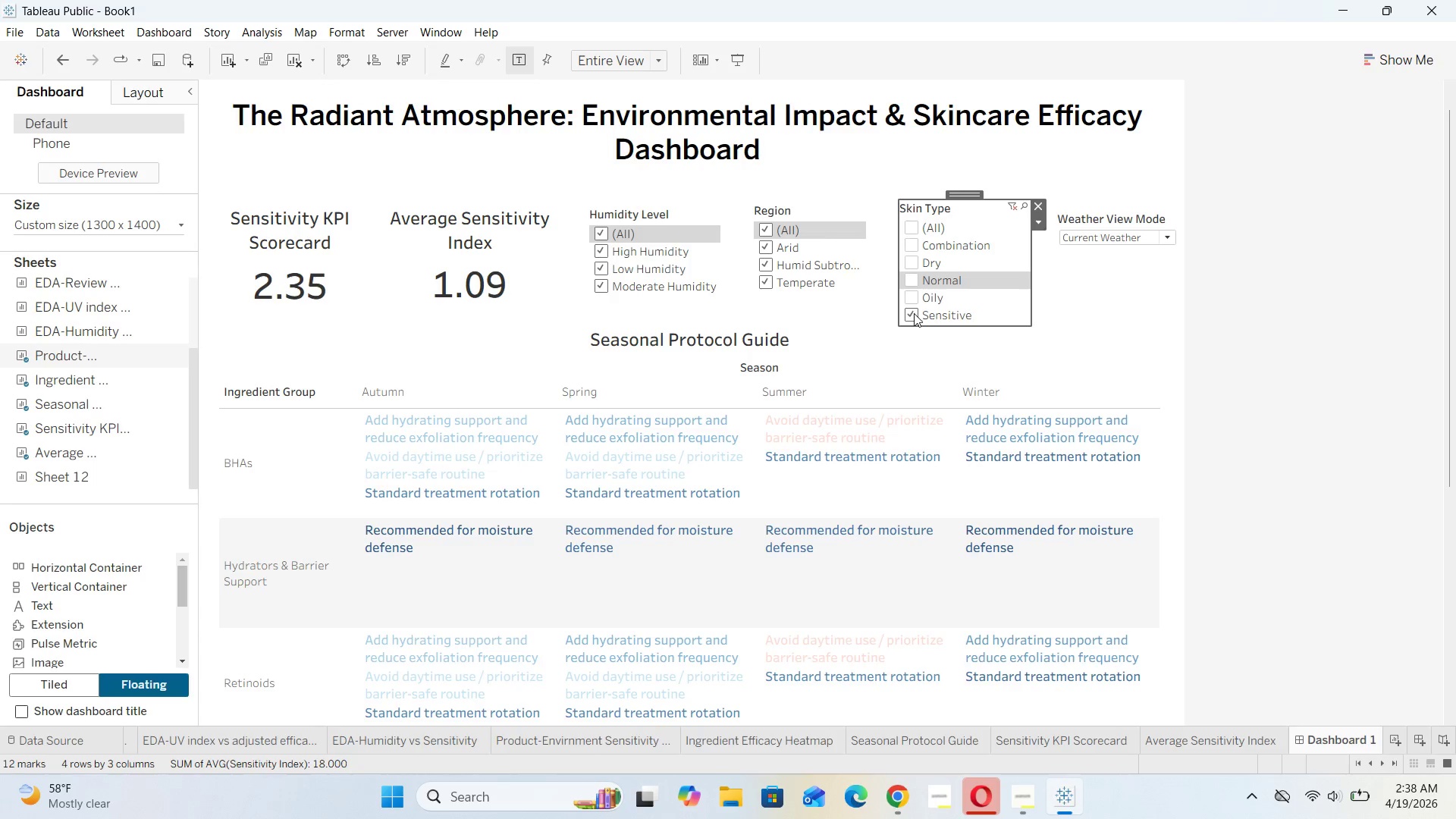 
left_click([912, 314])
 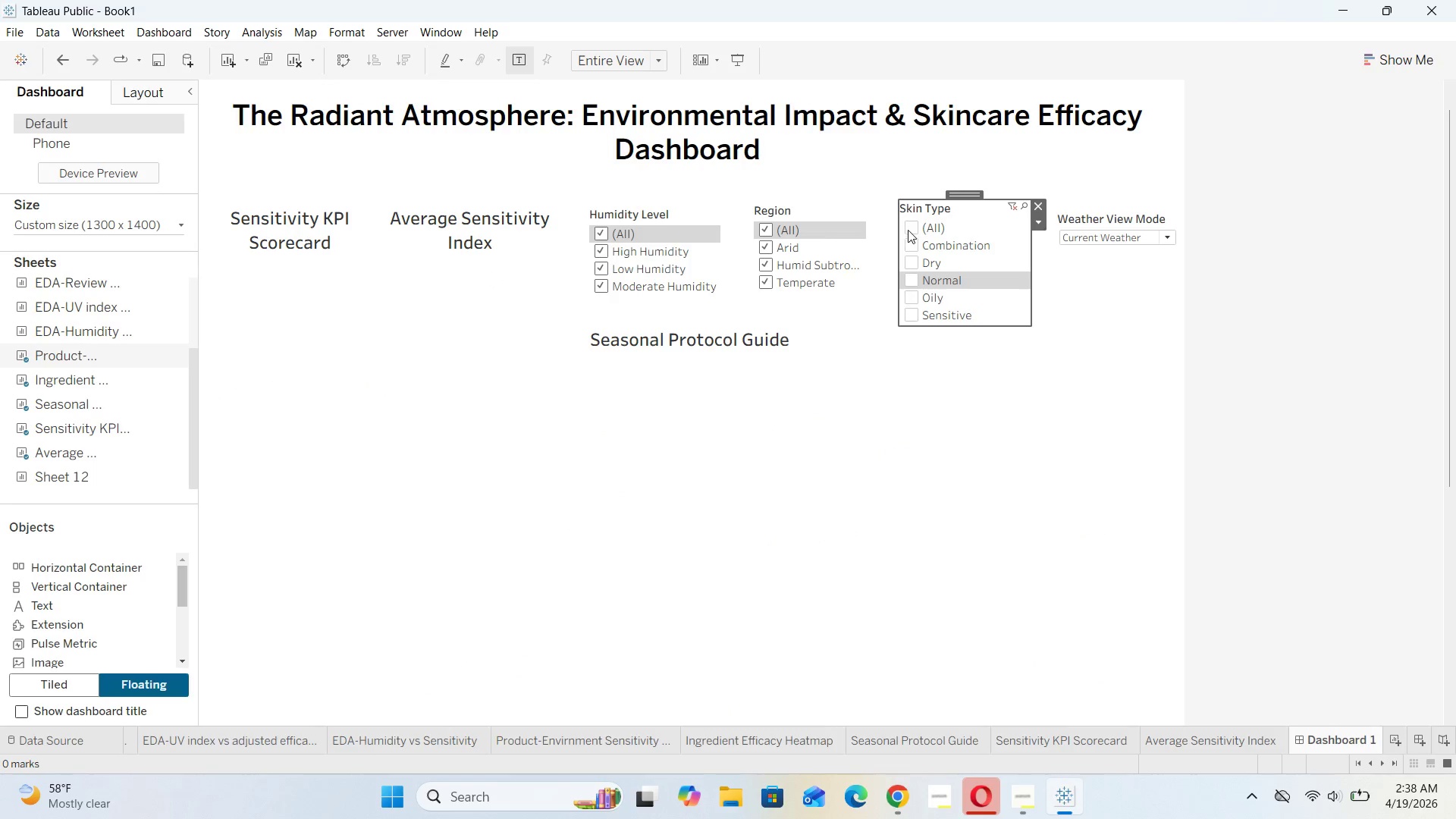 
left_click([911, 229])
 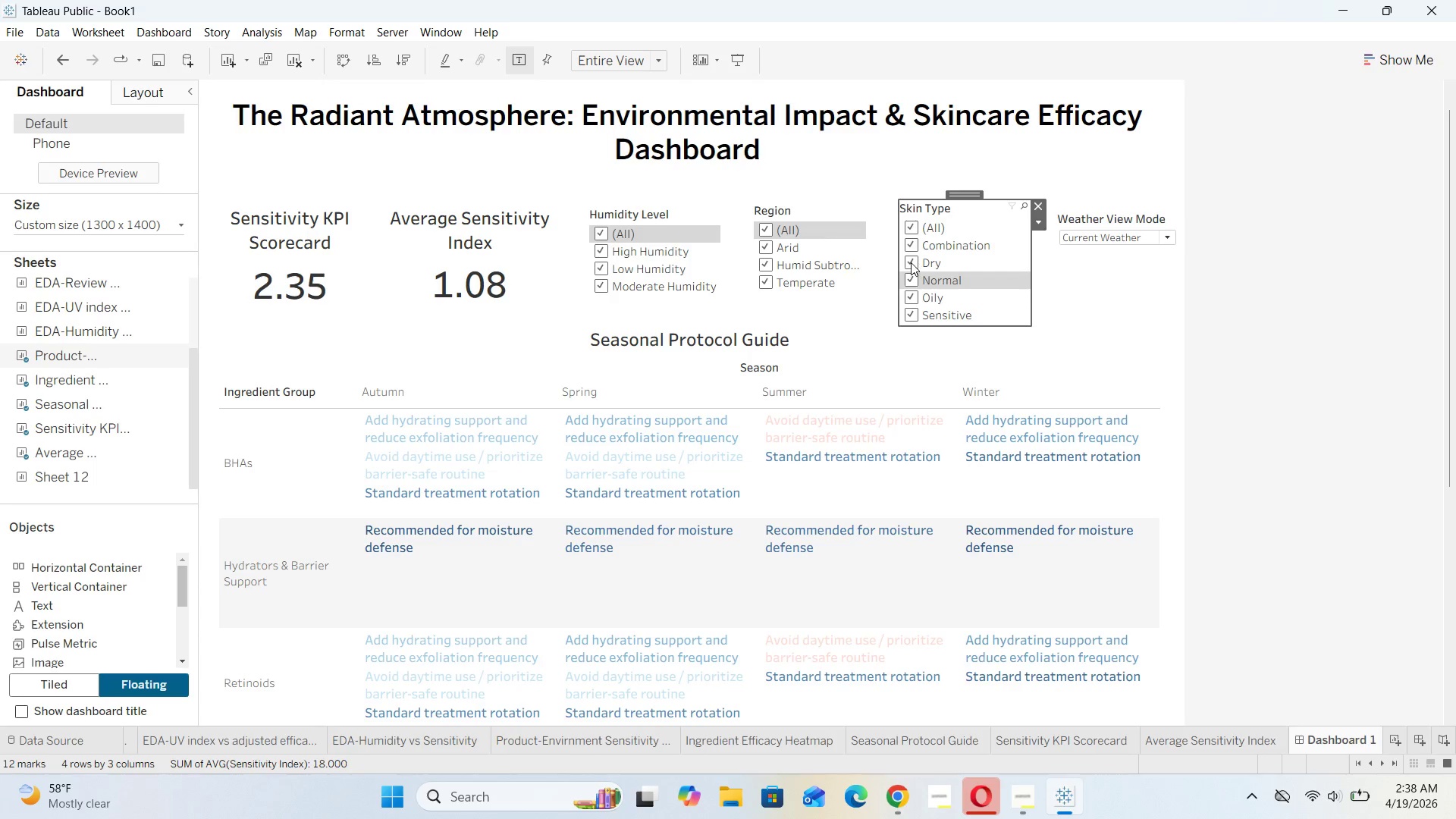 
left_click([911, 262])
 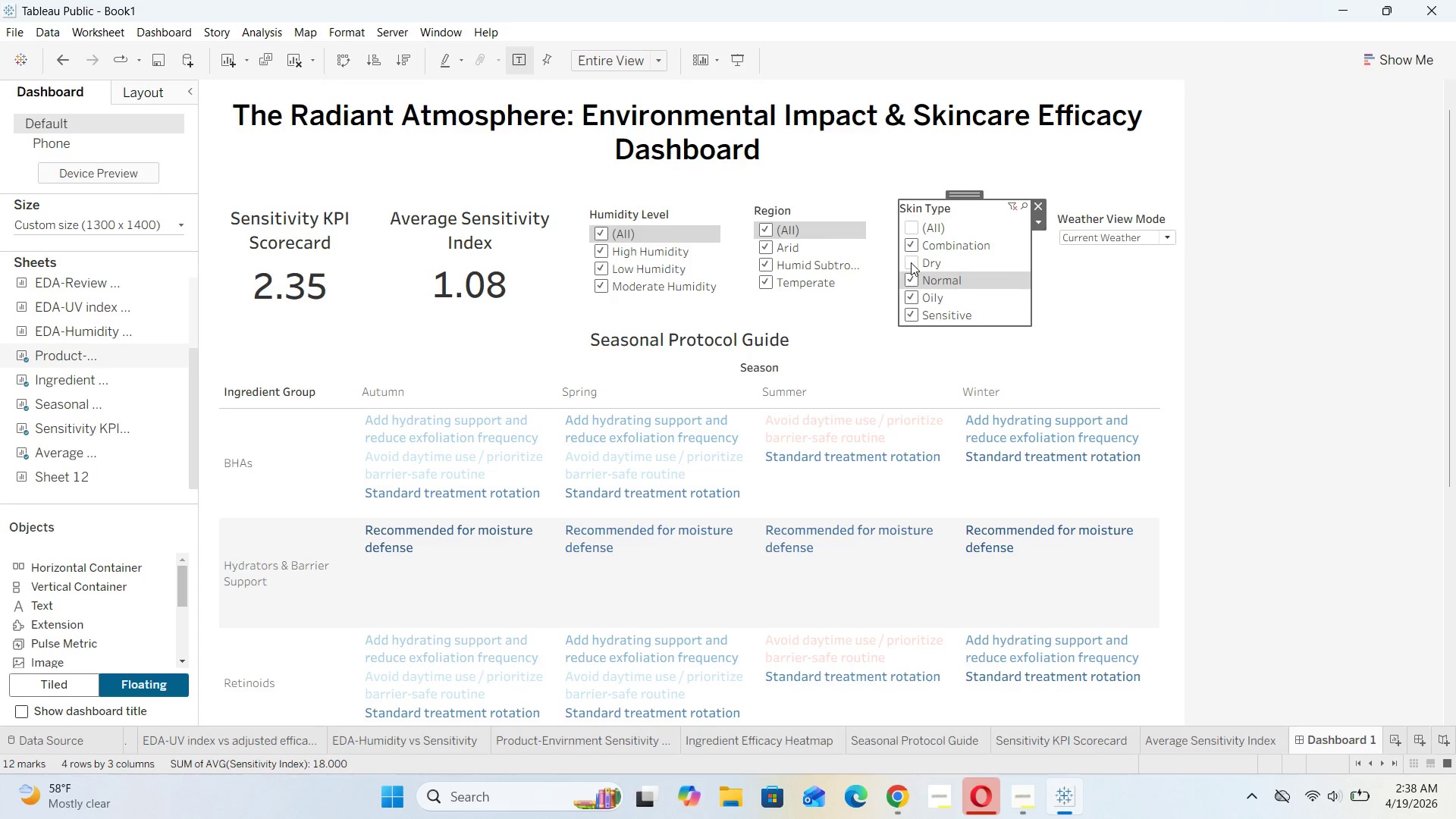 
left_click([906, 276])
 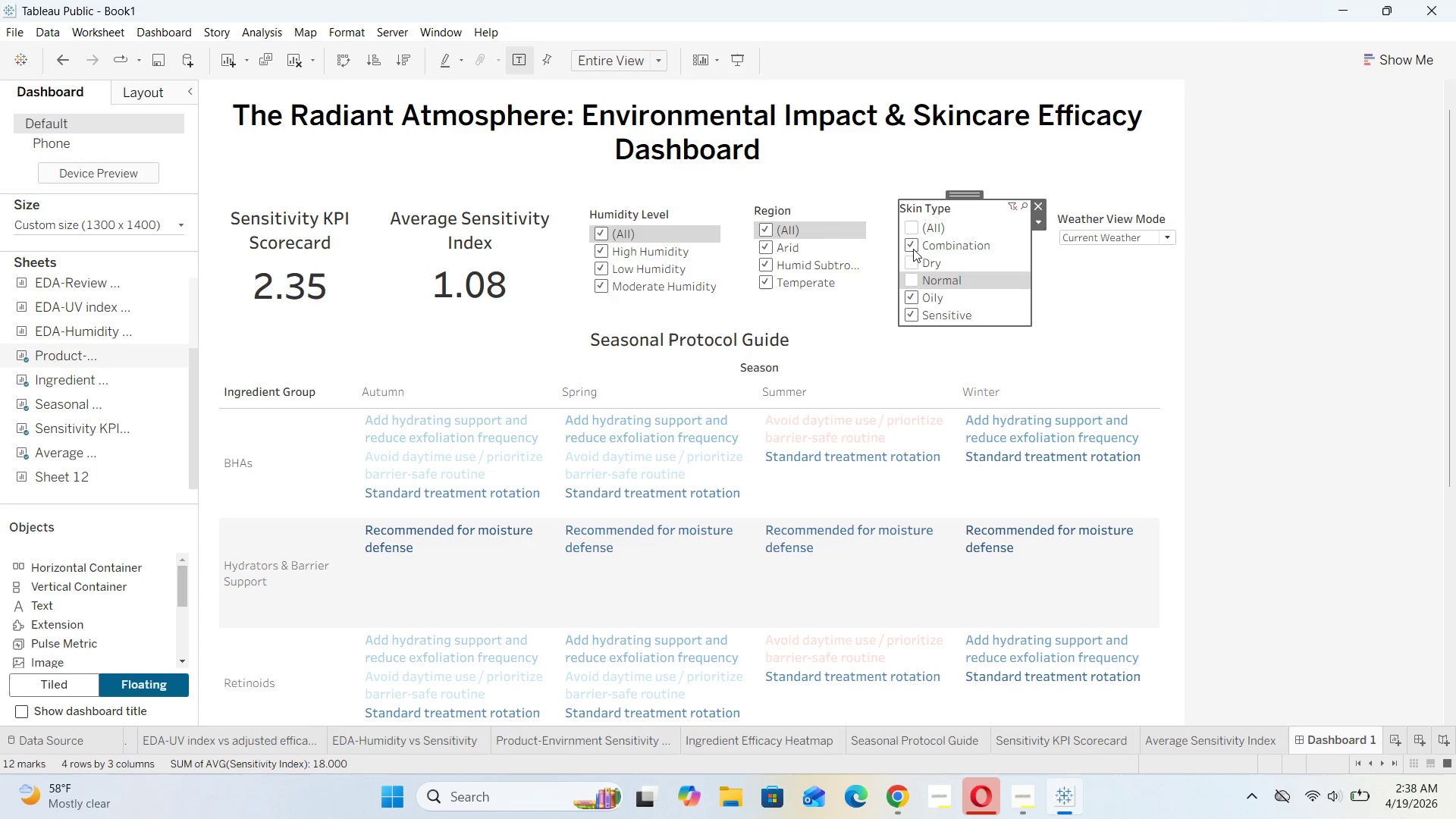 
left_click([910, 224])
 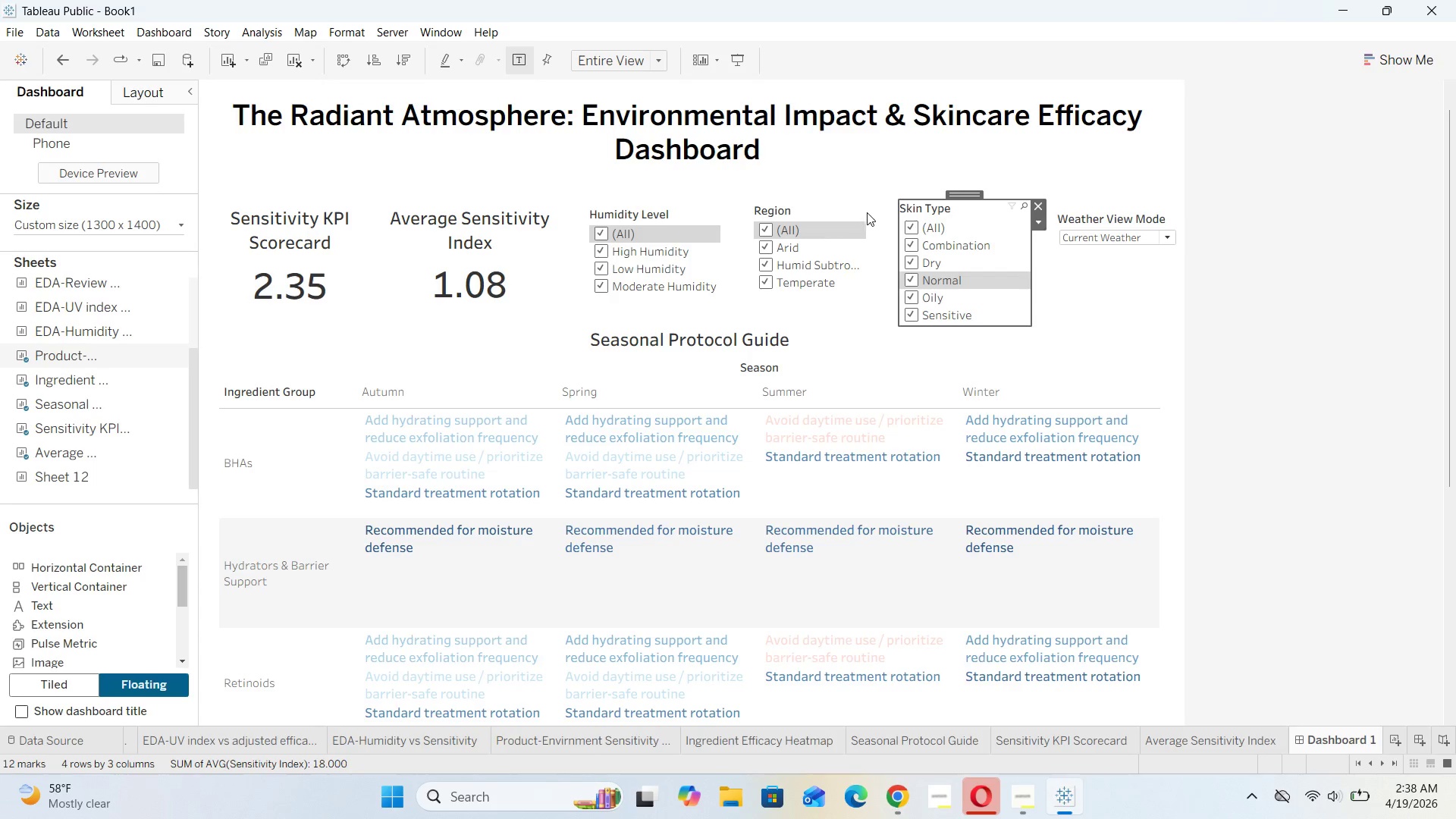 
left_click([850, 223])
 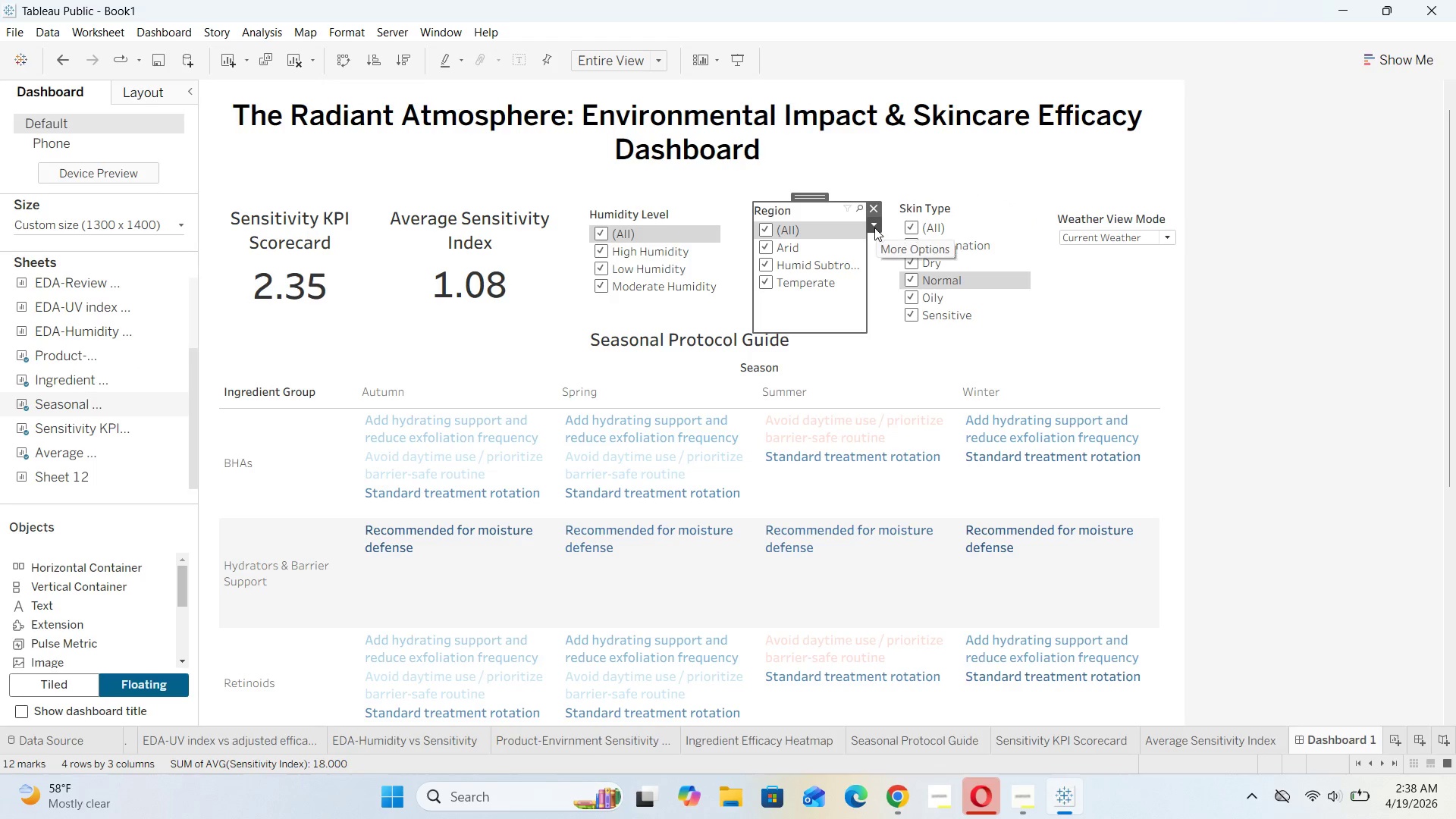 
left_click([874, 226])
 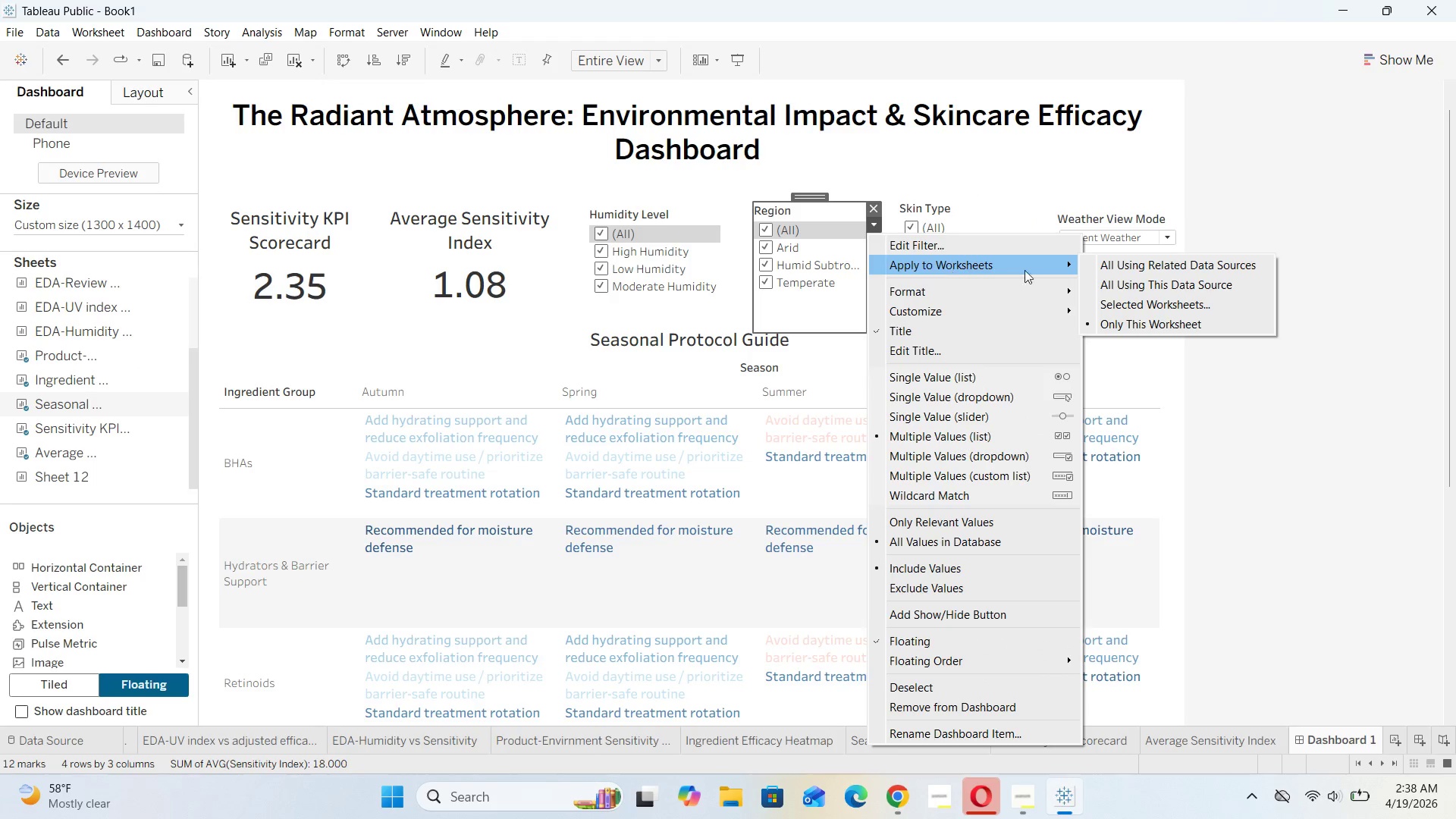 
left_click([1105, 281])
 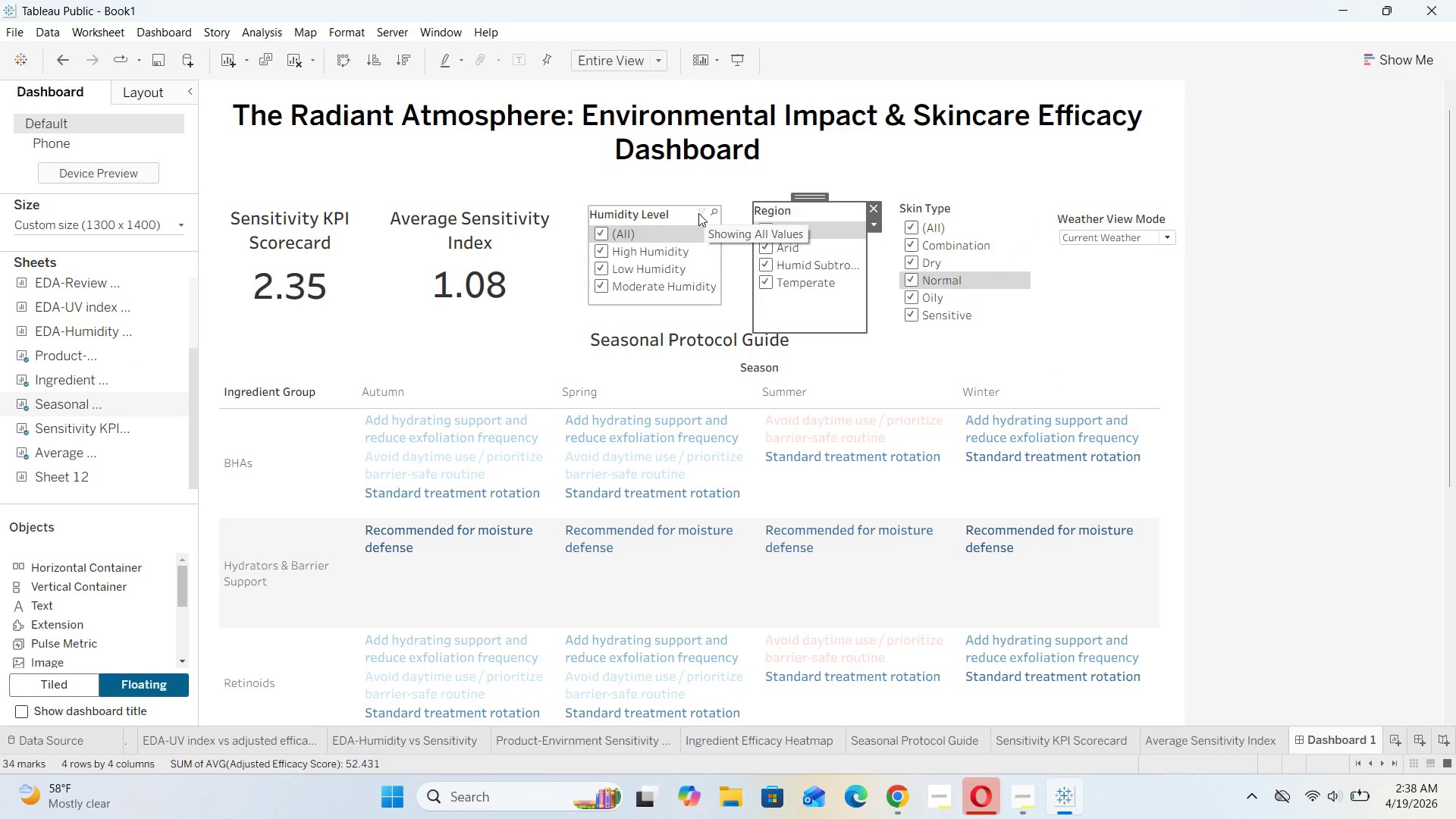 
left_click([682, 214])
 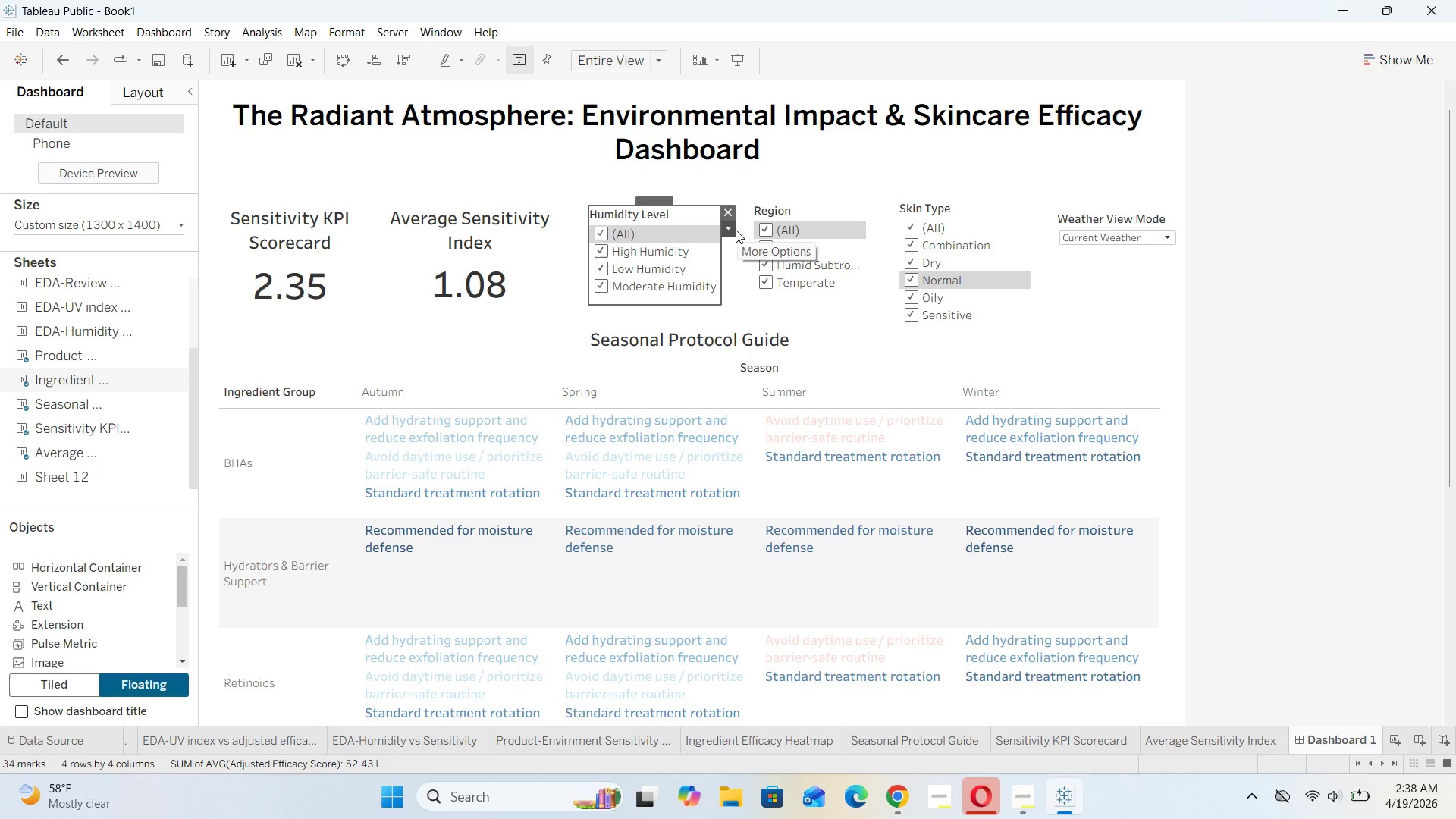 
left_click([734, 230])
 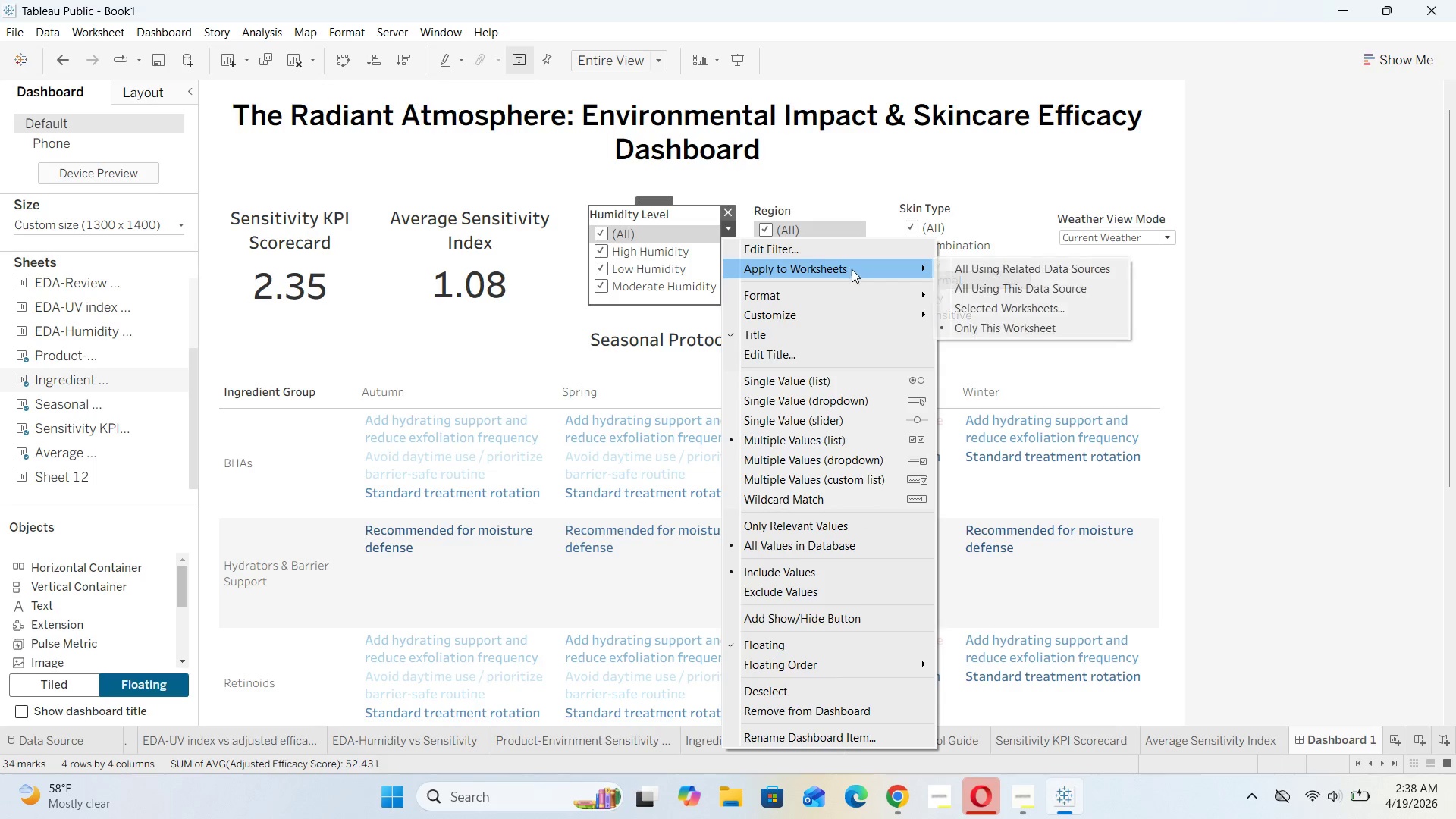 
left_click([983, 288])
 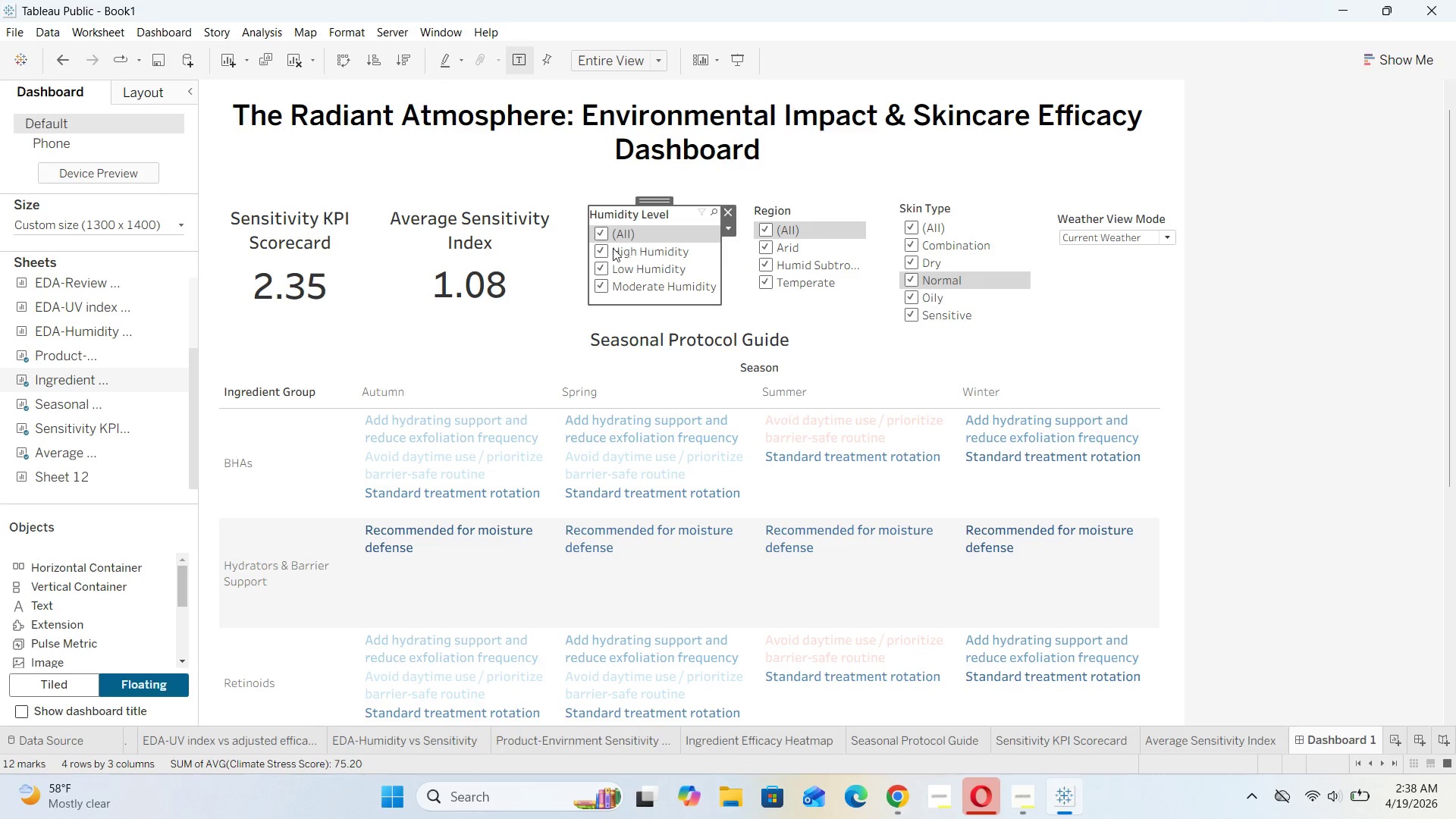 
left_click([607, 247])
 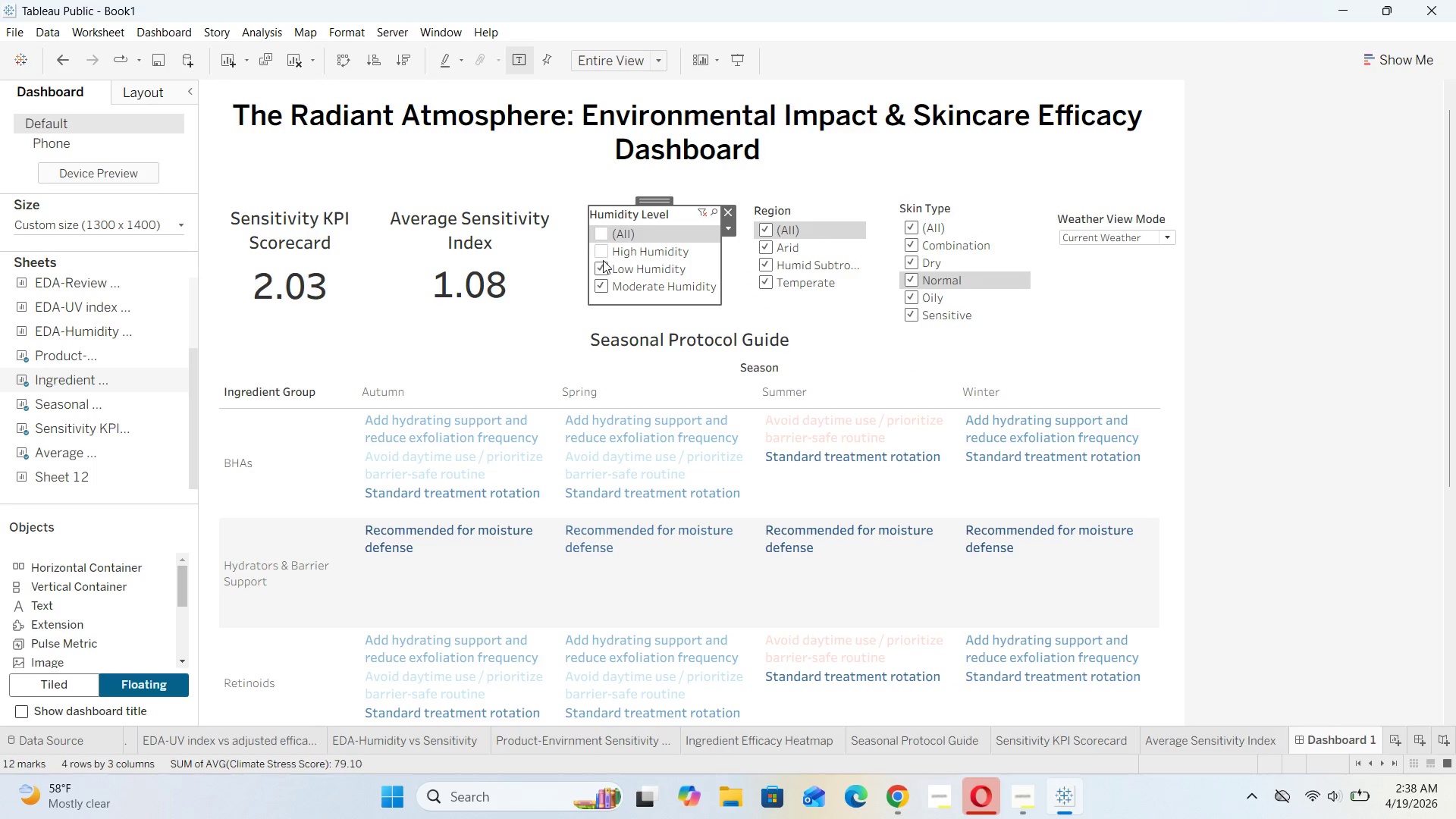 
left_click([599, 268])
 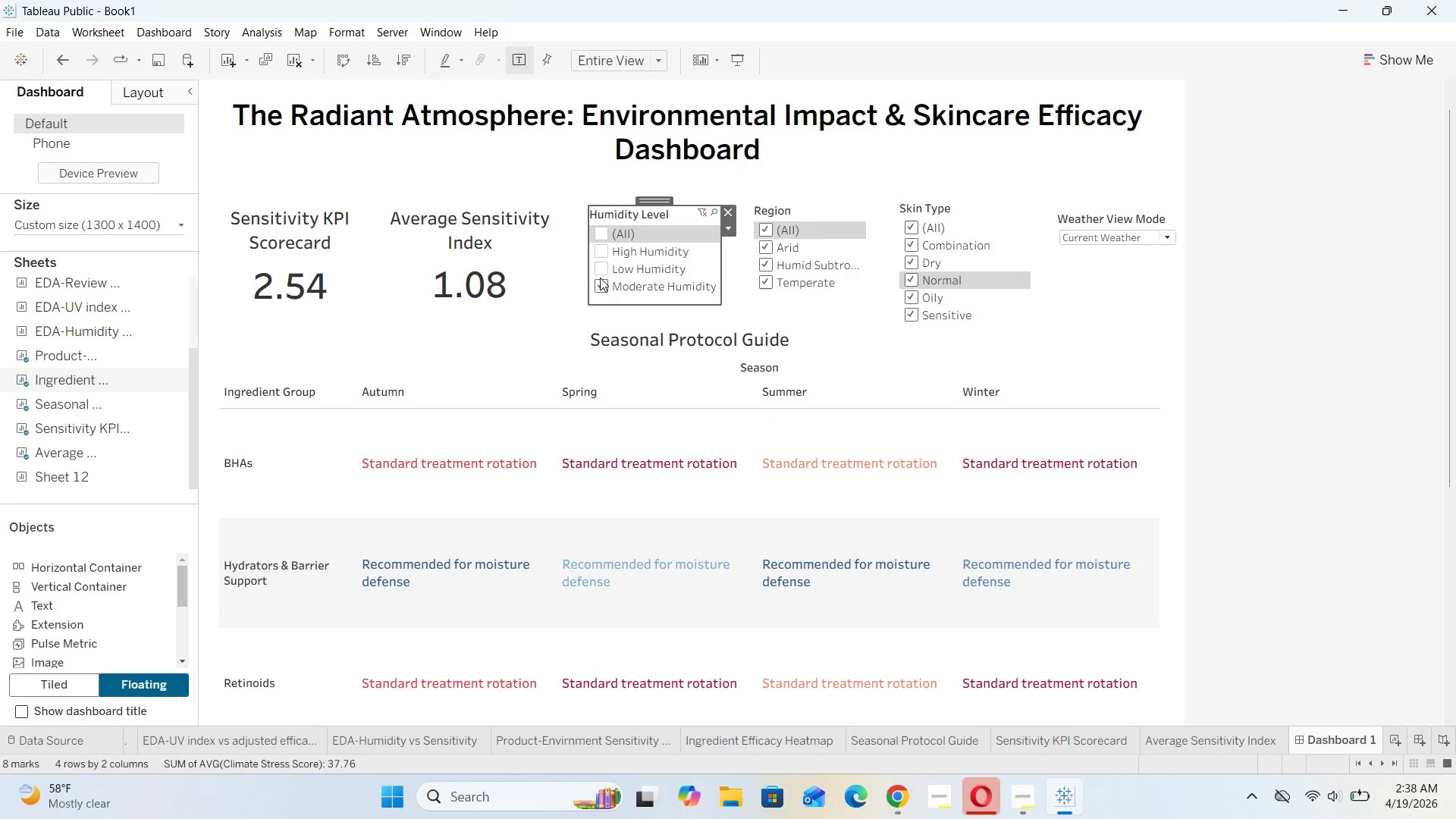 
left_click([601, 284])
 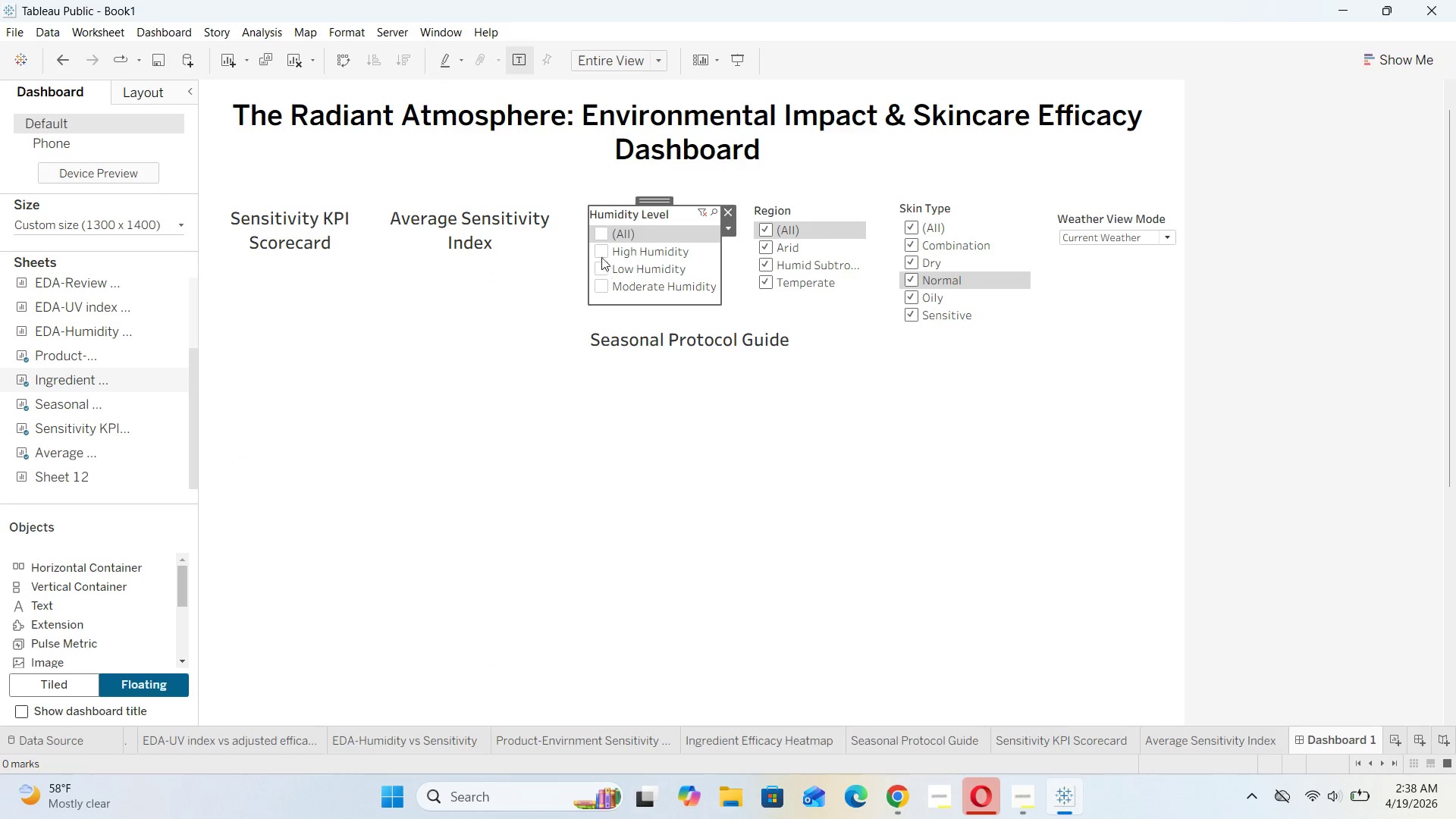 
left_click([598, 249])
 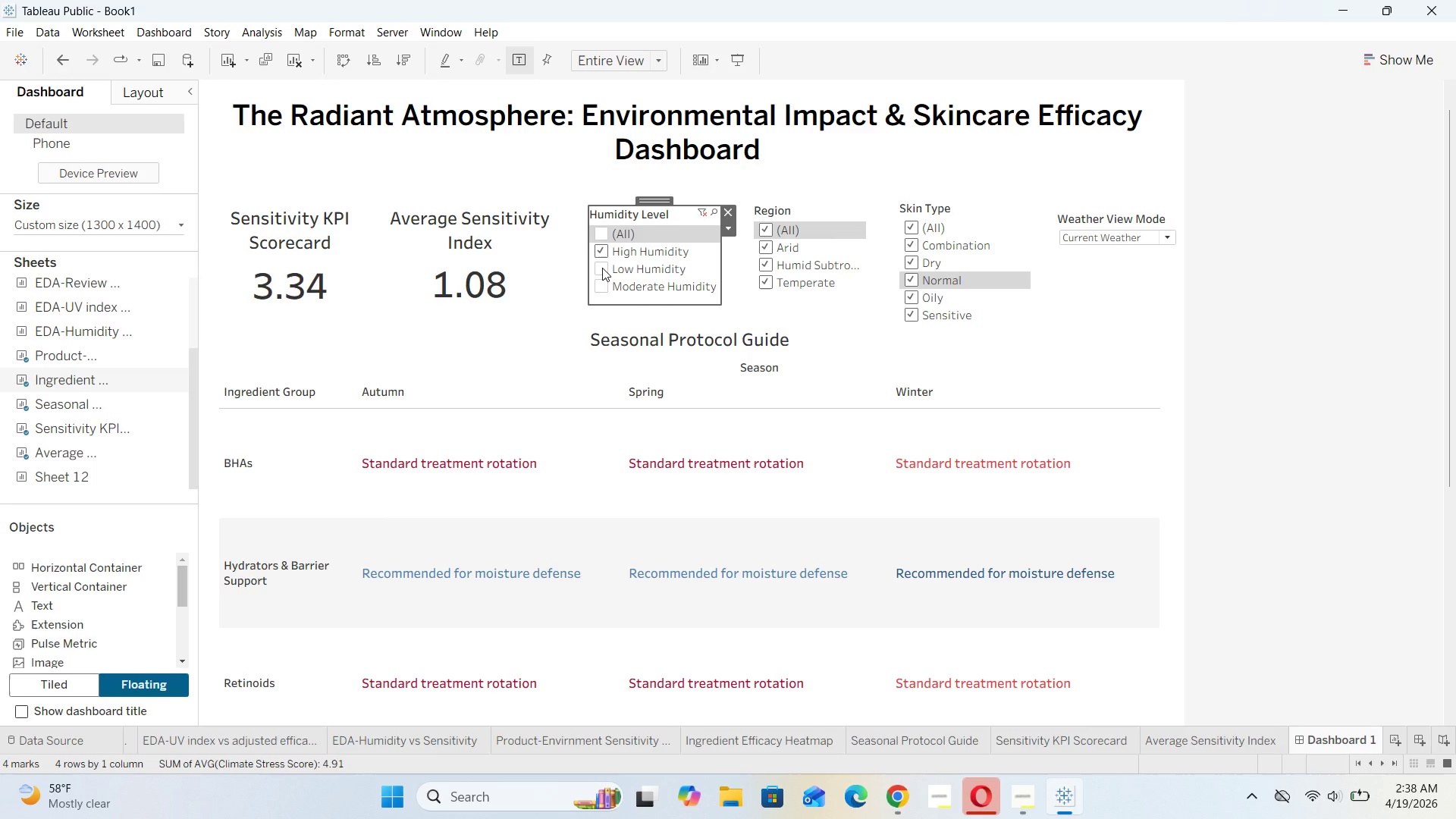 
left_click([602, 268])
 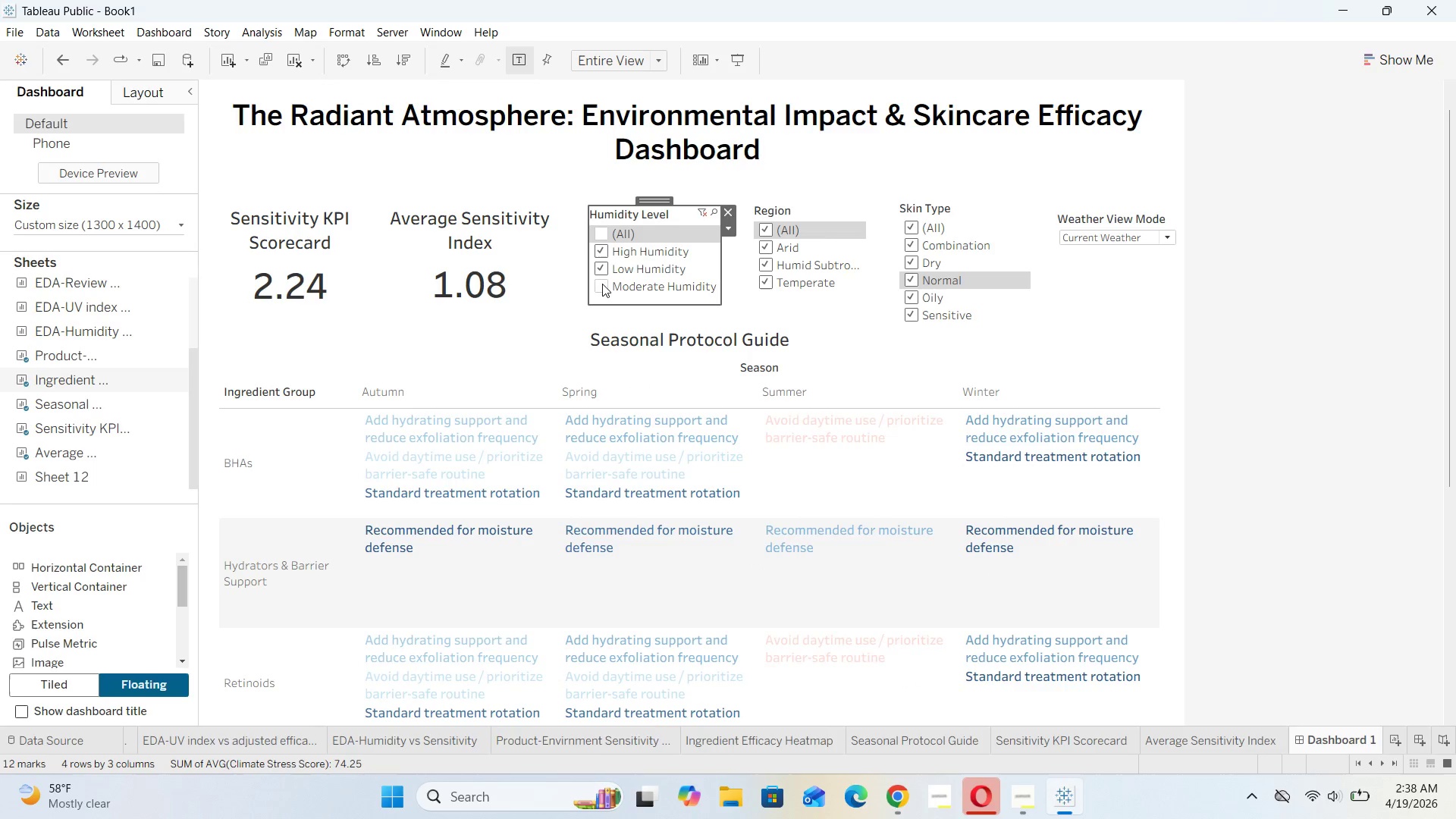 
left_click([601, 284])
 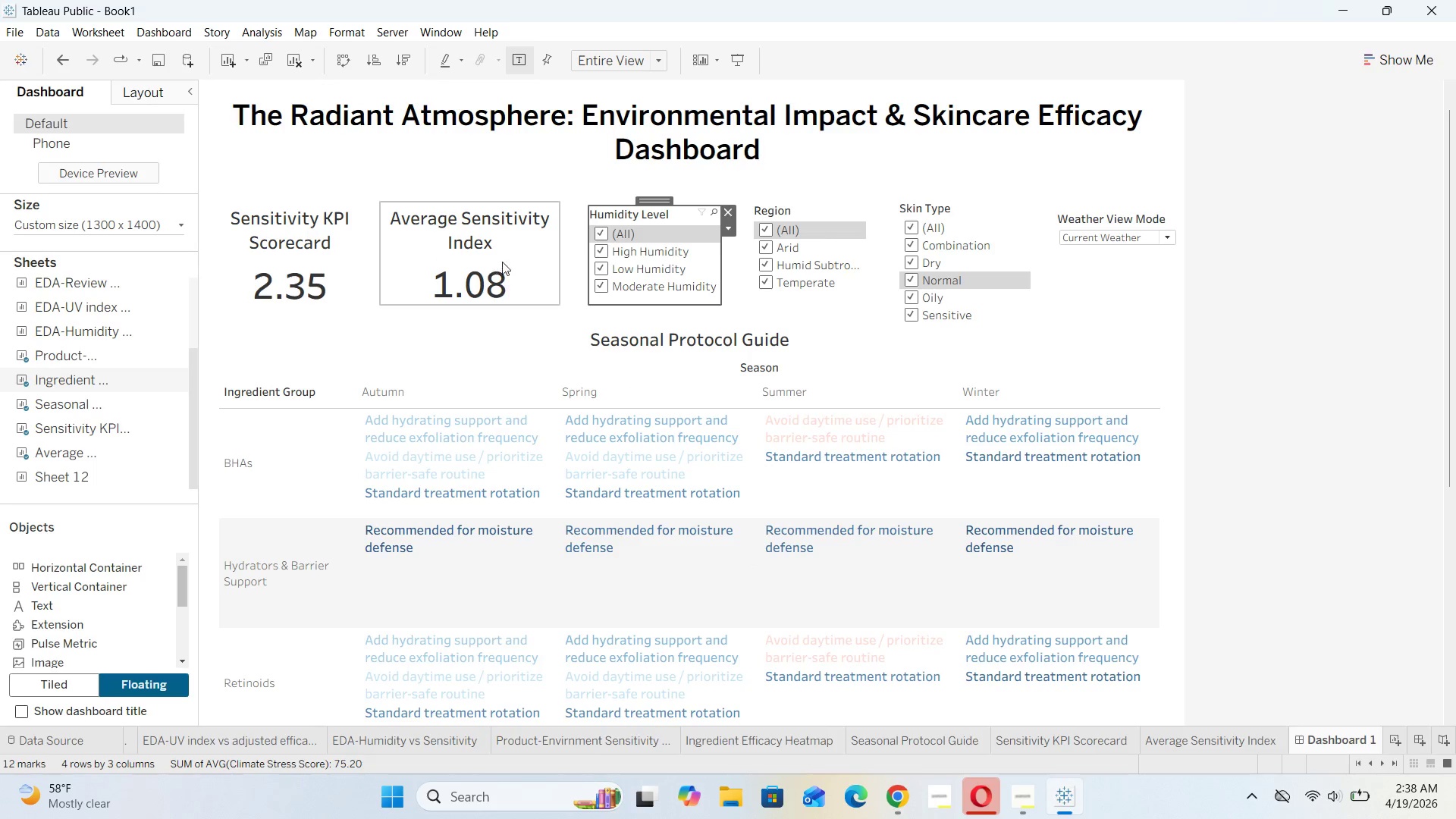 
wait(5.8)
 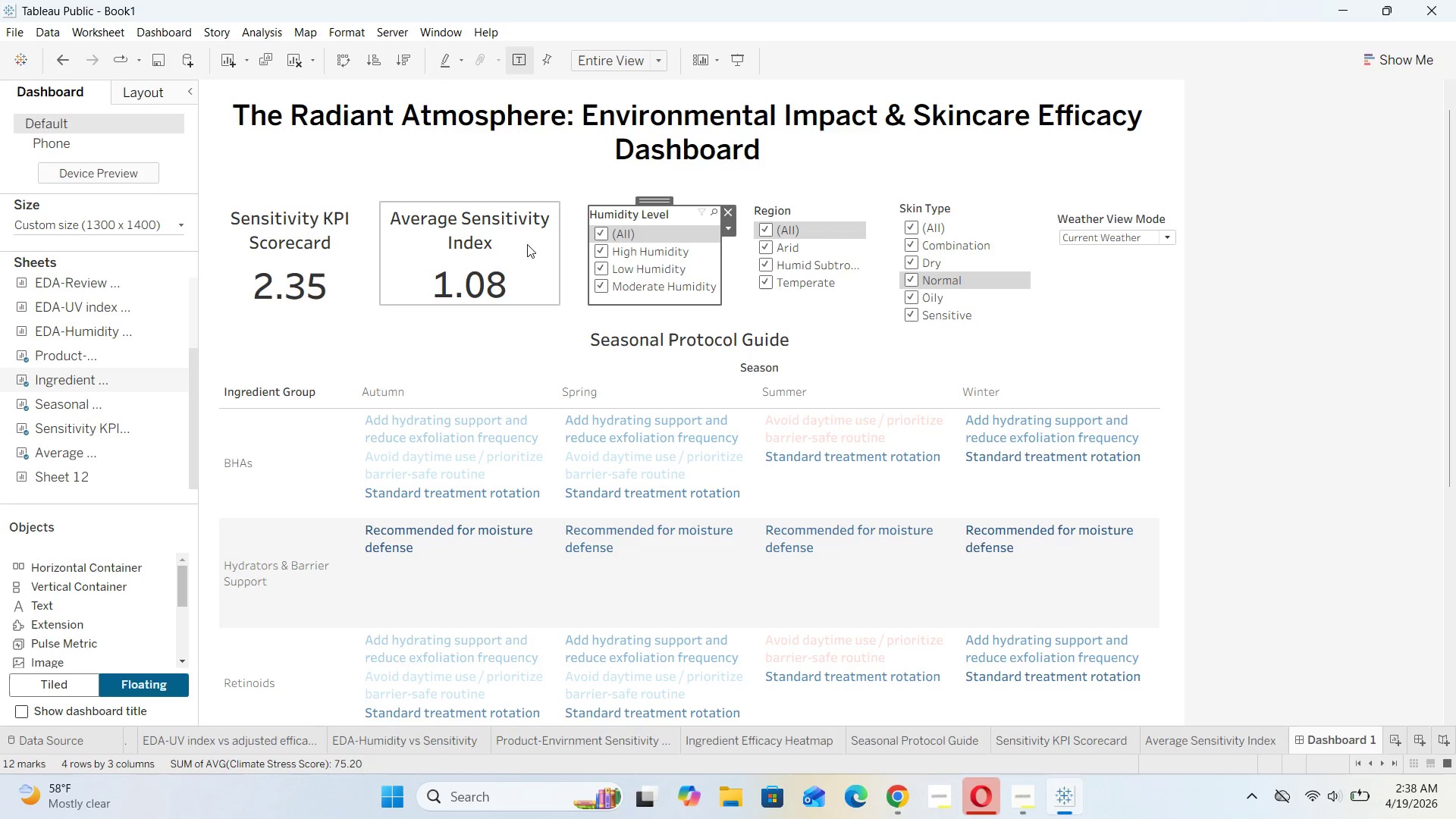 
left_click([603, 254])
 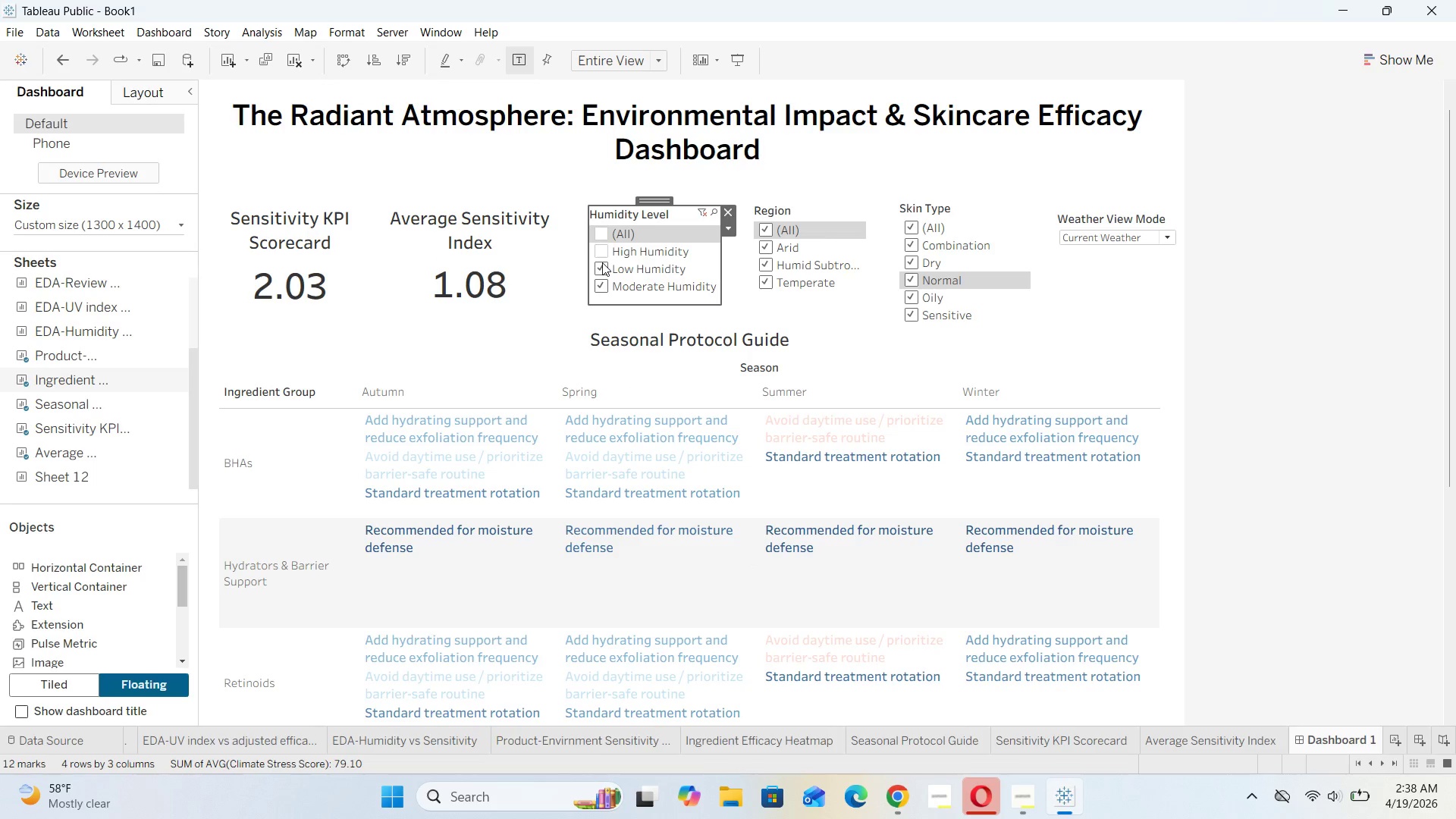 
left_click([602, 262])
 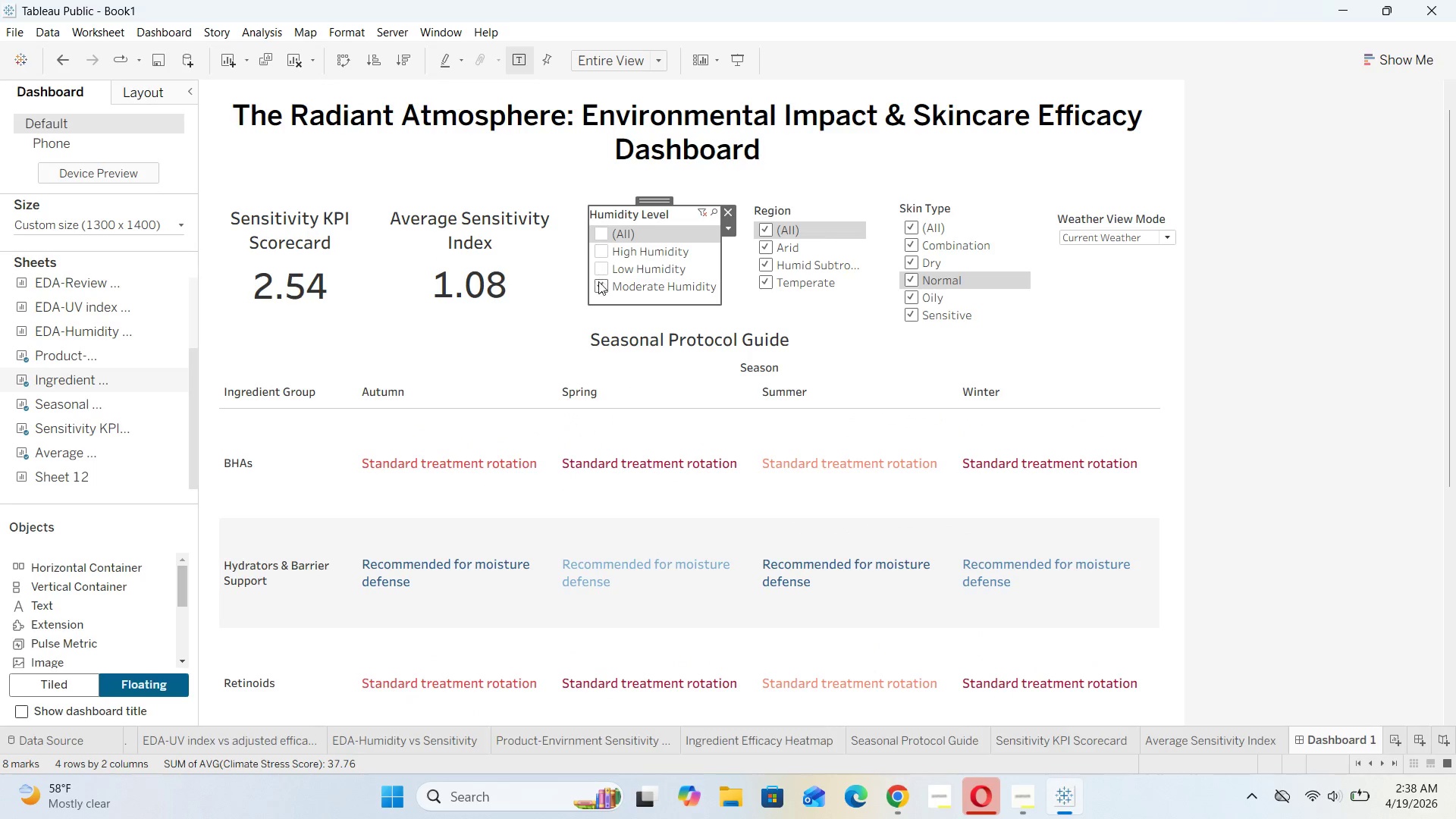 
left_click([598, 283])
 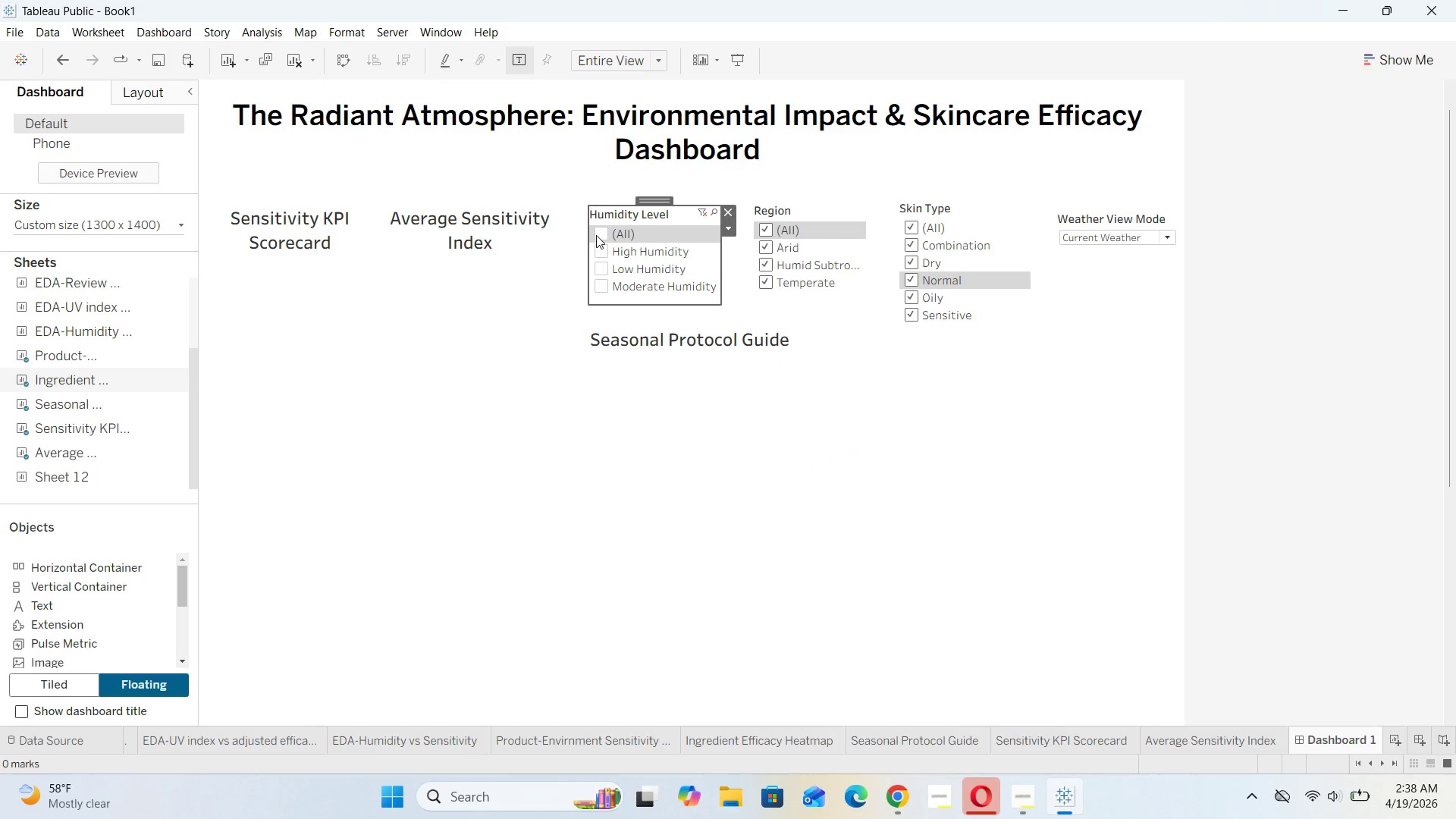 
left_click([596, 232])
 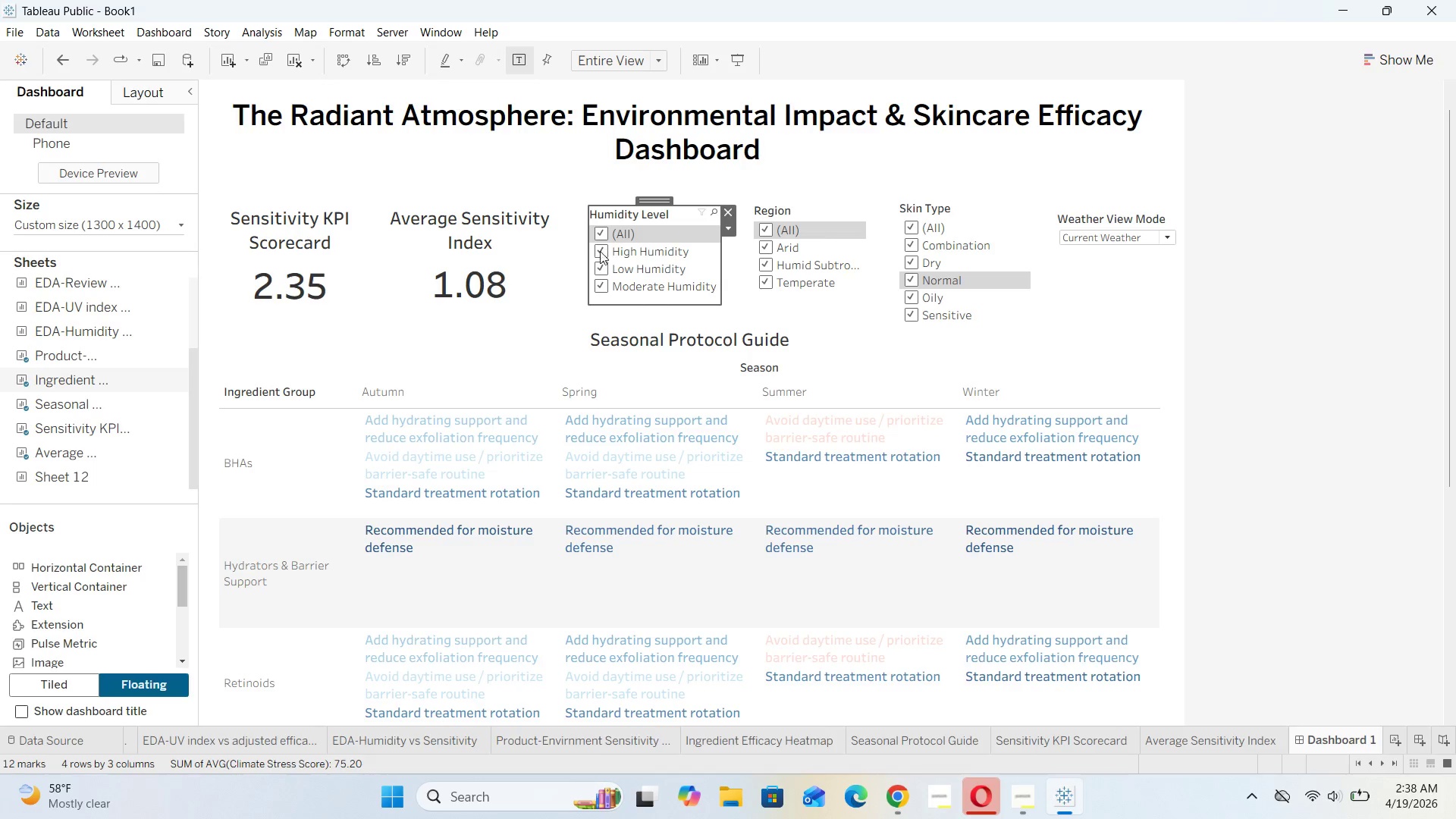 
left_click([602, 266])
 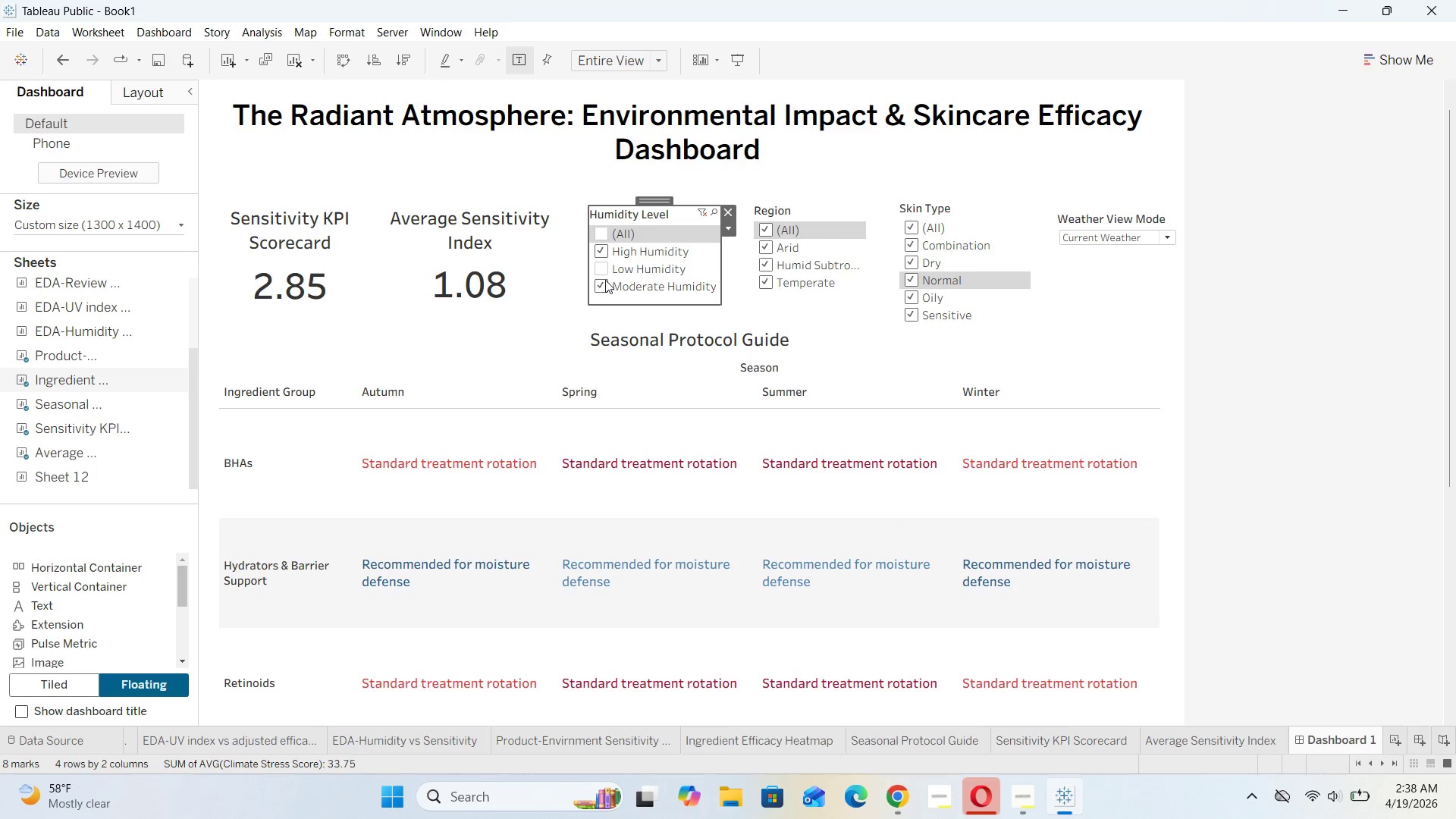 
left_click([604, 281])
 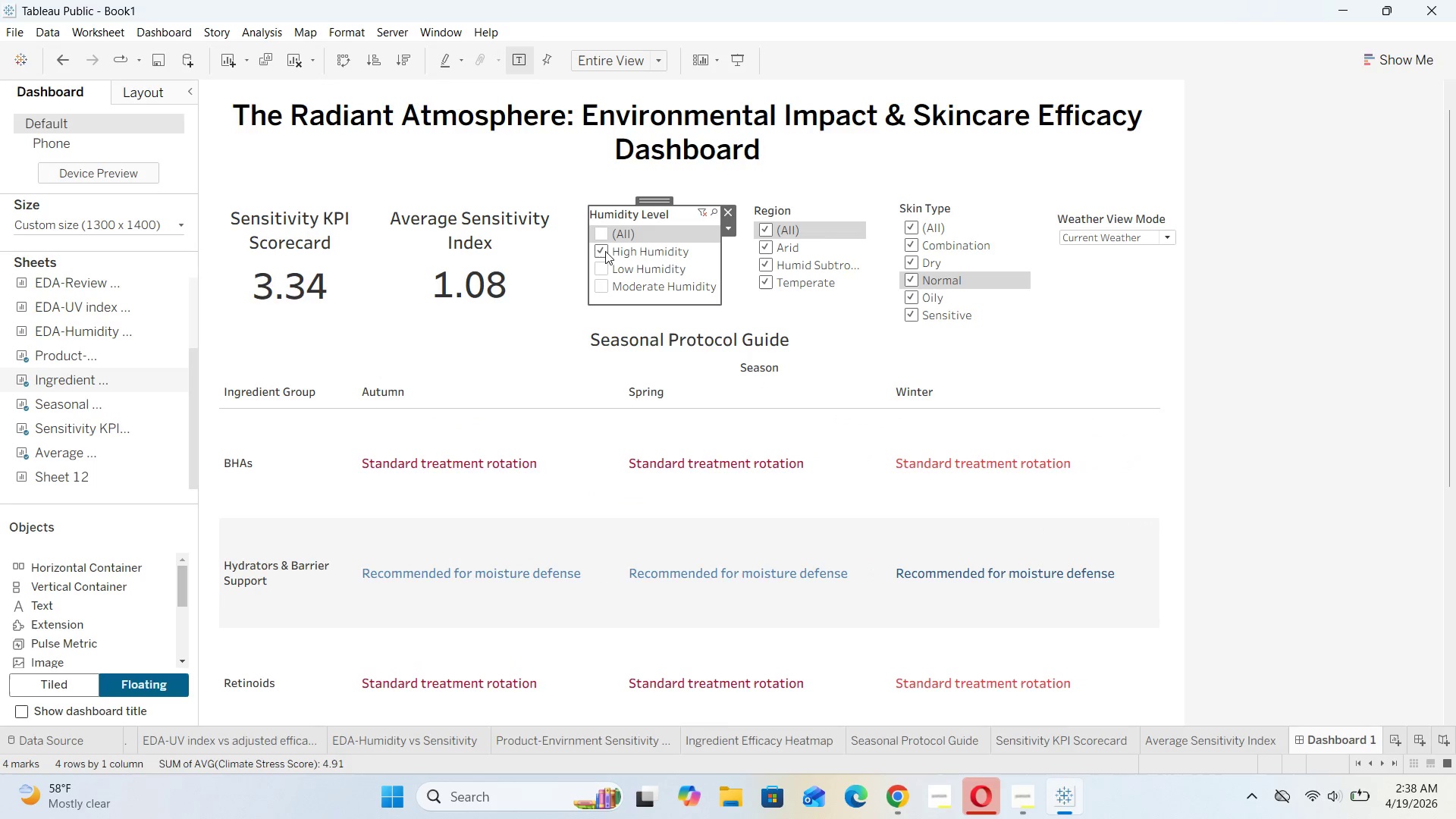 
left_click([604, 247])
 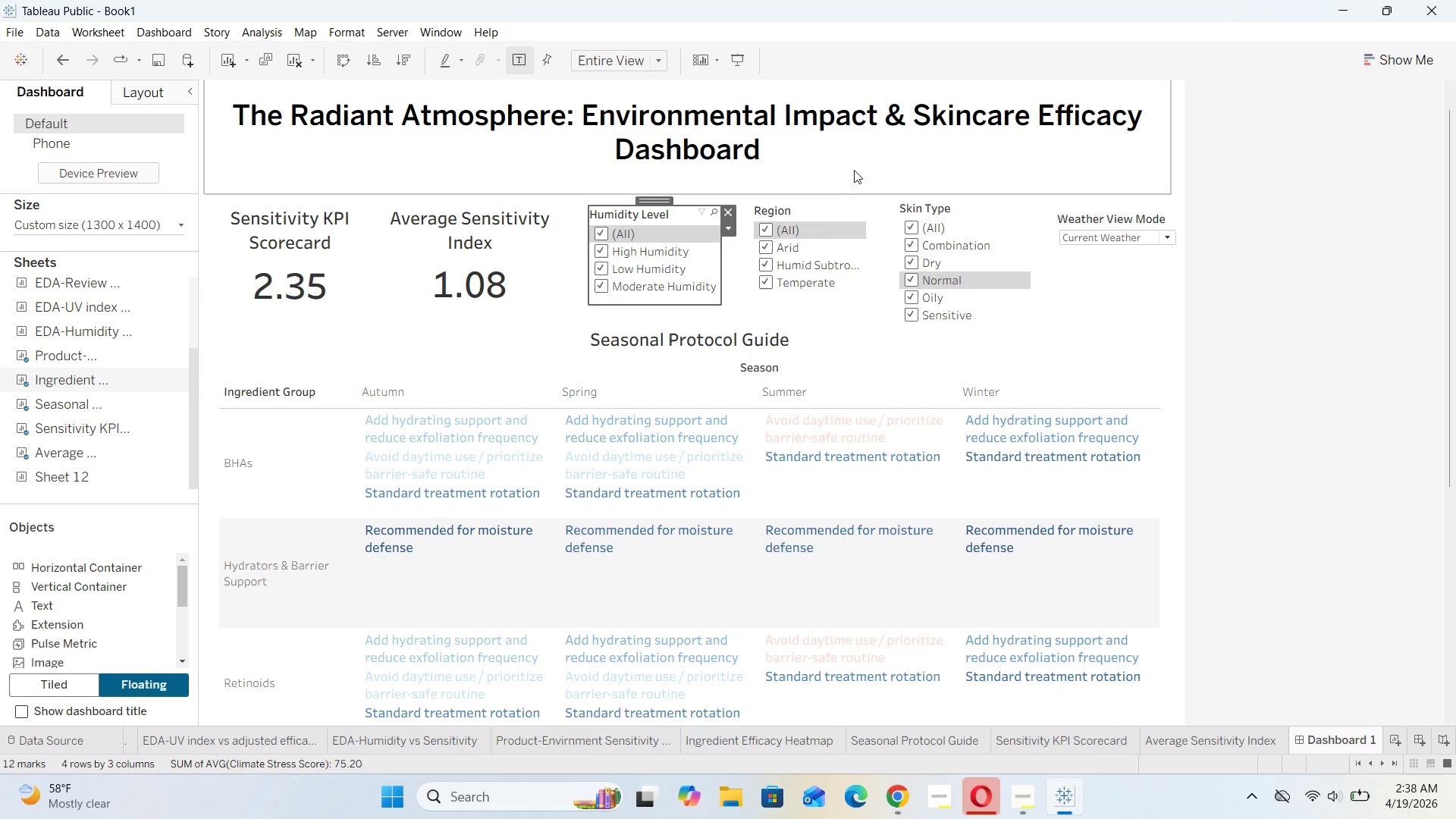 
left_click([864, 168])
 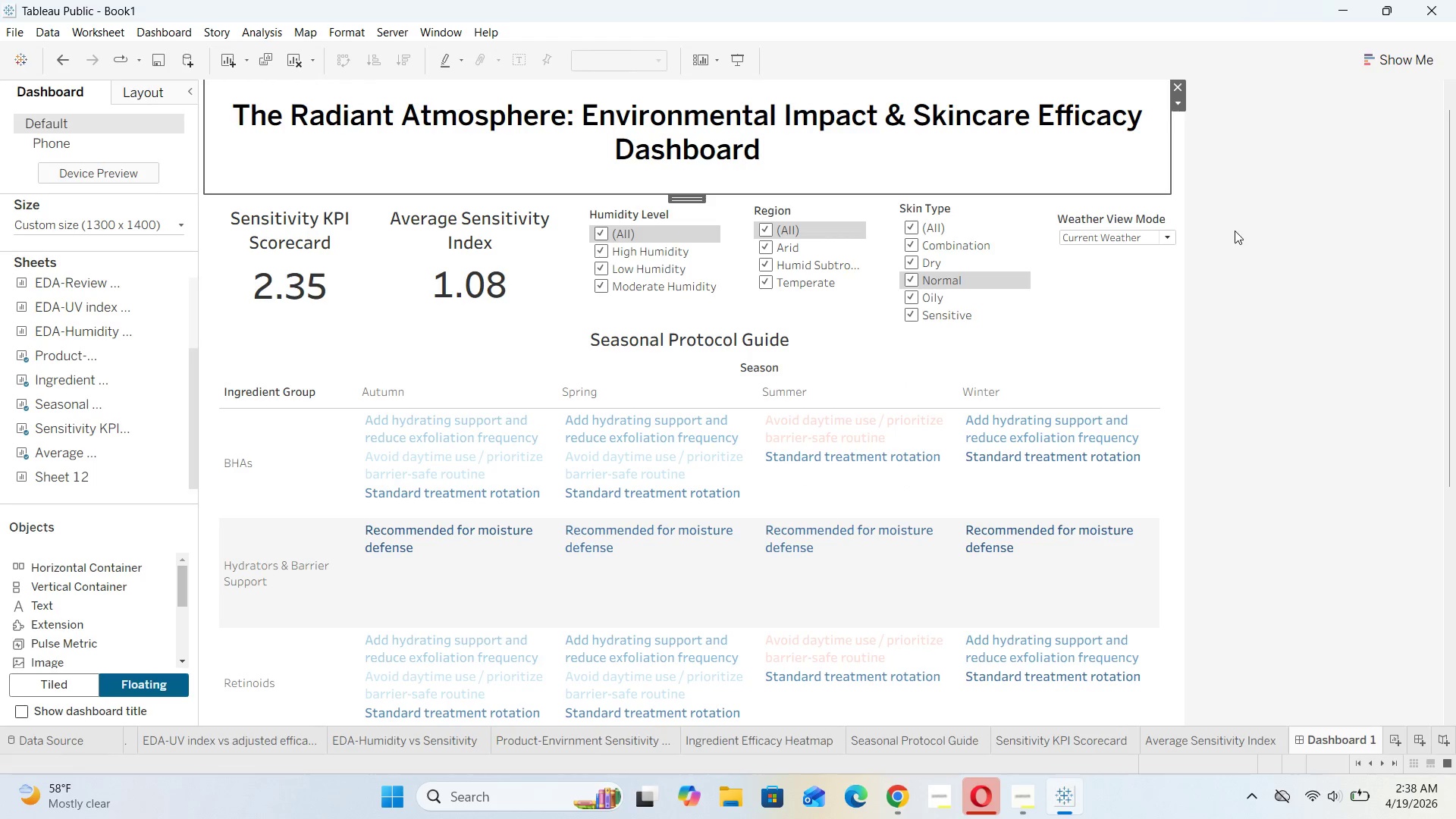 
left_click([1159, 222])
 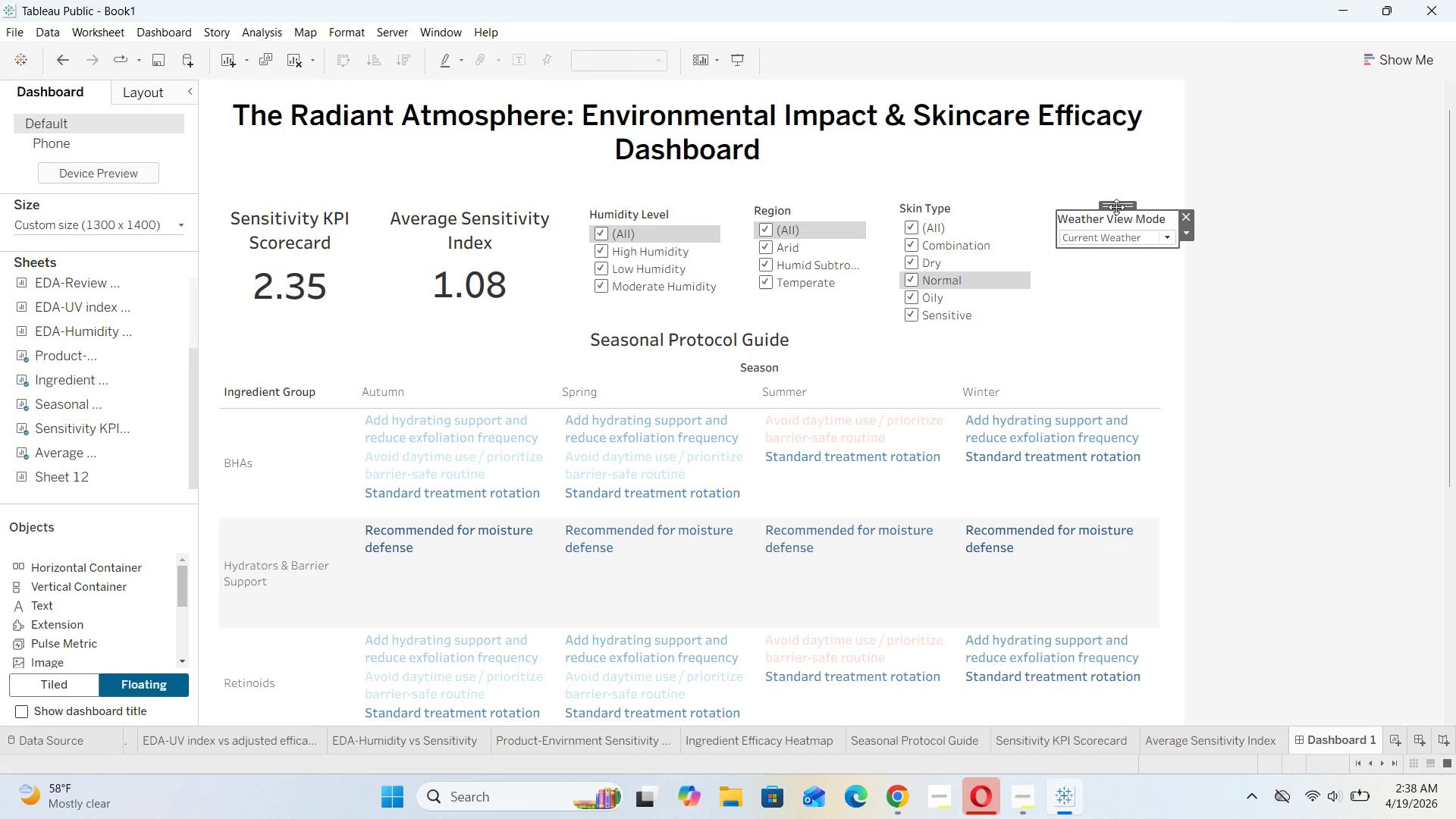 
left_click_drag(start_coordinate=[1116, 207], to_coordinate=[1098, 197])
 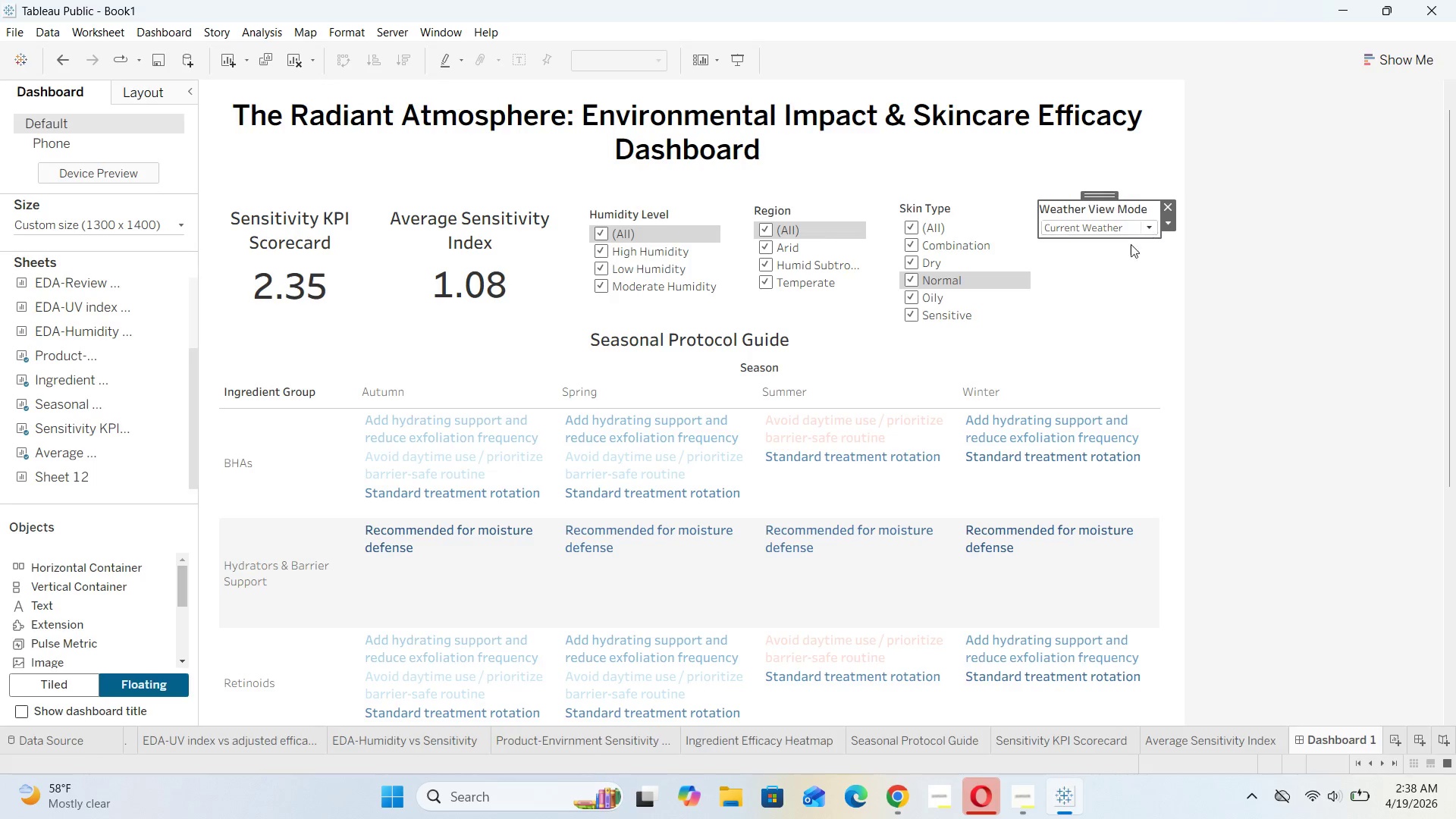 
left_click([1113, 302])
 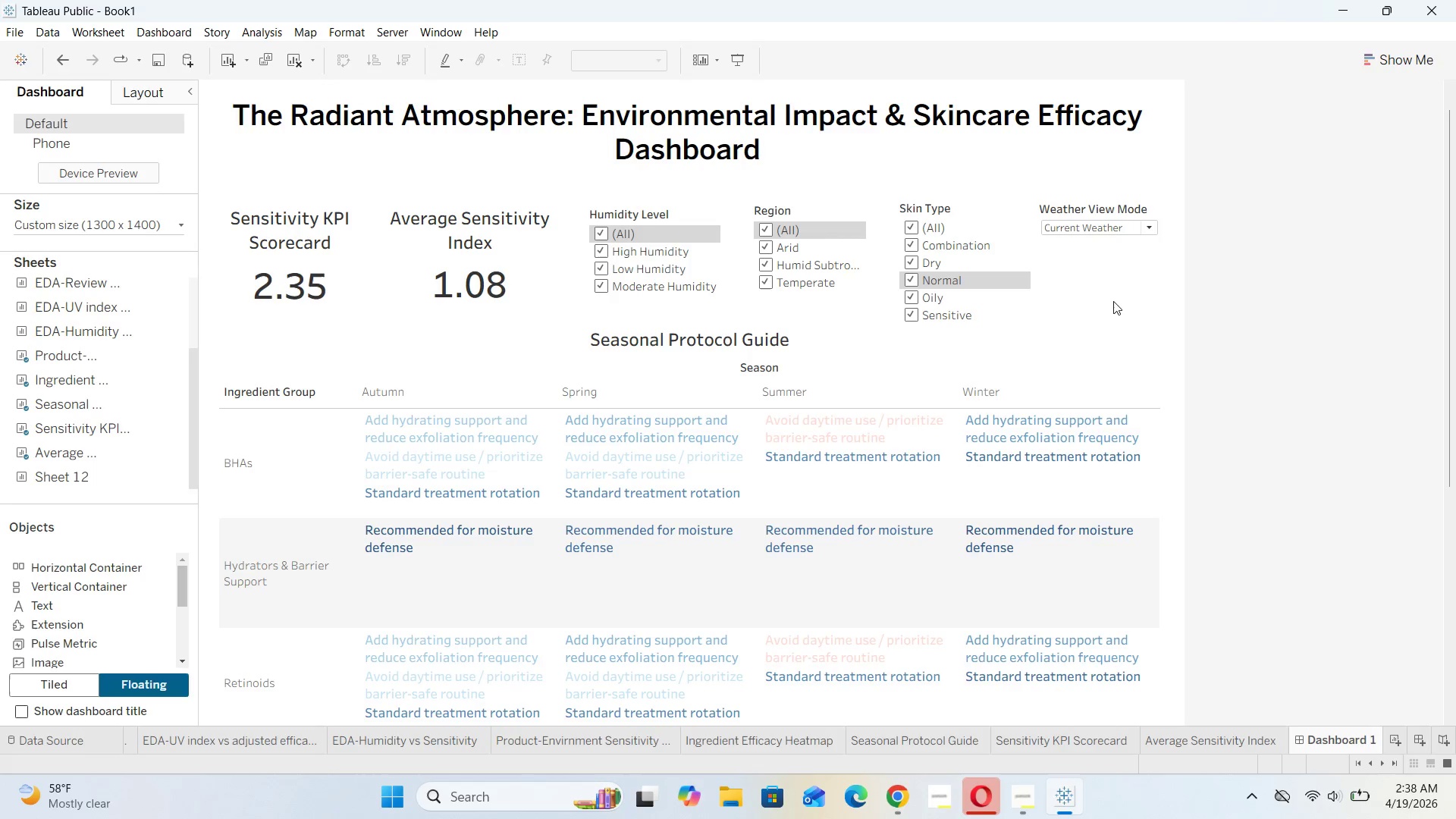 
wait(17.45)
 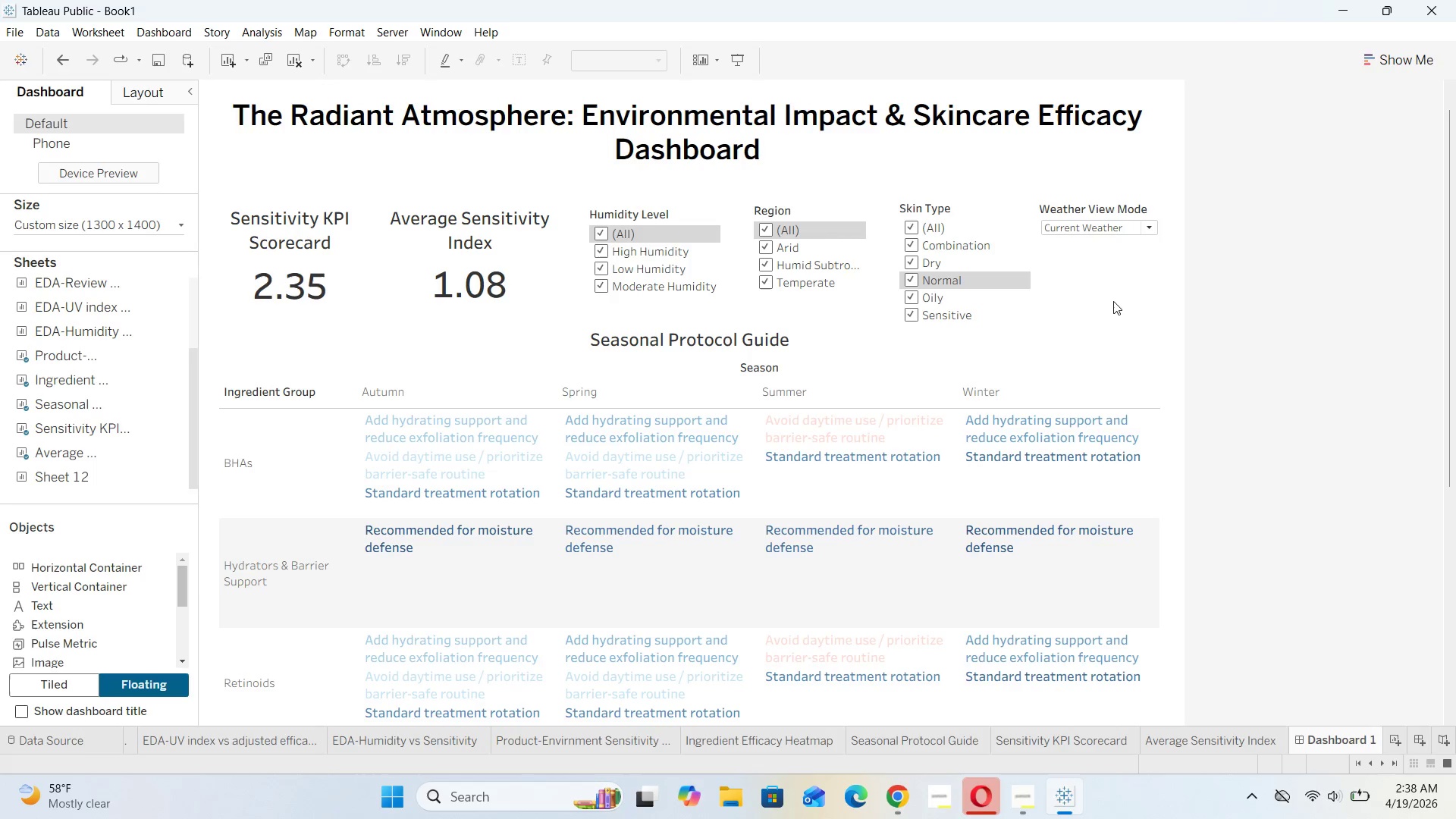 
left_click([907, 347])
 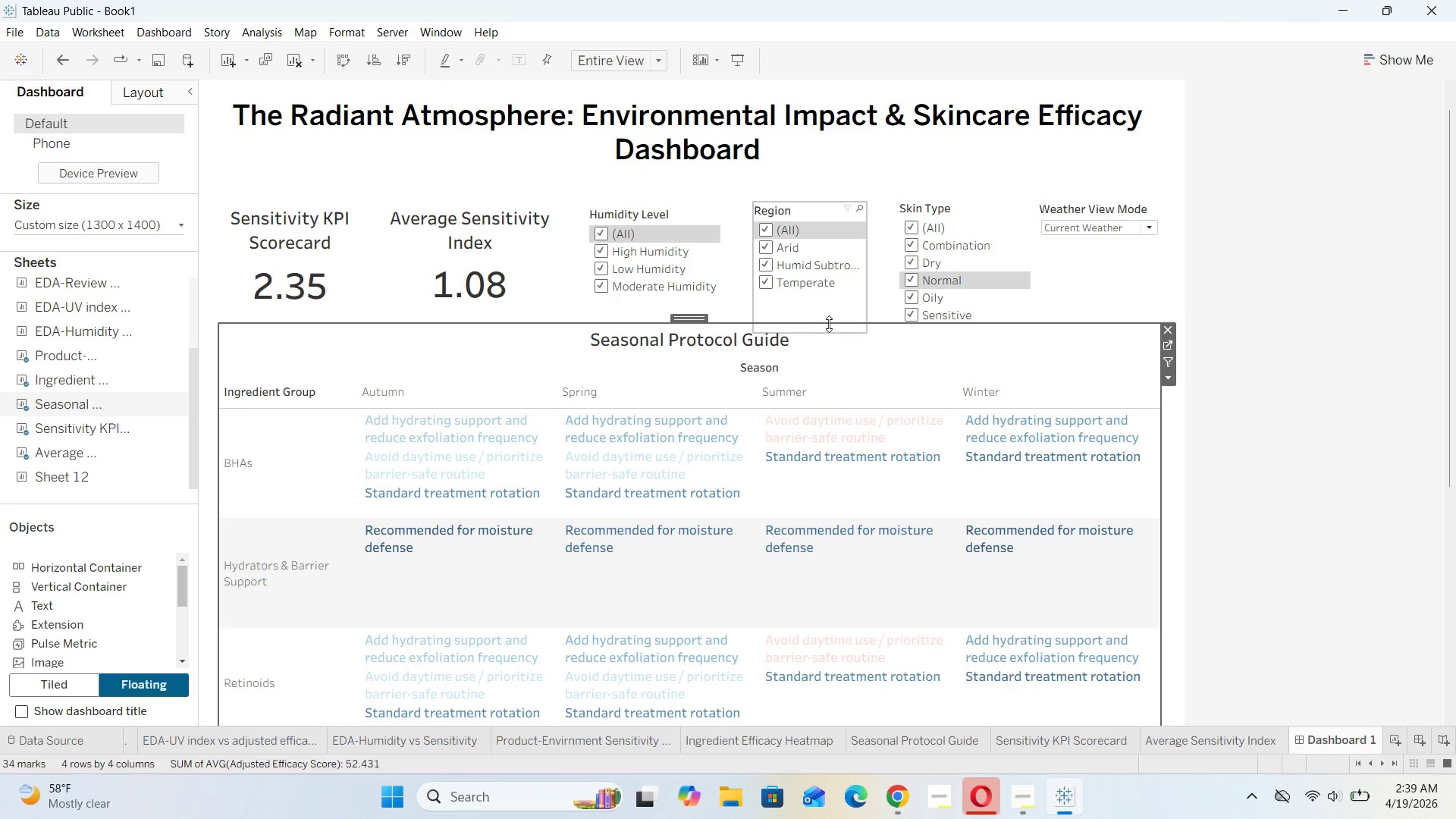 
left_click_drag(start_coordinate=[829, 324], to_coordinate=[834, 337])
 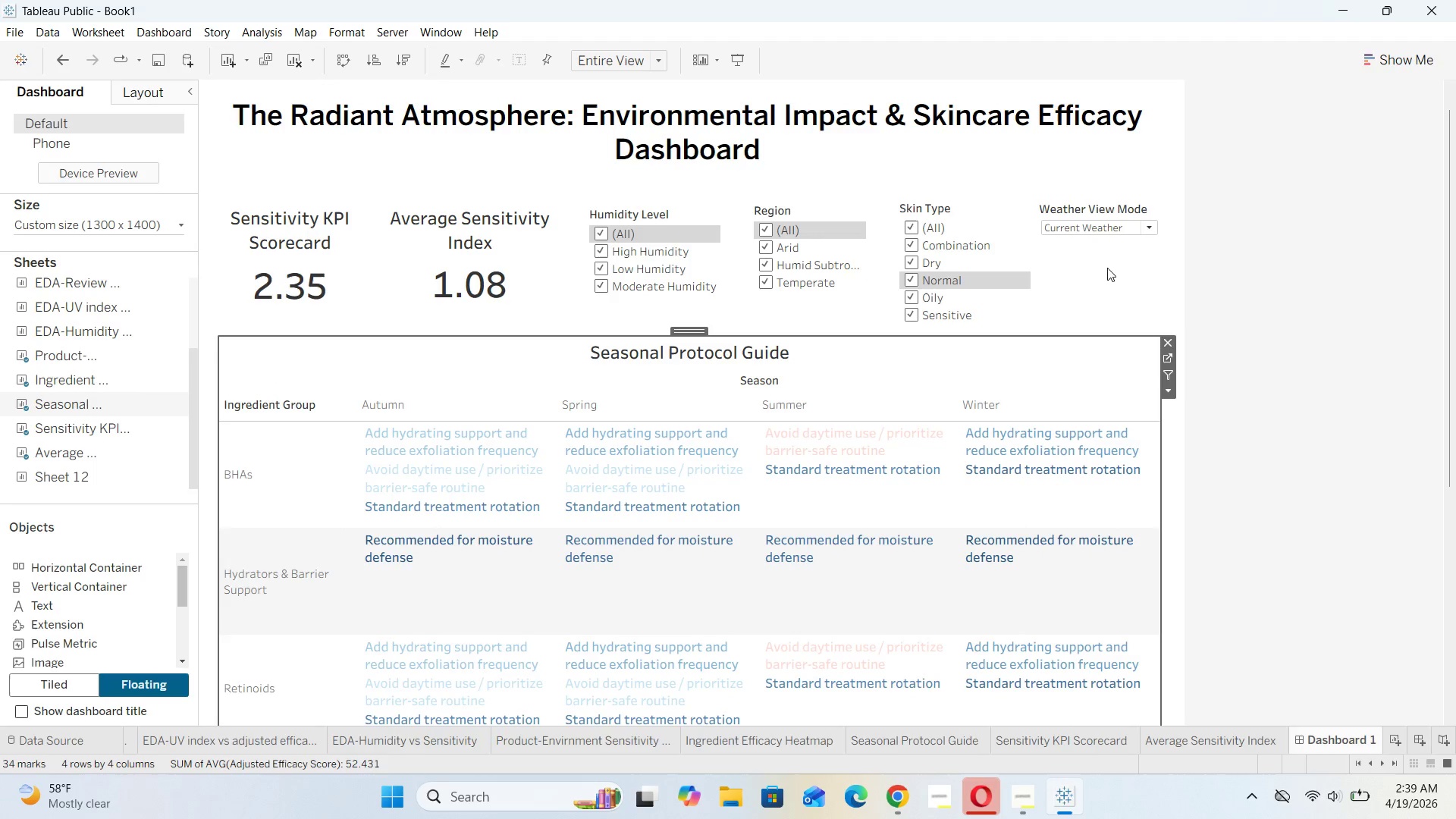 
left_click([1106, 276])
 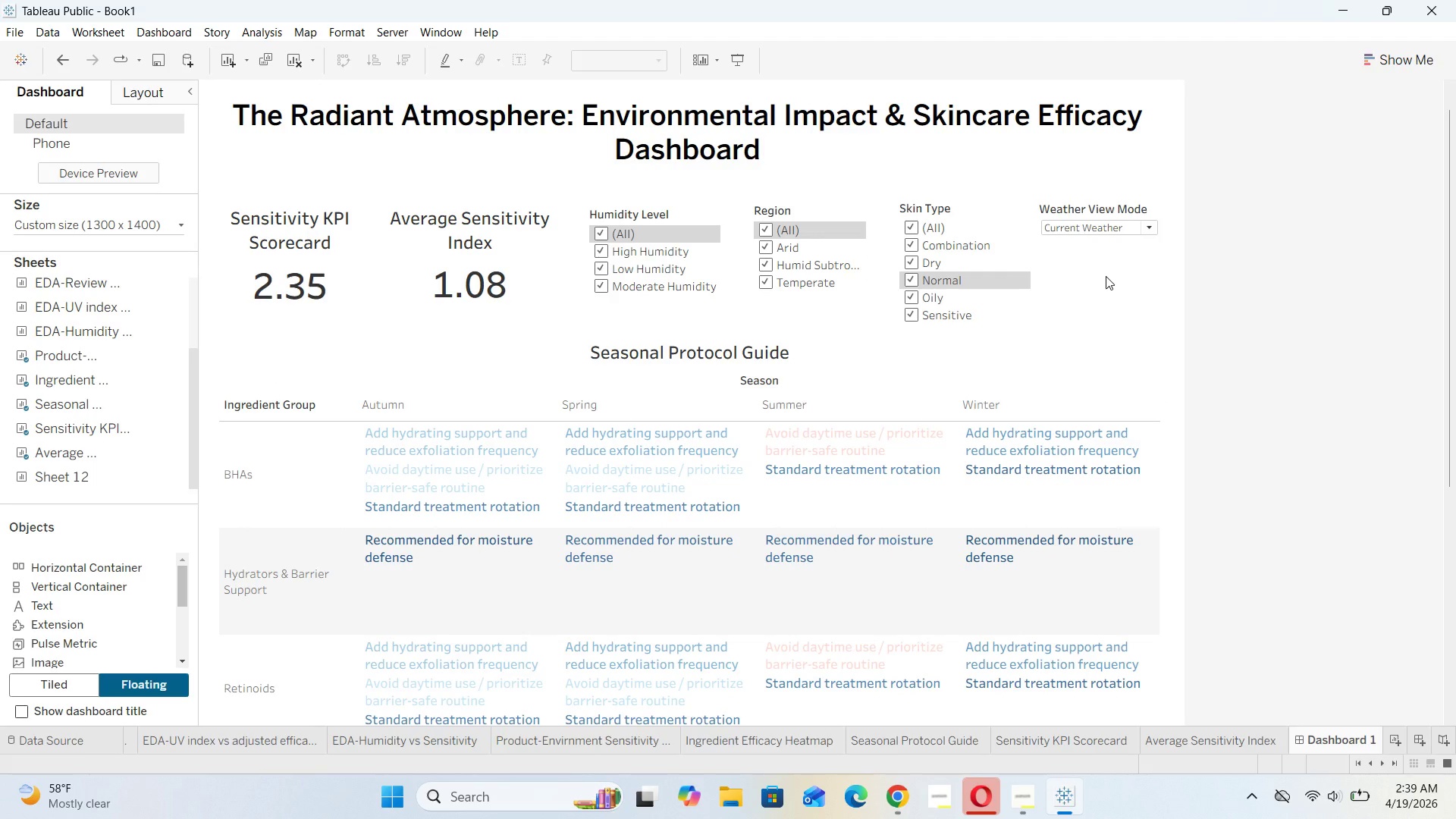 
scroll: coordinate [1323, 343], scroll_direction: down, amount: 77.0
 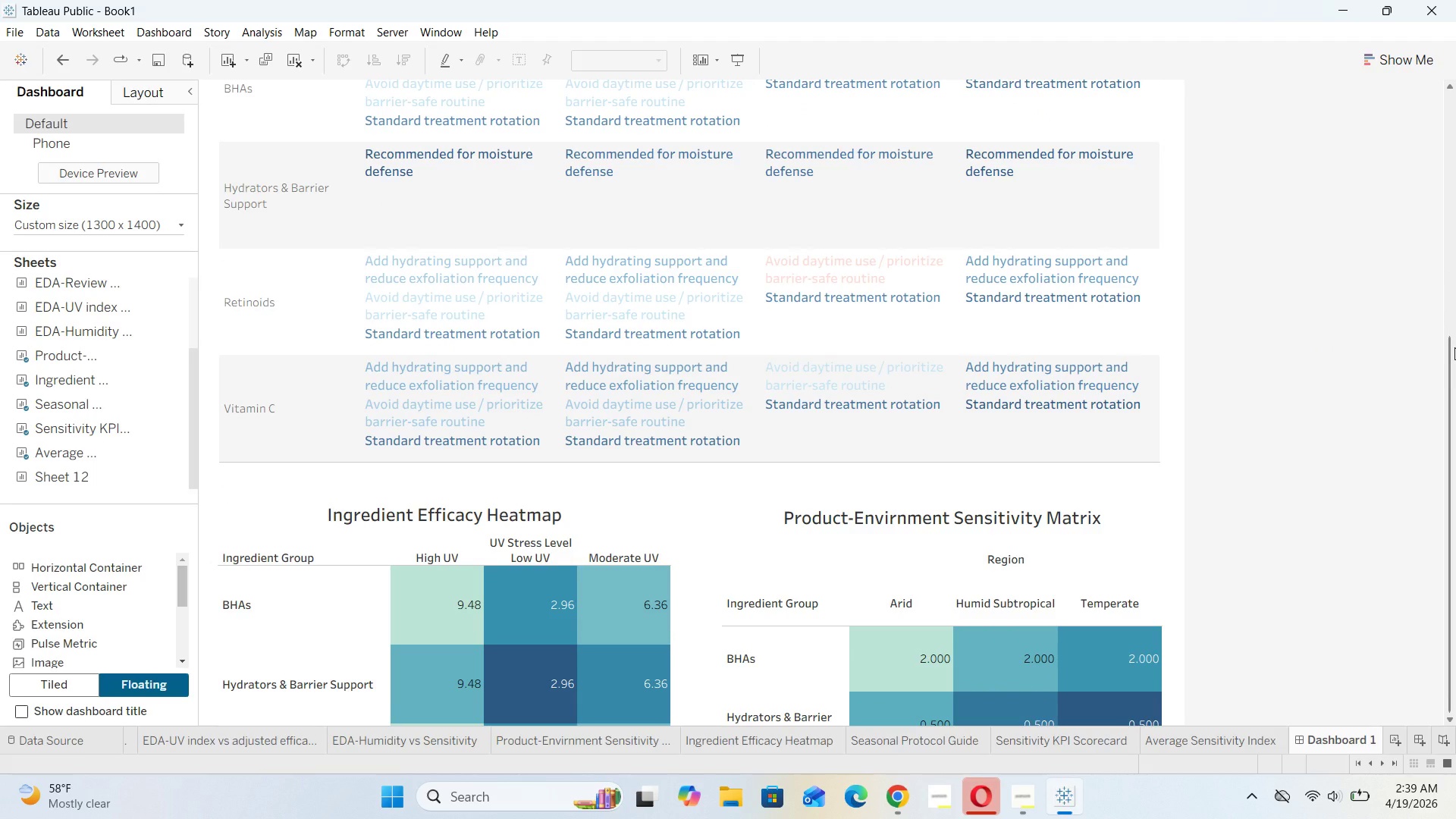 
left_click_drag(start_coordinate=[1454, 347], to_coordinate=[1455, 459])
 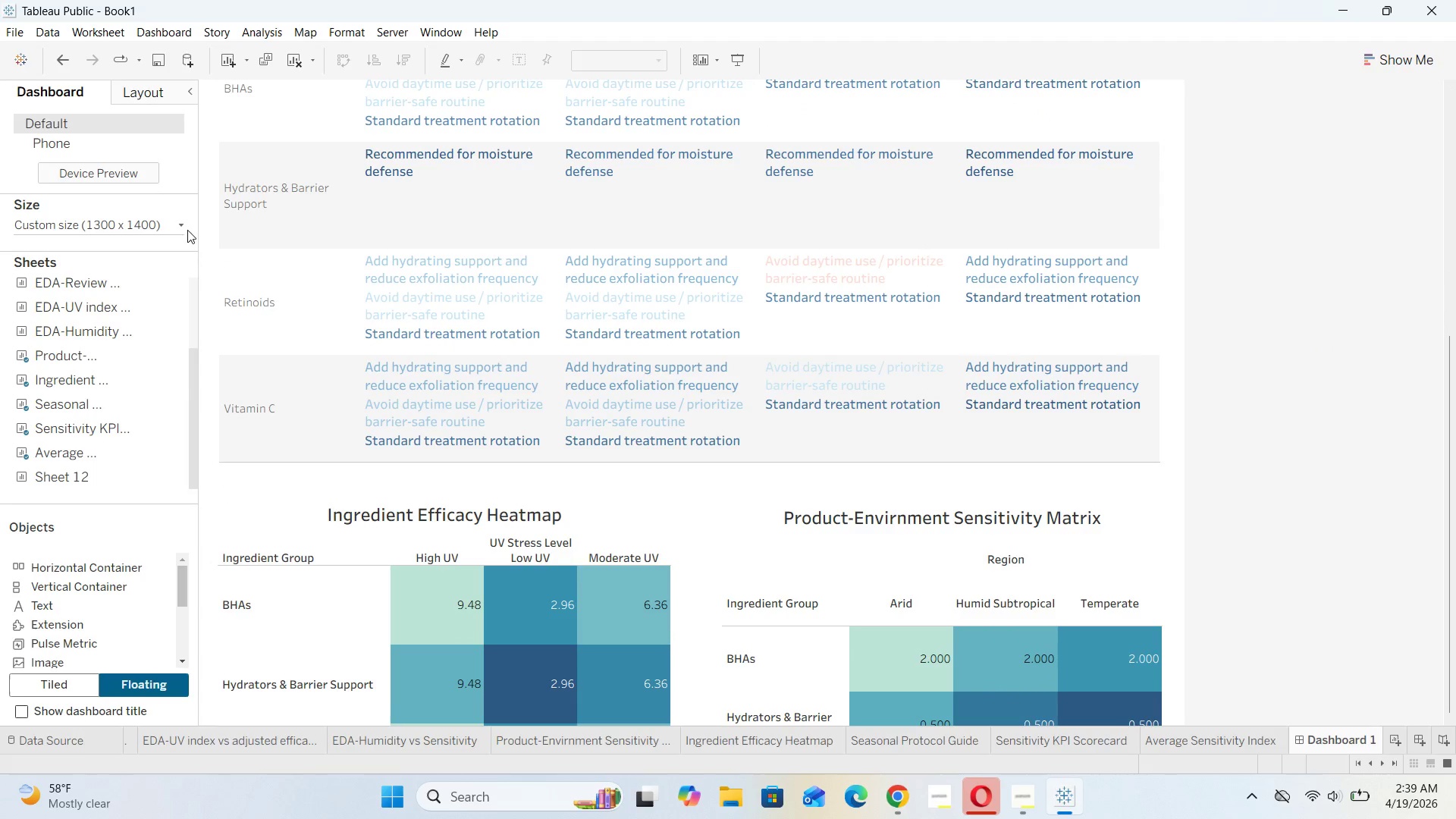 
left_click([185, 226])
 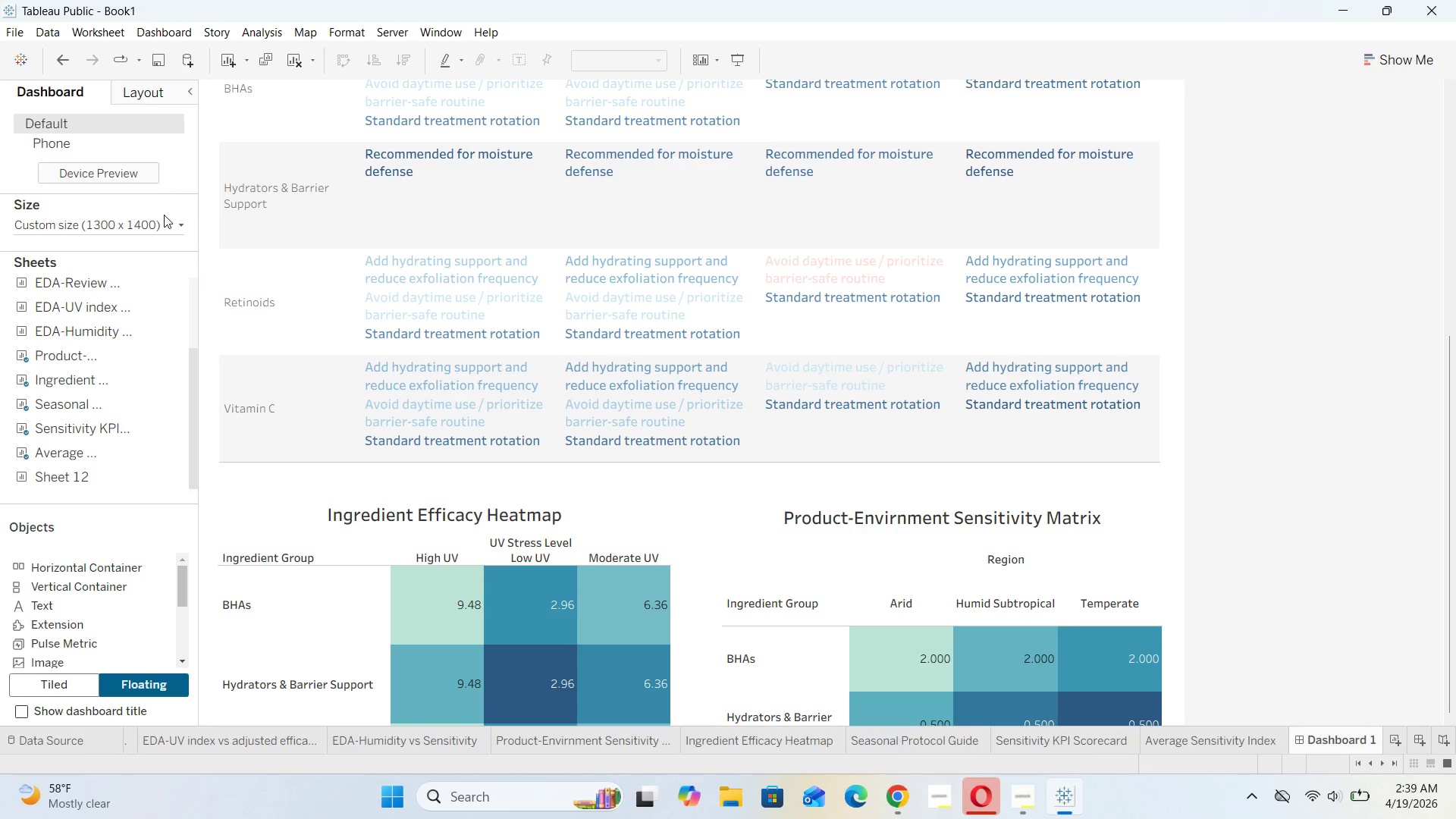 
double_click([175, 226])
 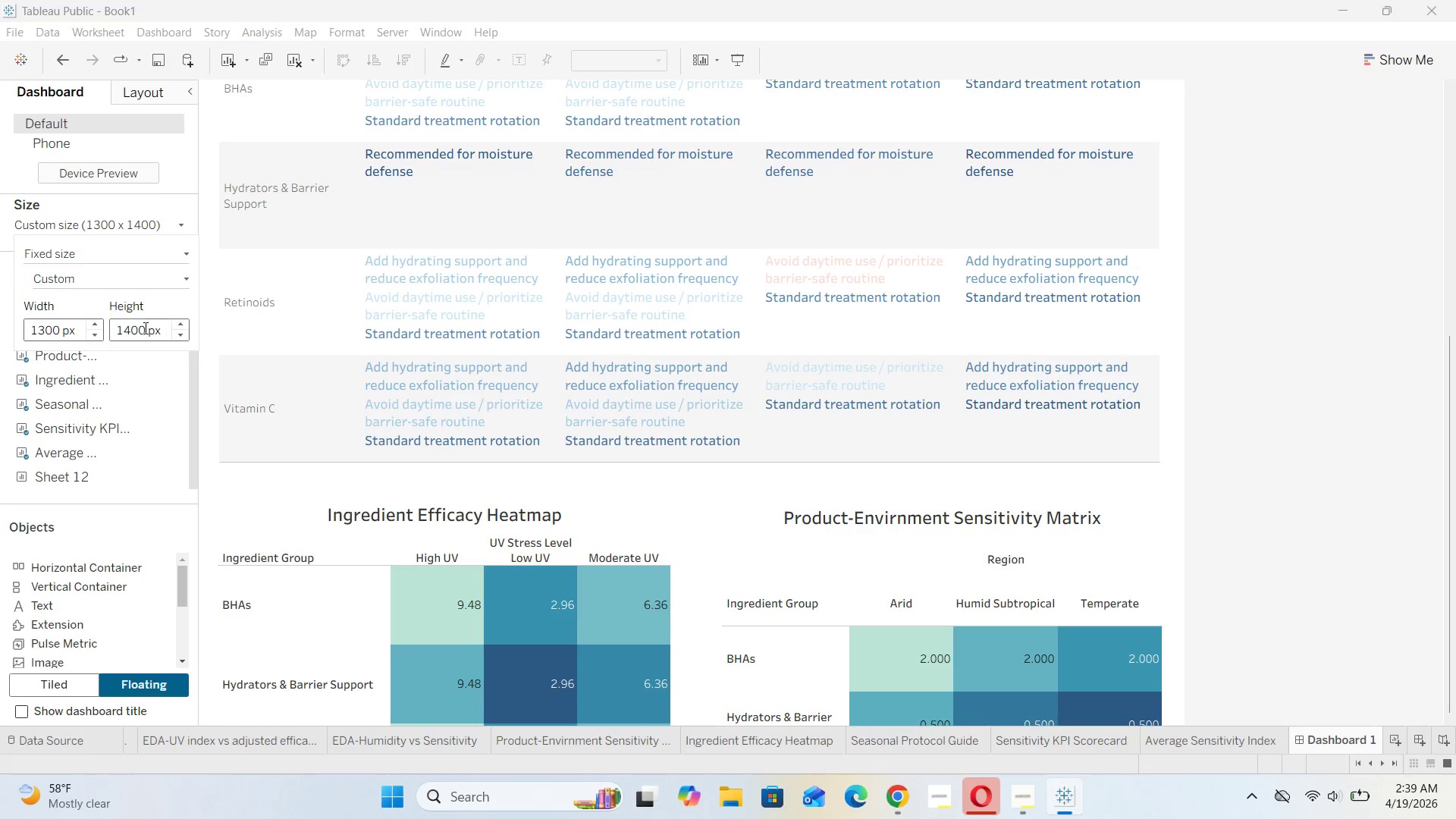 
left_click([143, 329])
 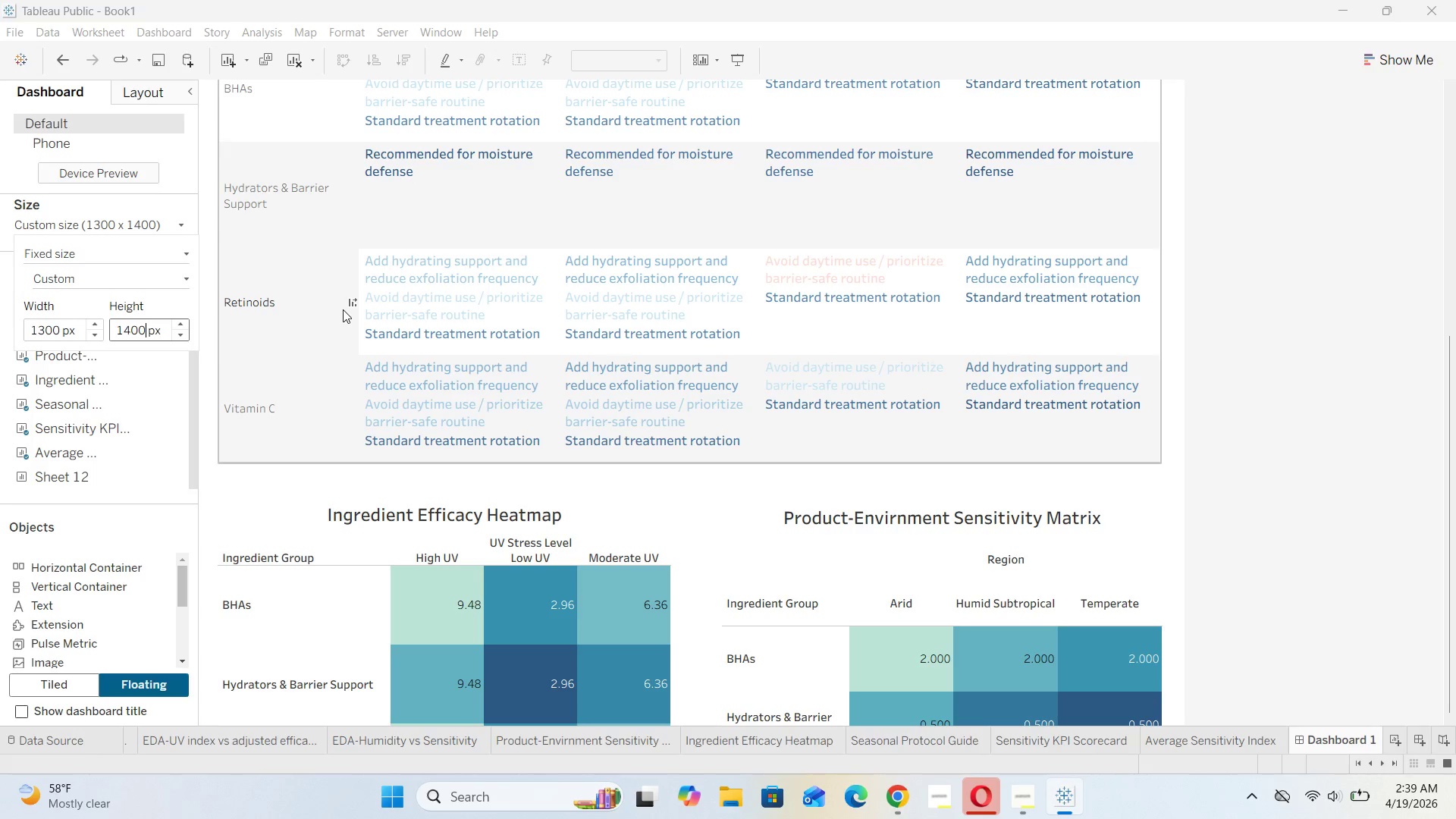 
key(Backspace)
key(Backspace)
key(Backspace)
key(Backspace)
key(Backspace)
type(700)
 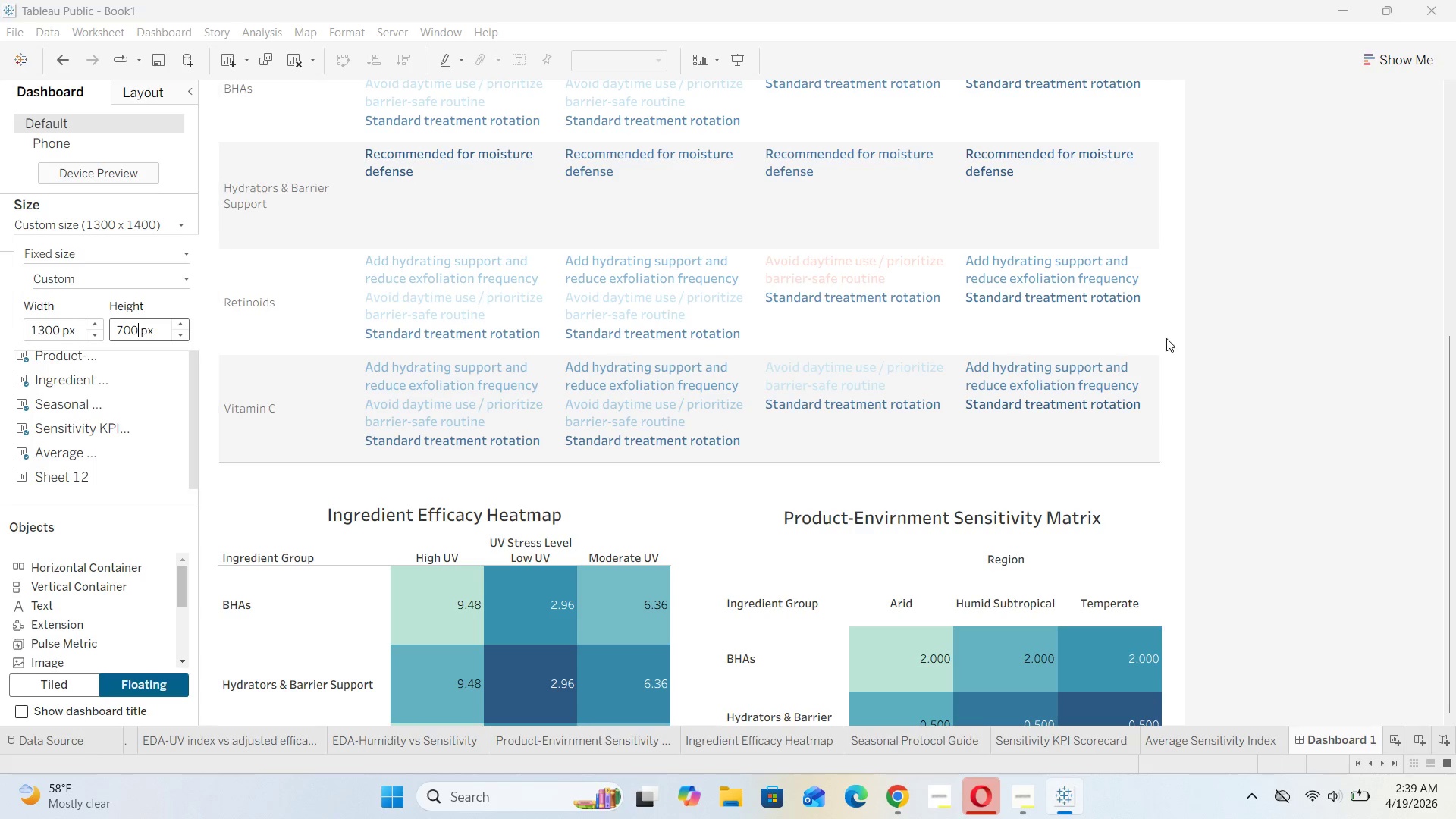 
left_click([1287, 338])
 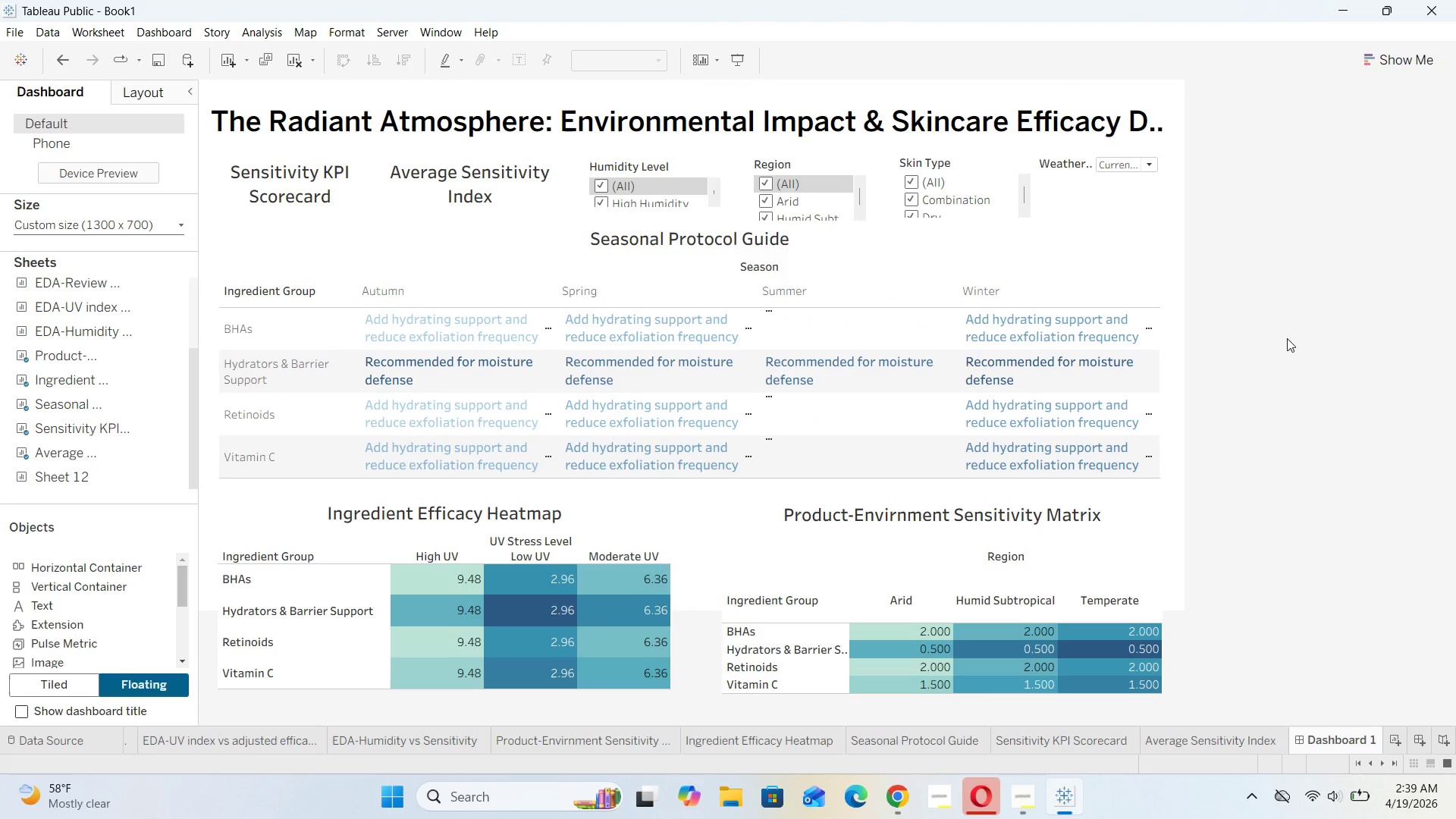 
scroll: coordinate [1287, 348], scroll_direction: down, amount: 10.0
 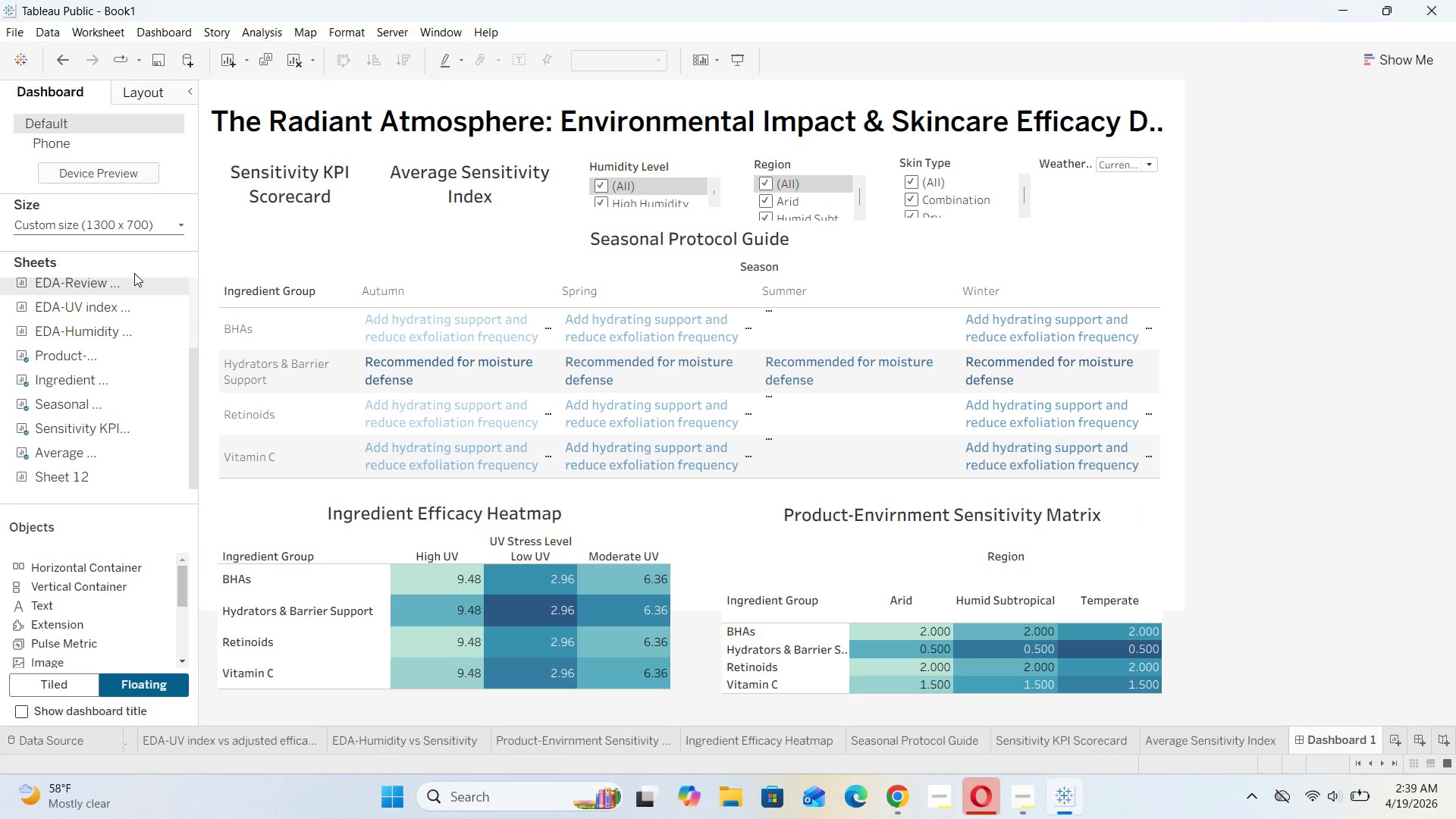 
wait(5.6)
 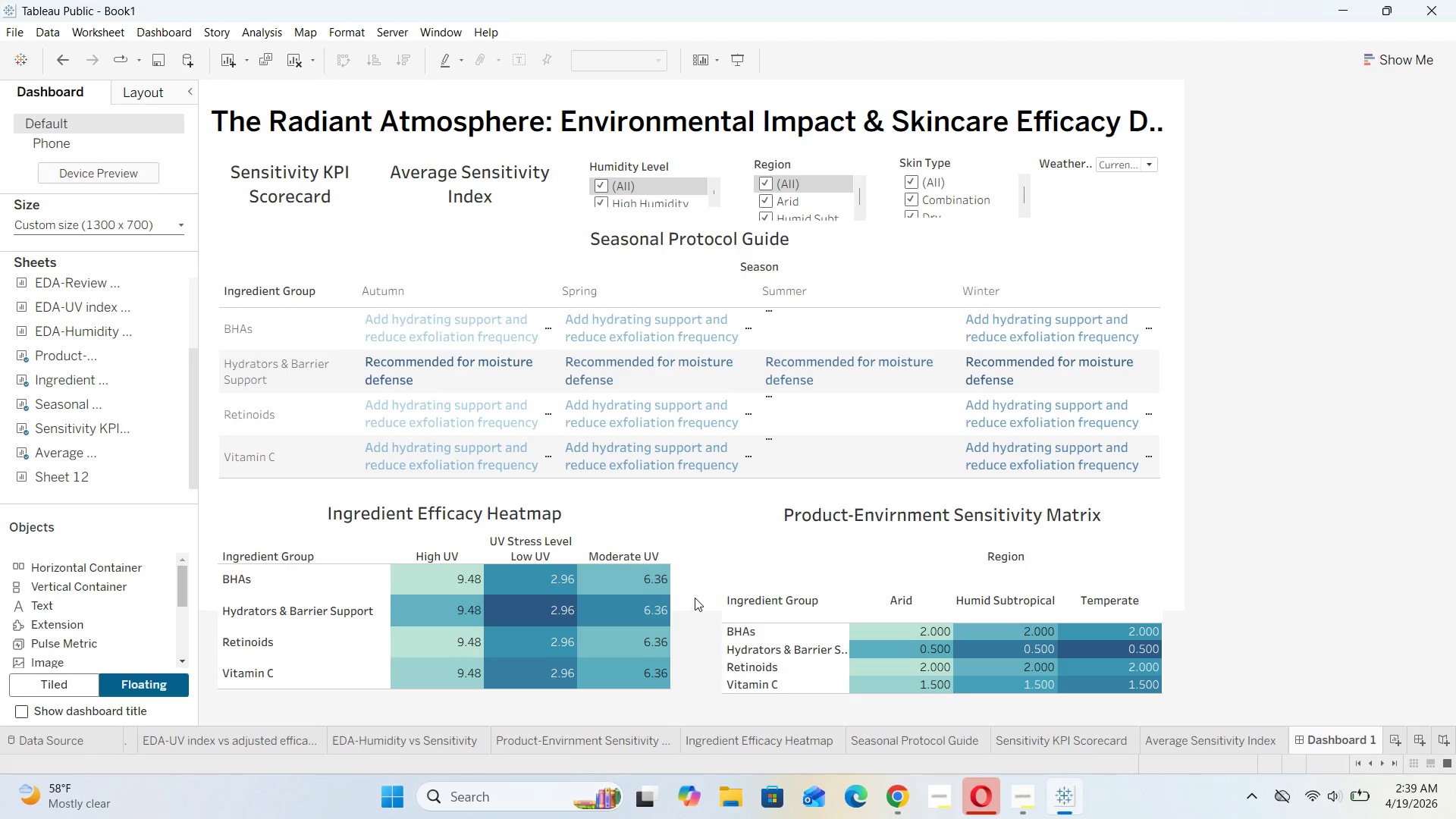 
left_click([136, 224])
 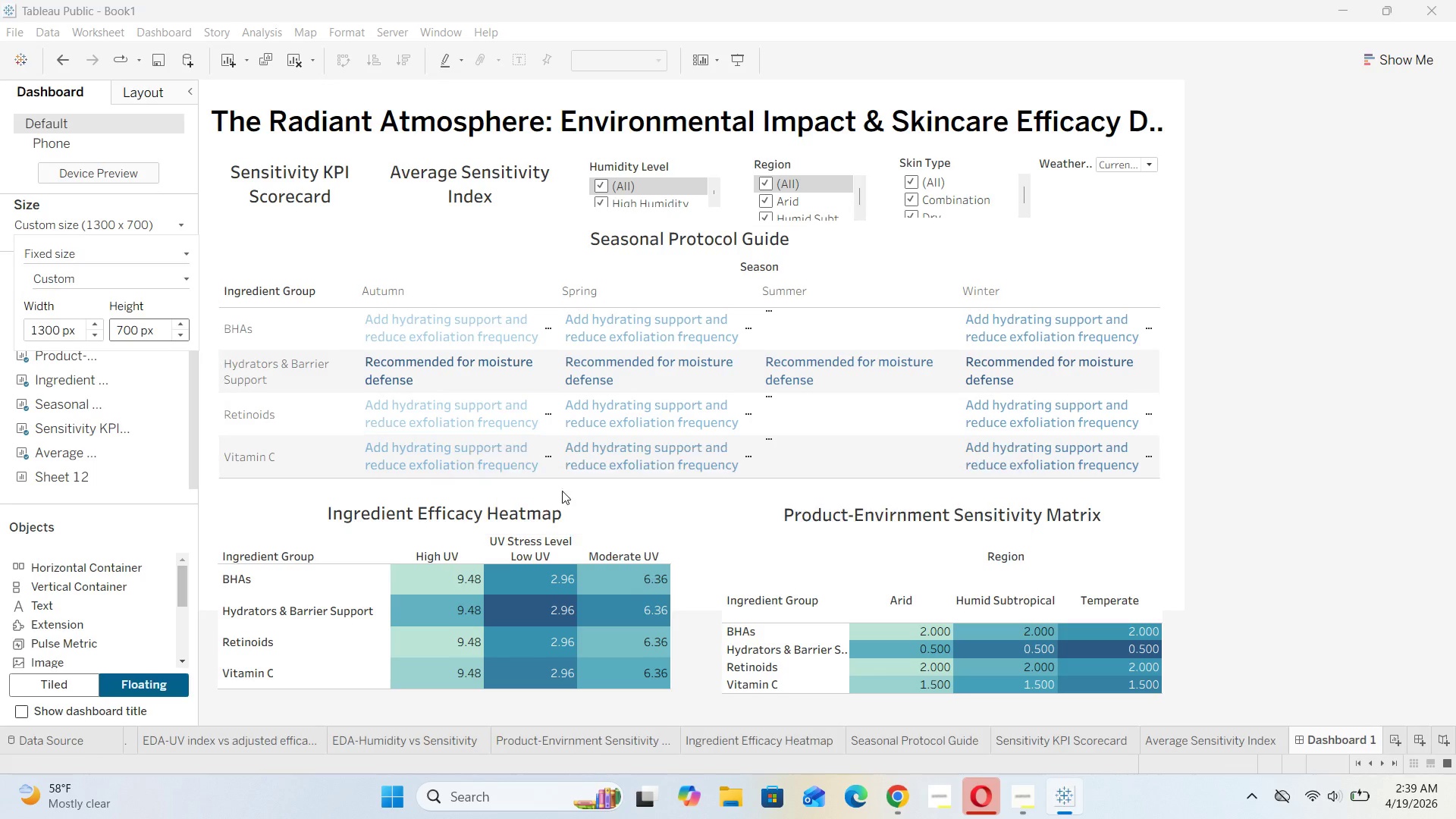 
wait(5.22)
 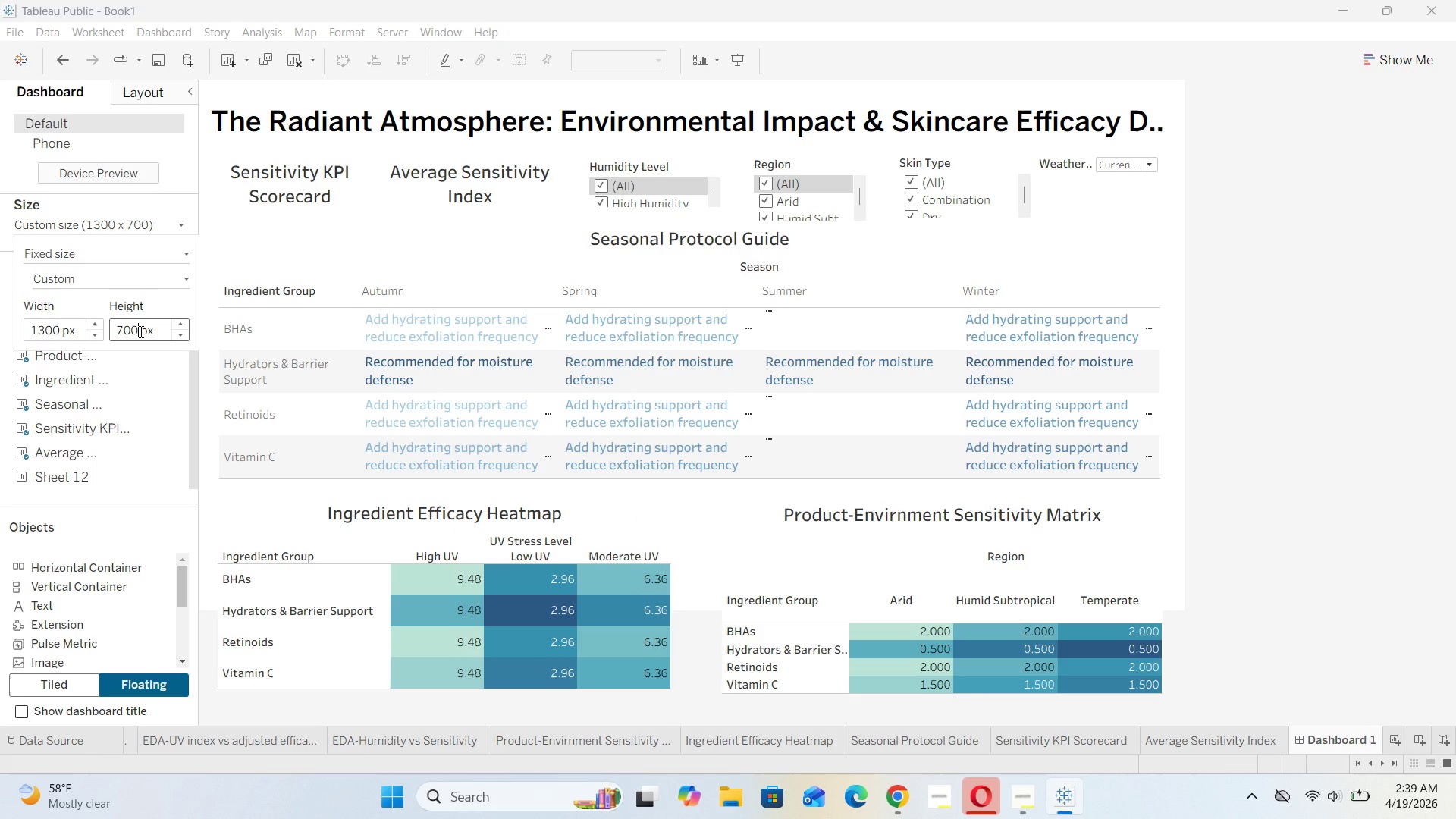 
left_click([645, 526])
 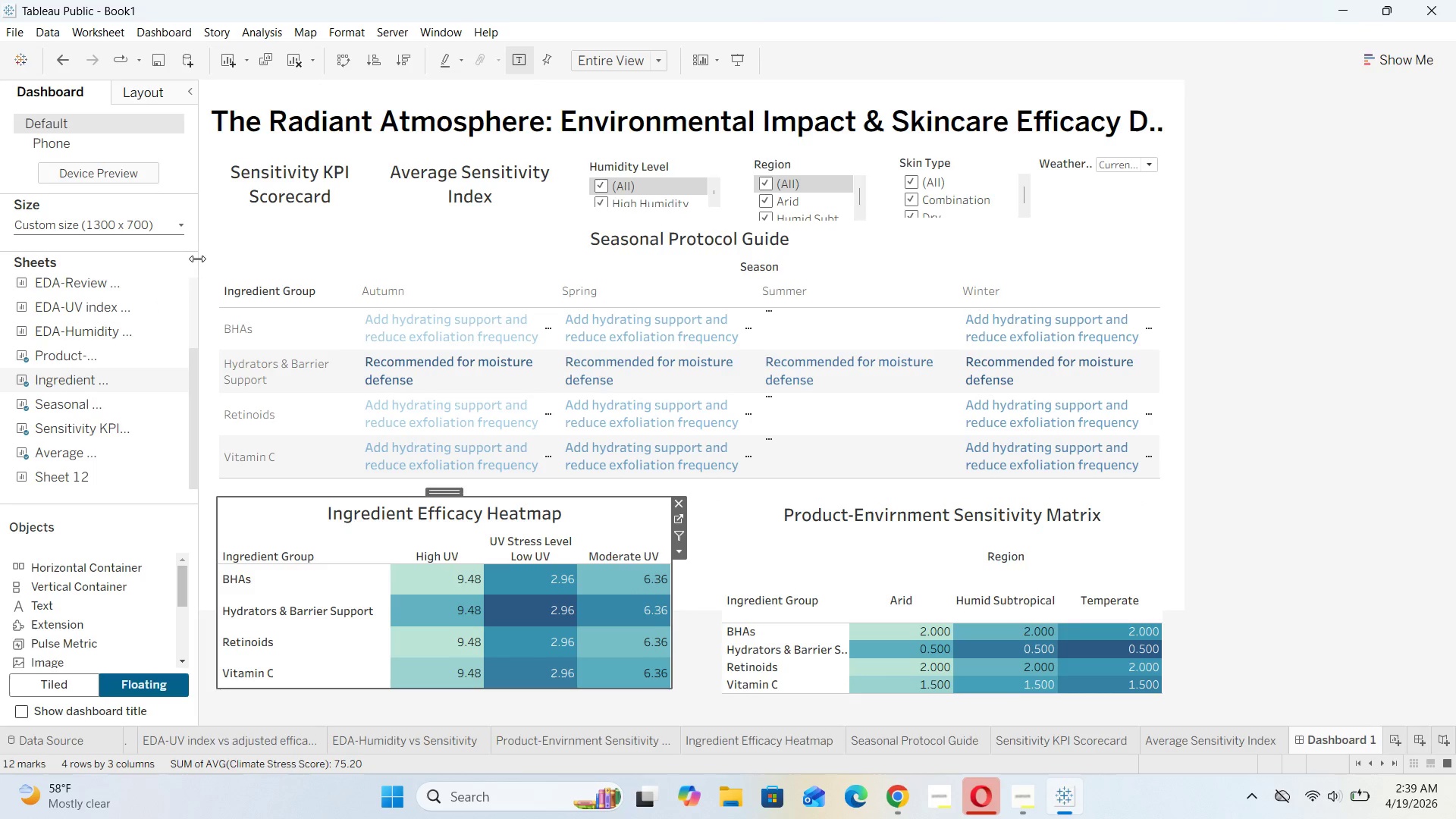 
left_click([177, 227])
 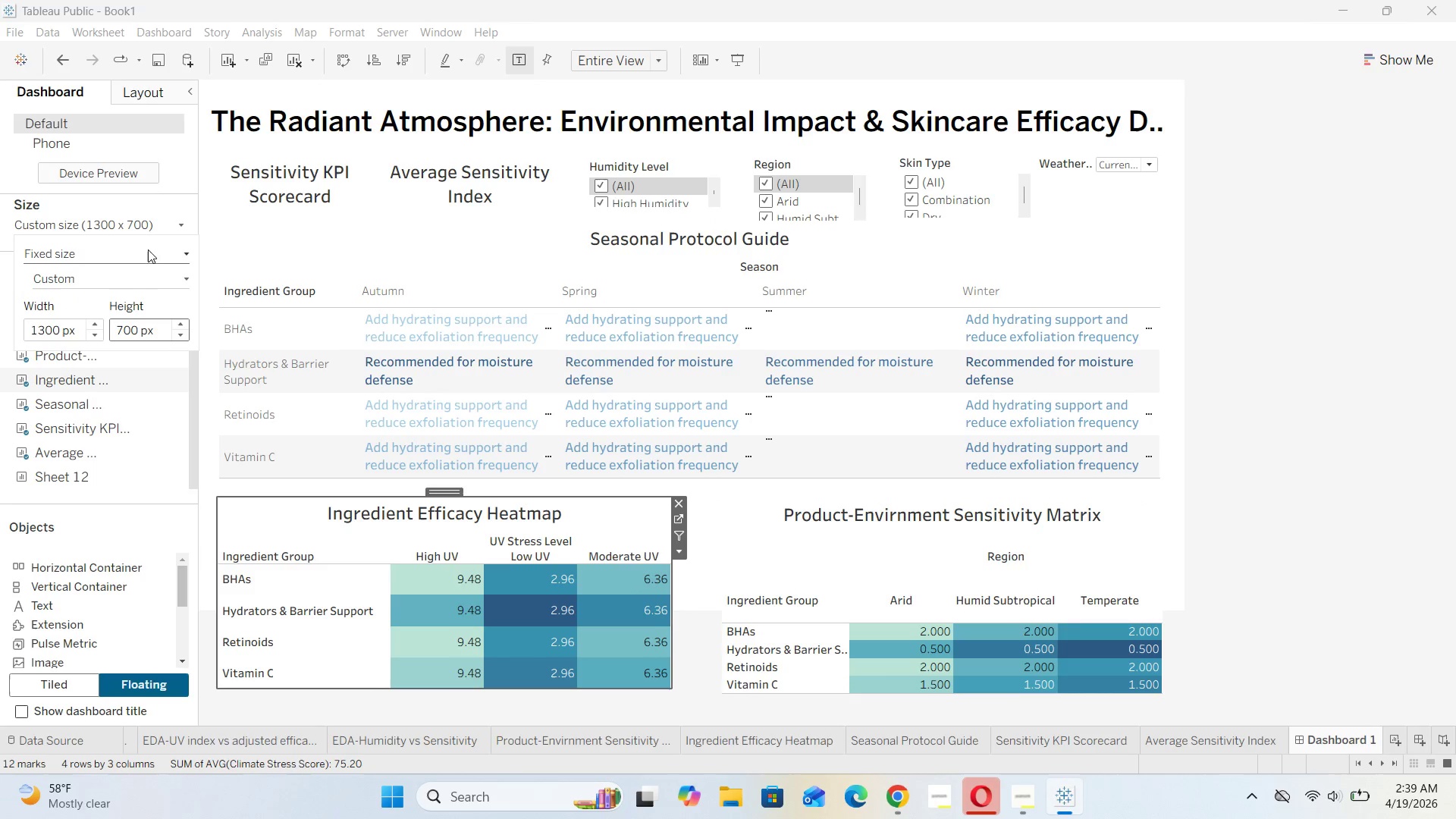 
left_click([146, 252])
 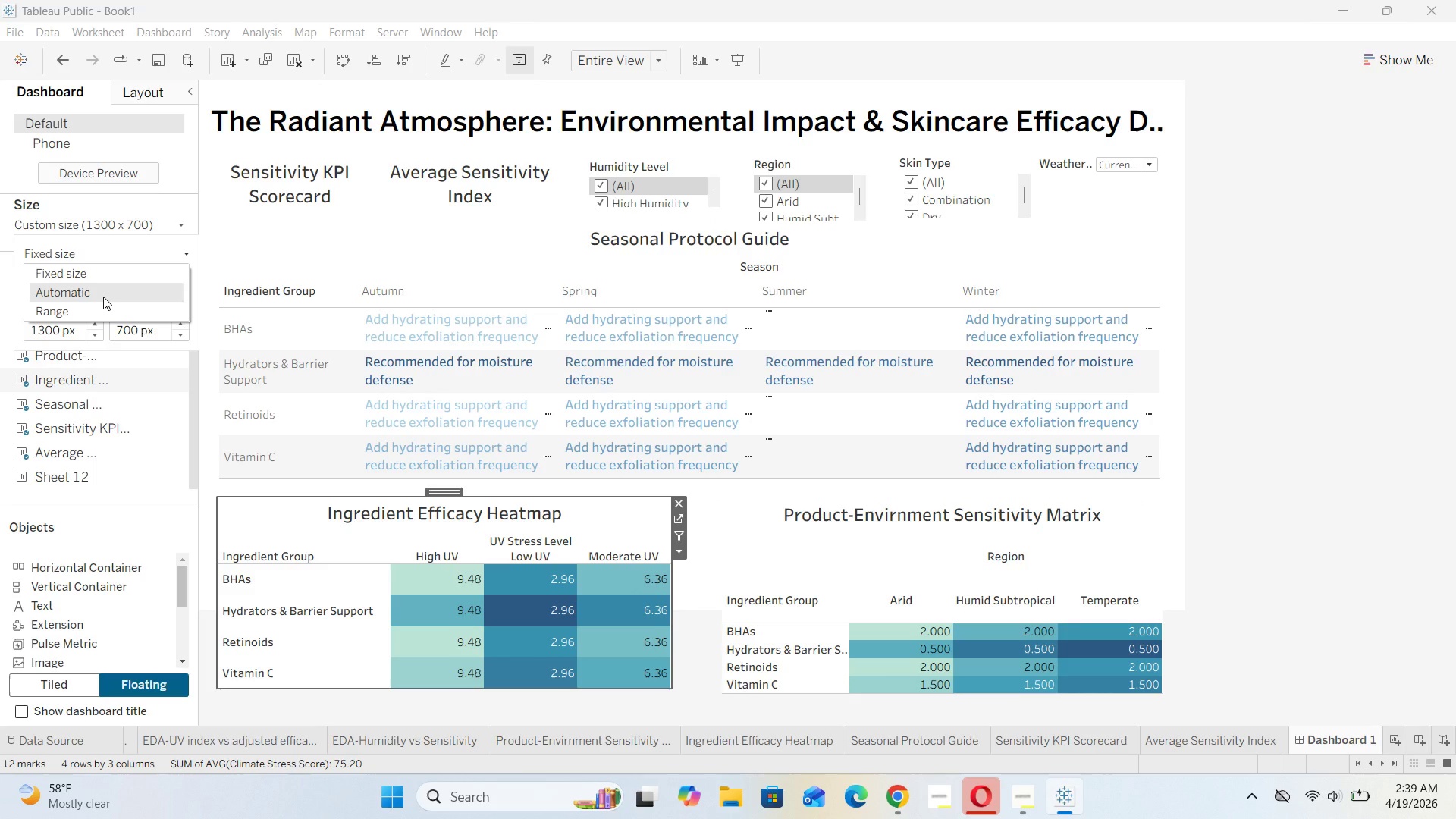 
left_click([103, 297])
 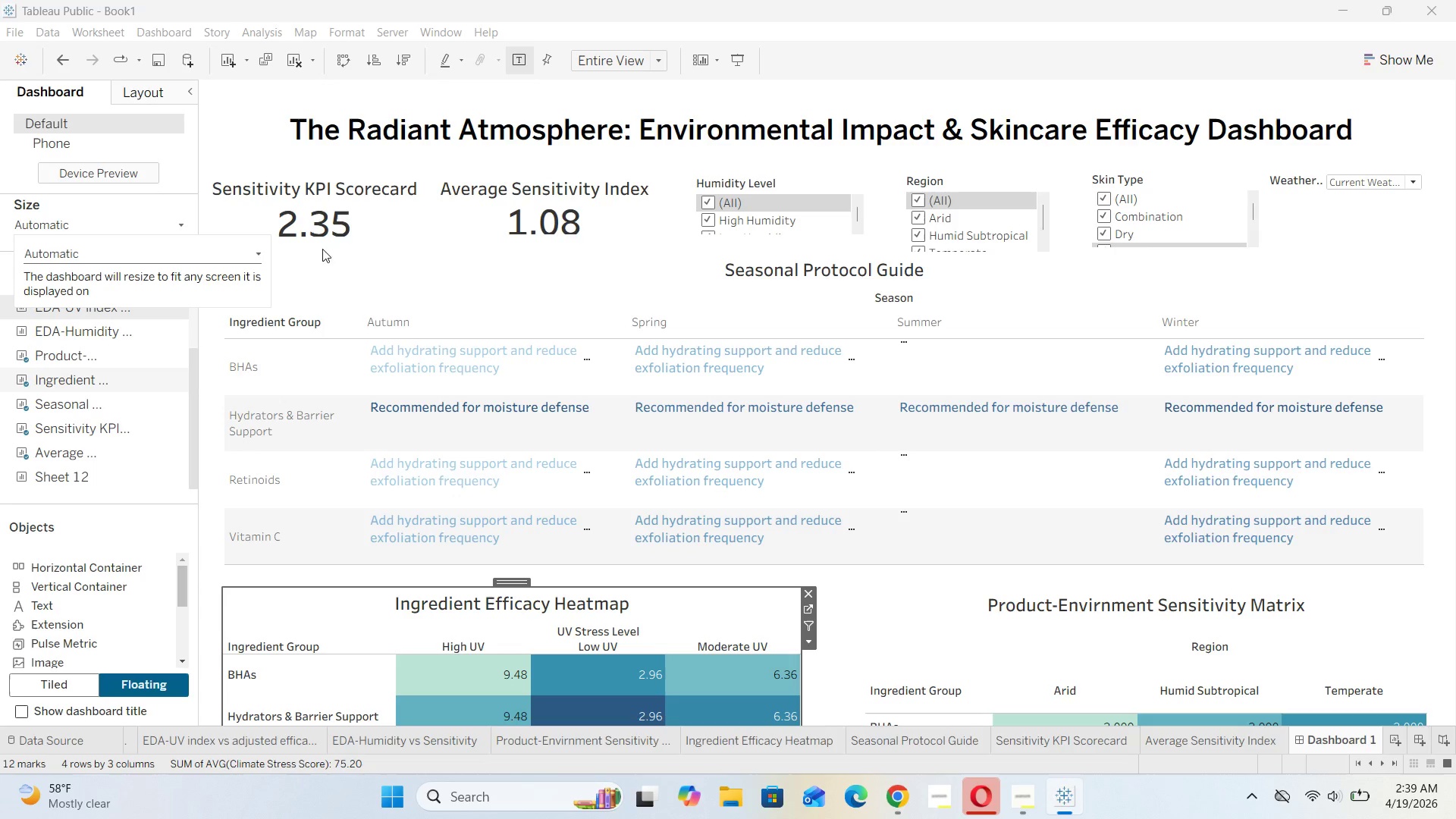 
left_click([241, 131])
 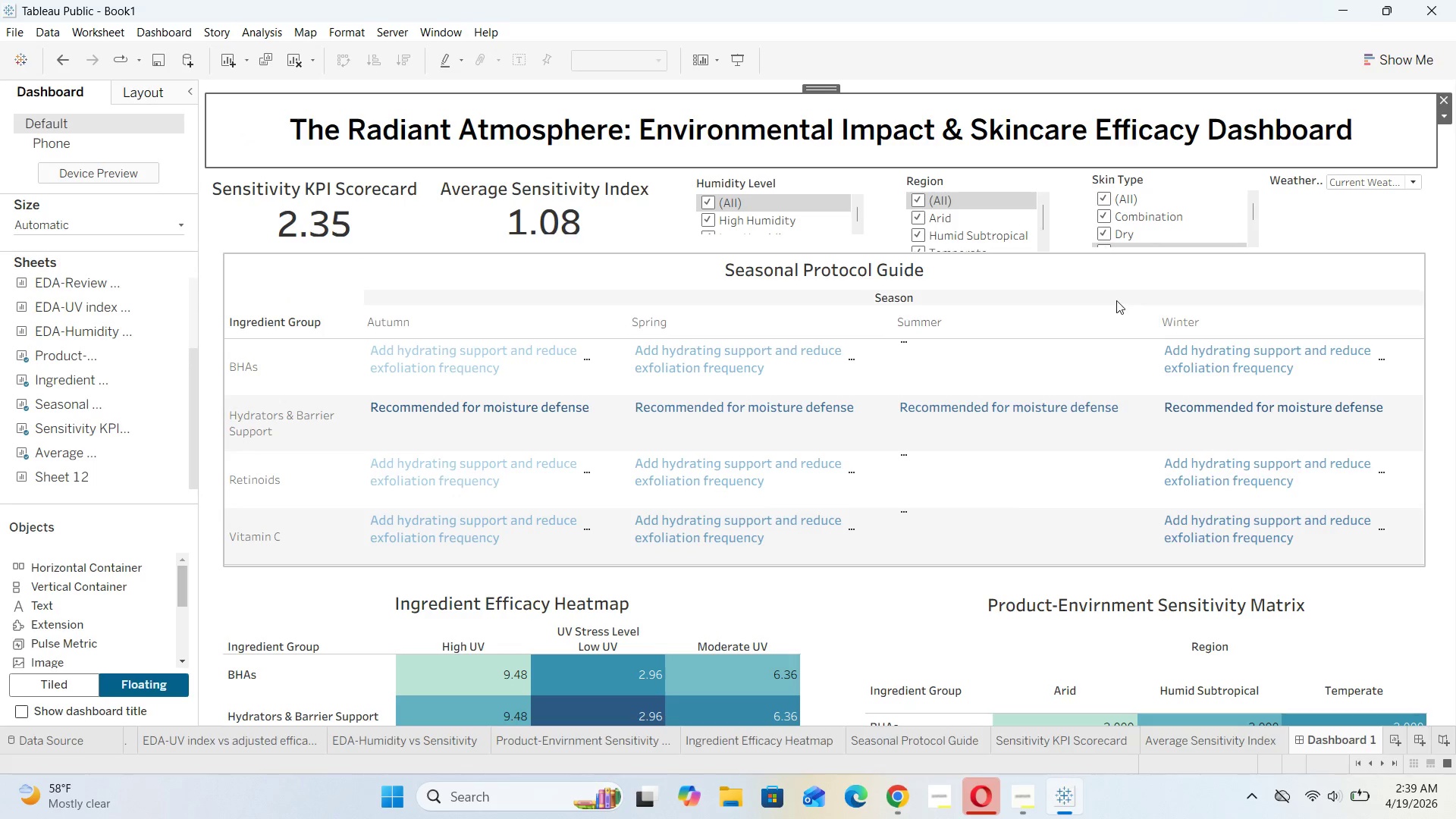 
left_click([1357, 223])
 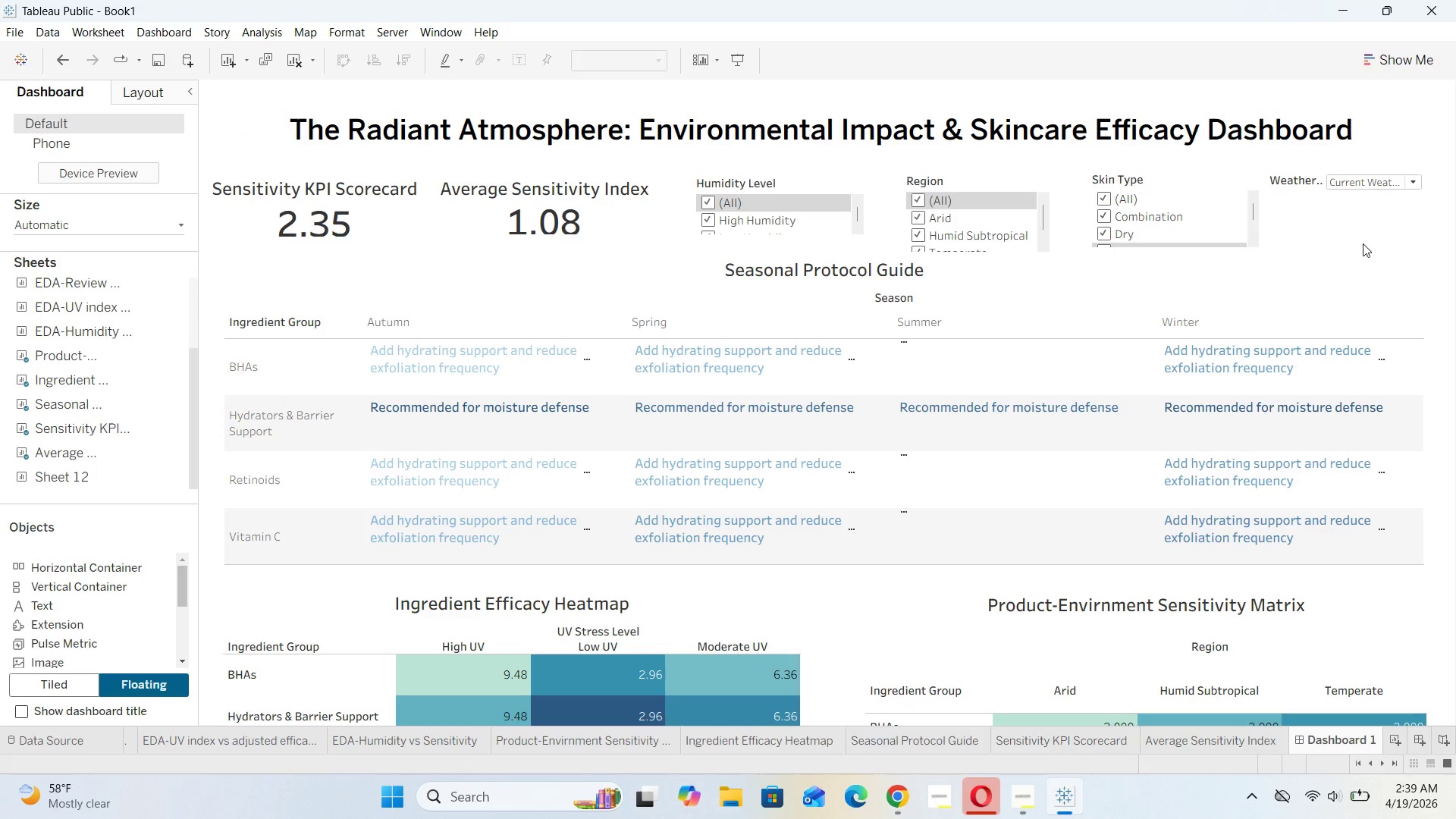 
scroll: coordinate [1371, 284], scroll_direction: down, amount: 18.0
 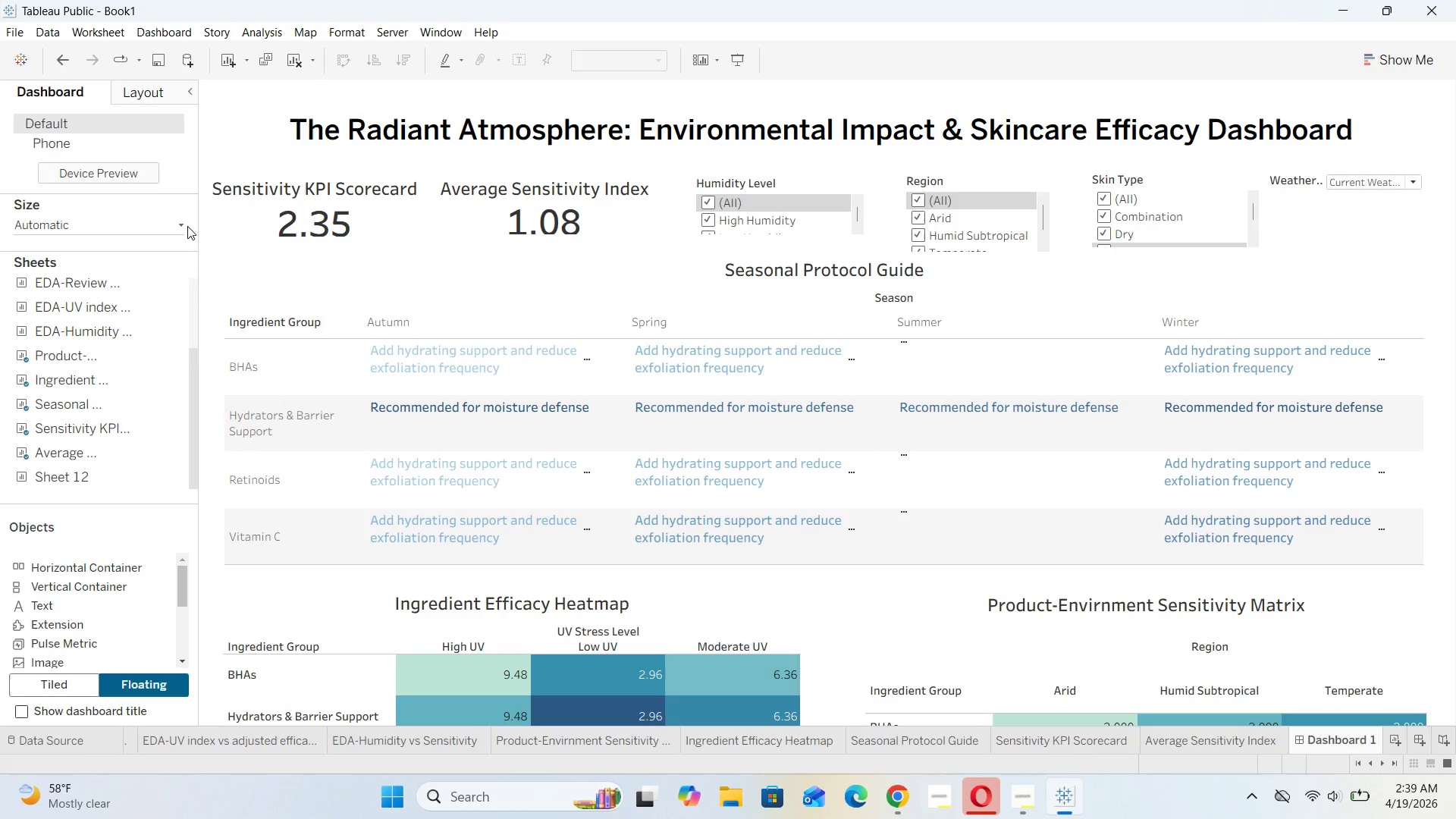 
double_click([171, 223])
 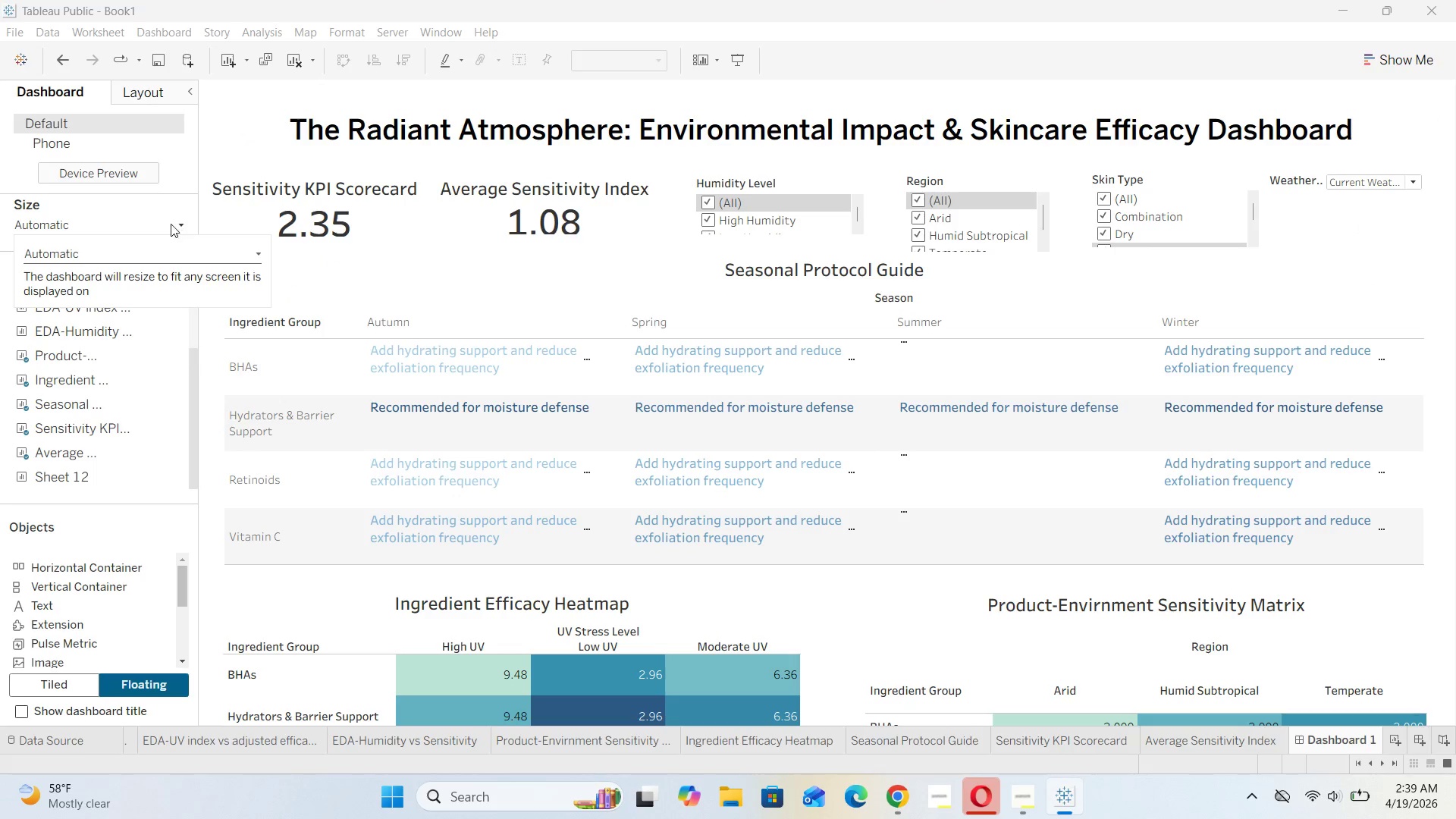 
double_click([171, 224])
 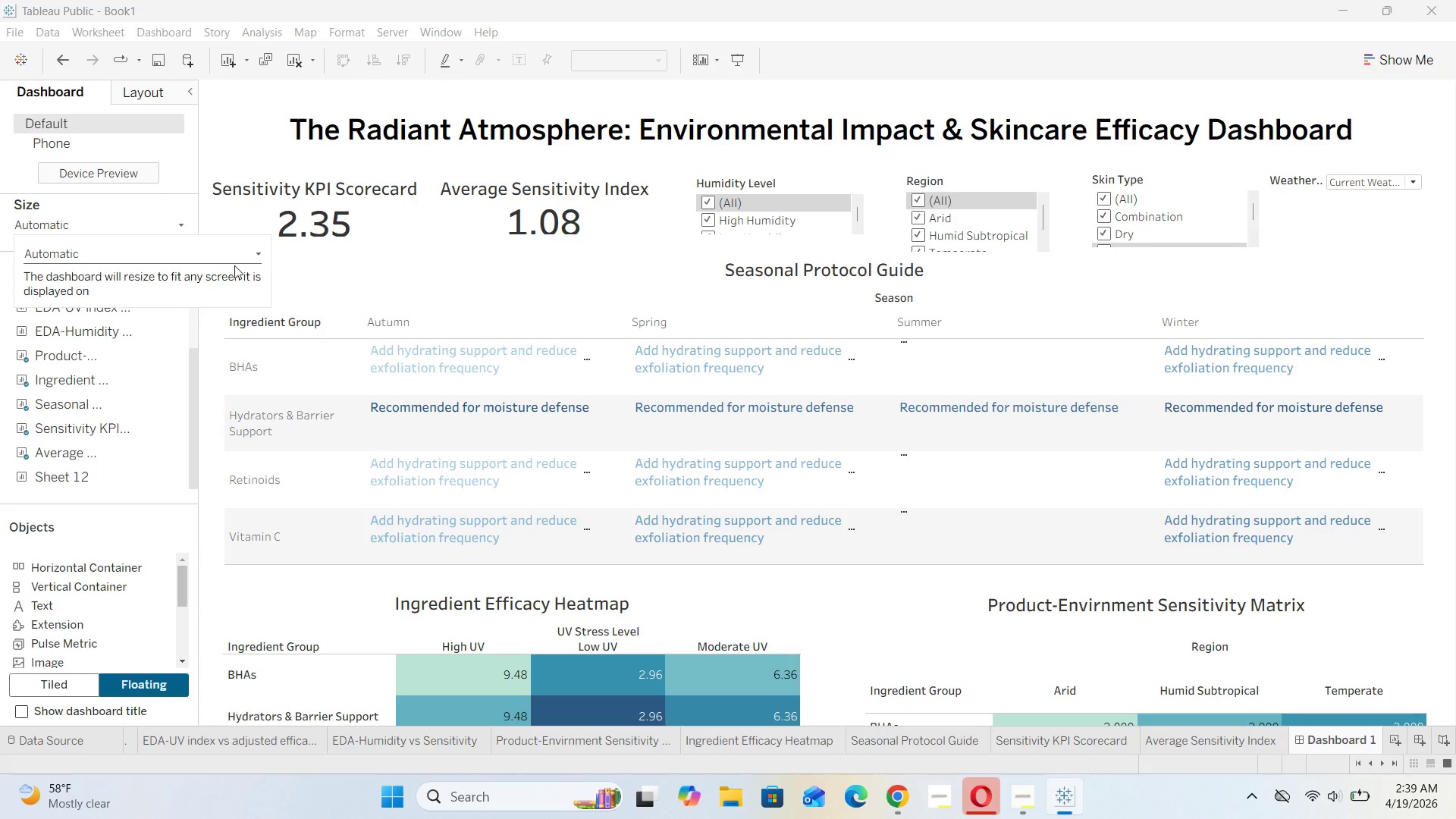 
left_click([257, 253])
 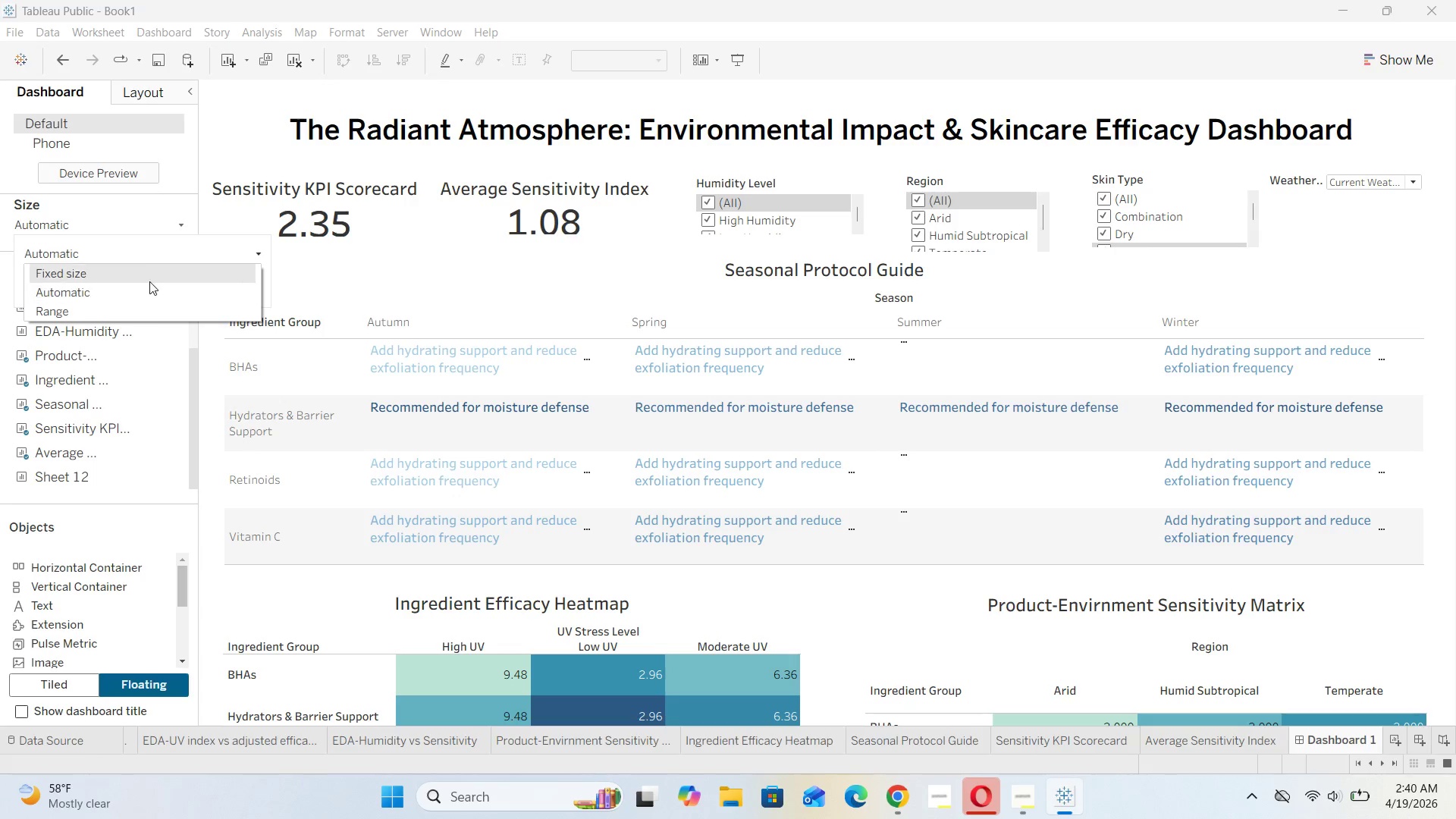 
left_click([151, 276])
 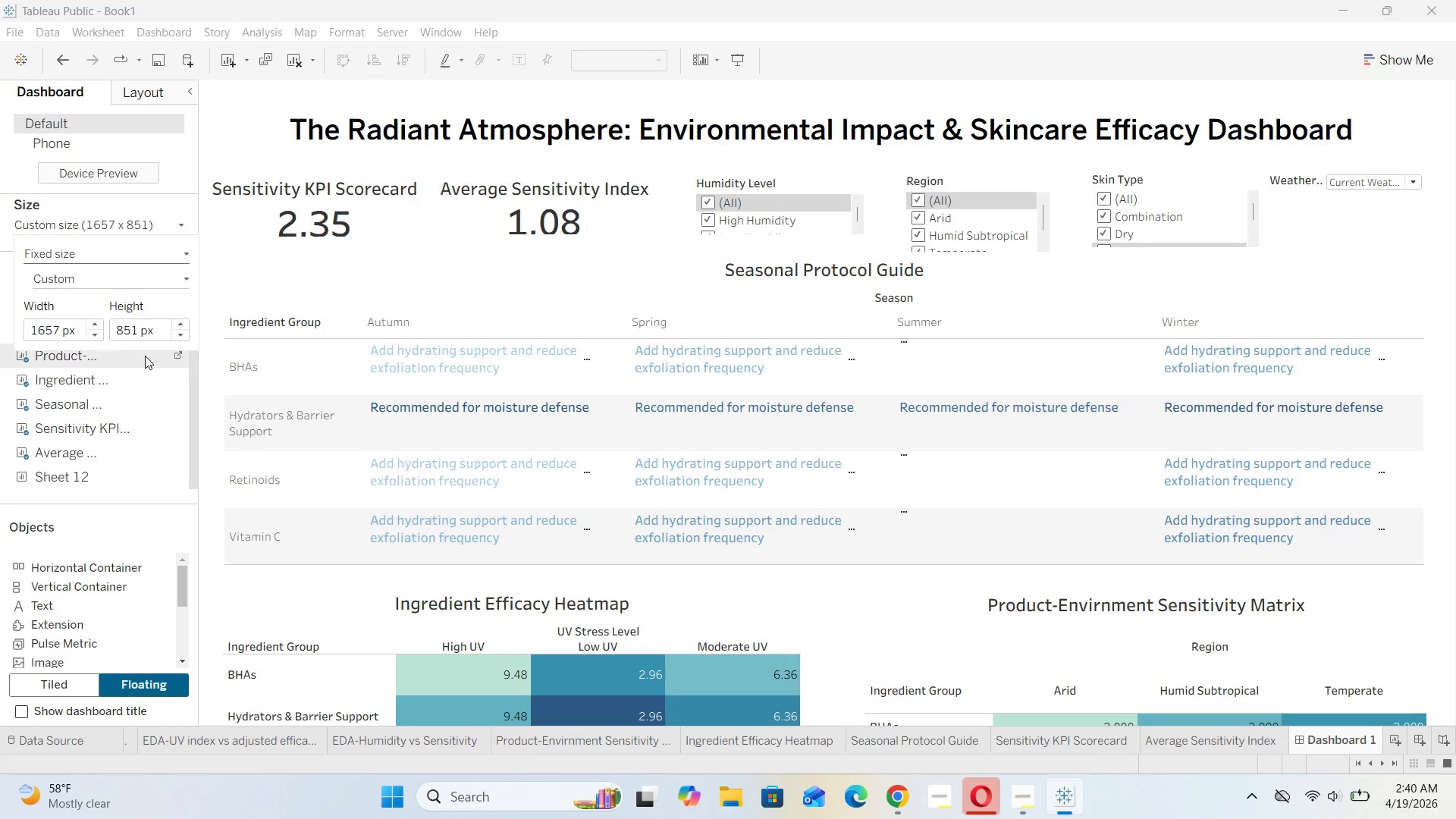 
left_click([135, 330])
 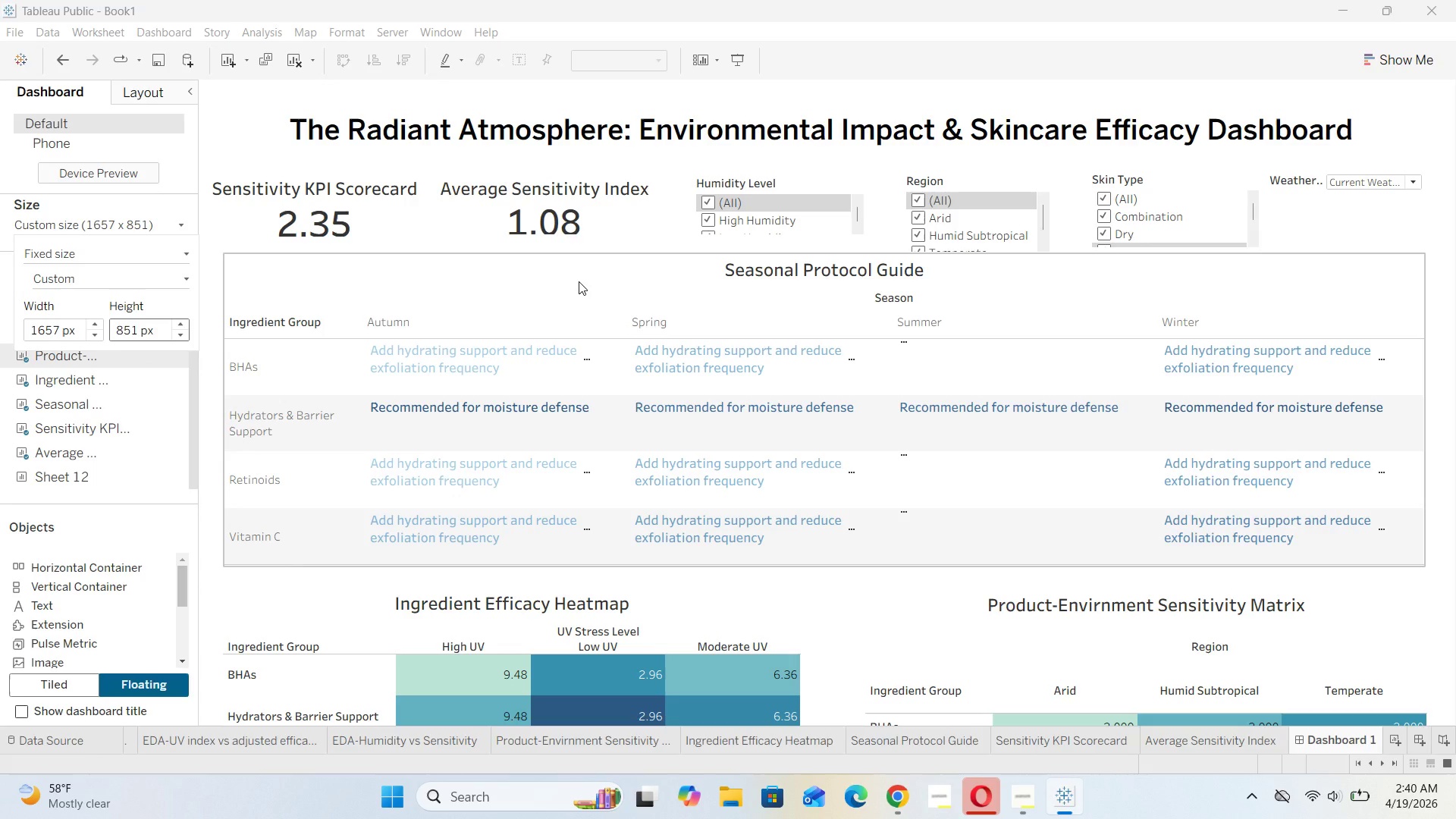 
key(Backspace)
key(Backspace)
key(Backspace)
type(1400)
 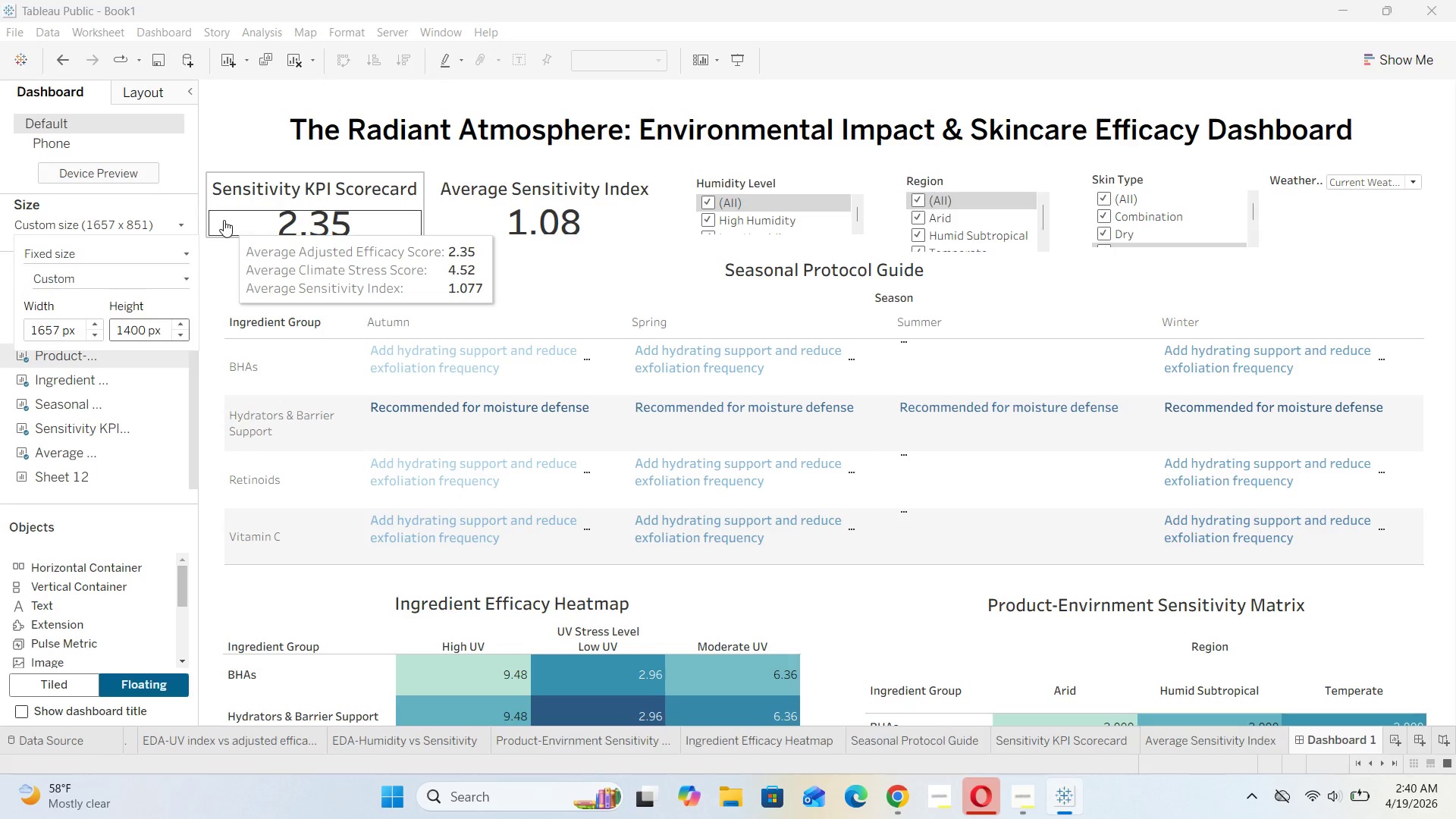 
left_click([216, 265])
 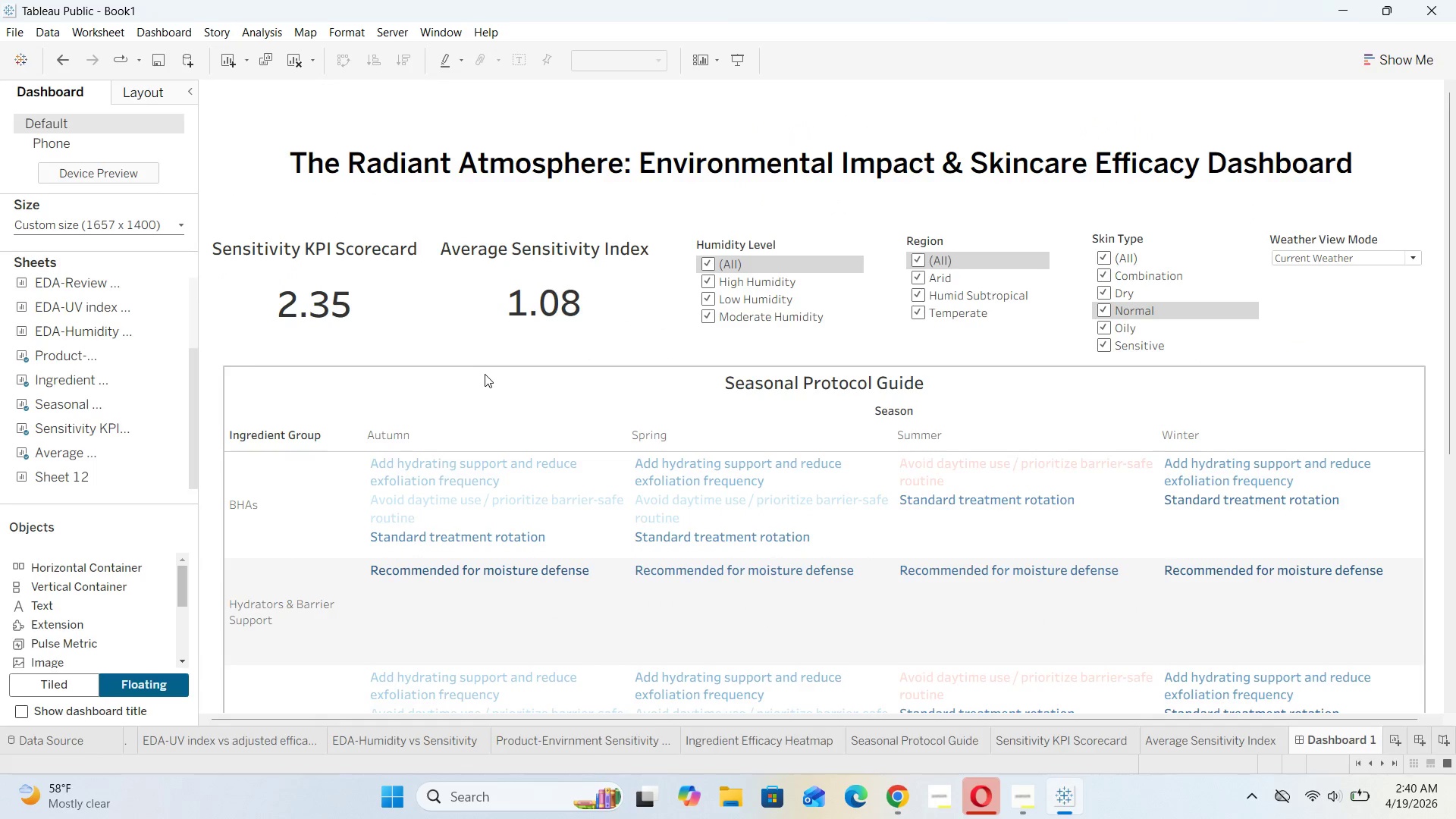 
scroll: coordinate [485, 374], scroll_direction: down, amount: 56.0
 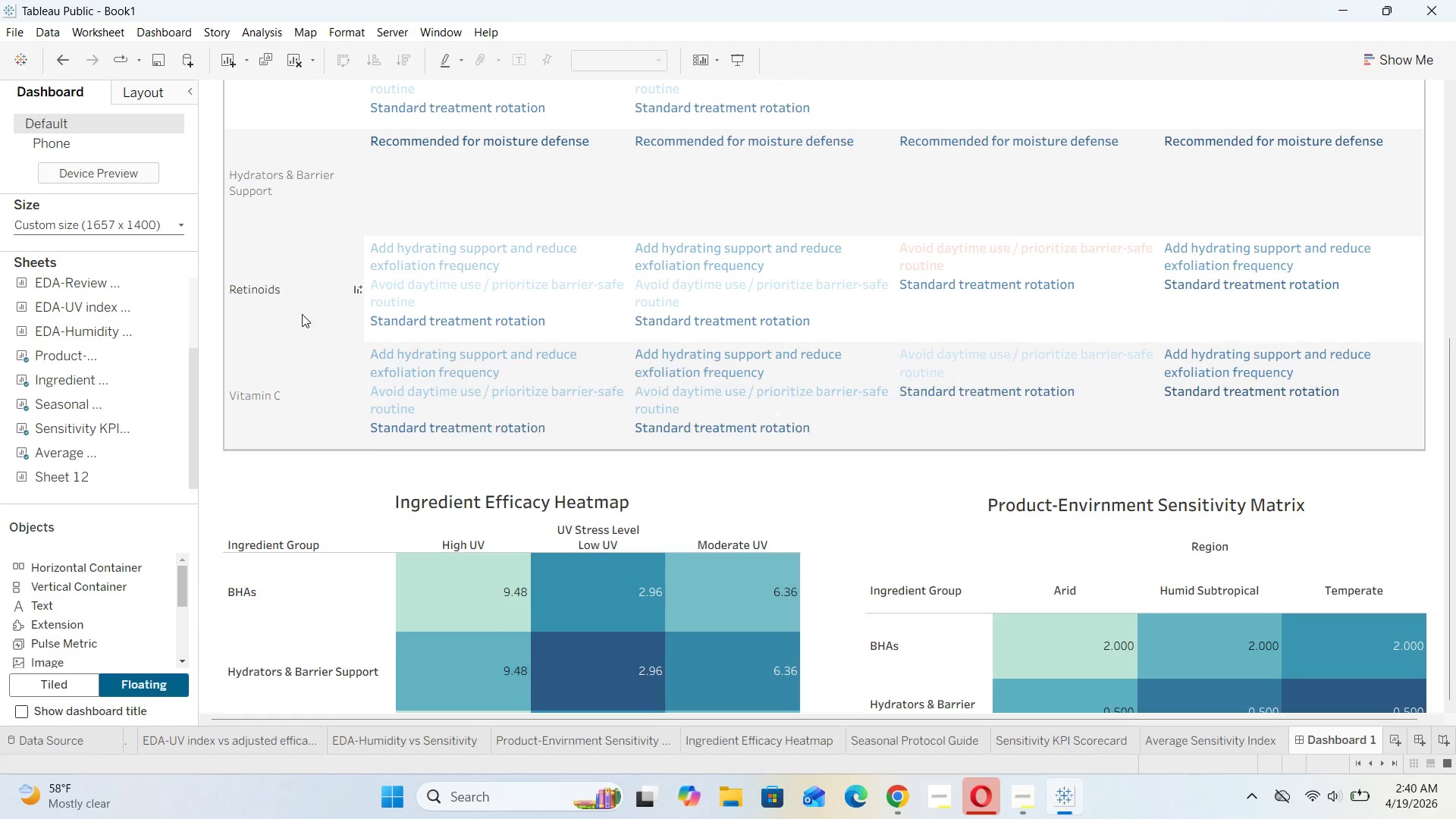 
left_click([140, 223])
 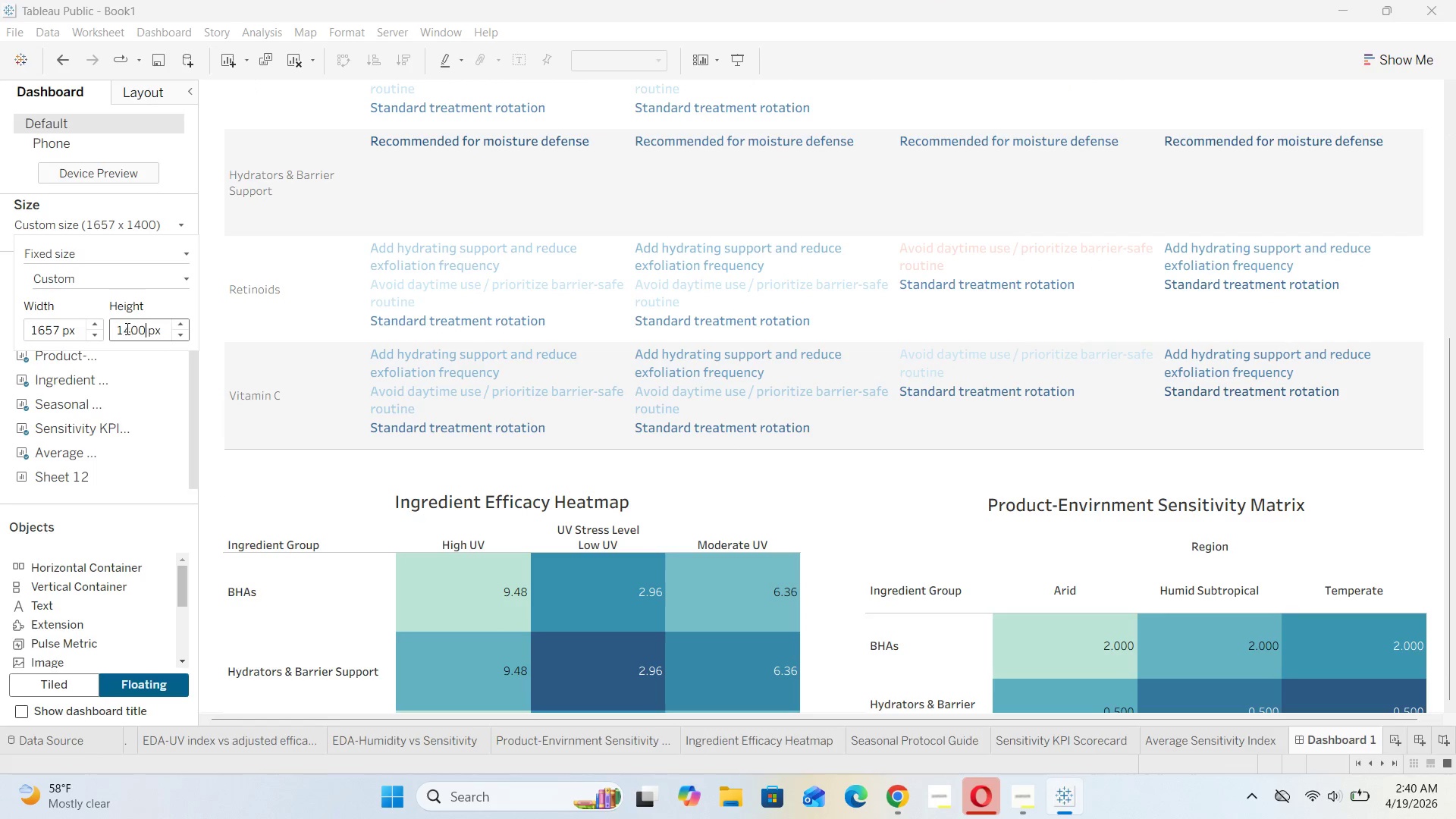 
left_click([128, 329])
 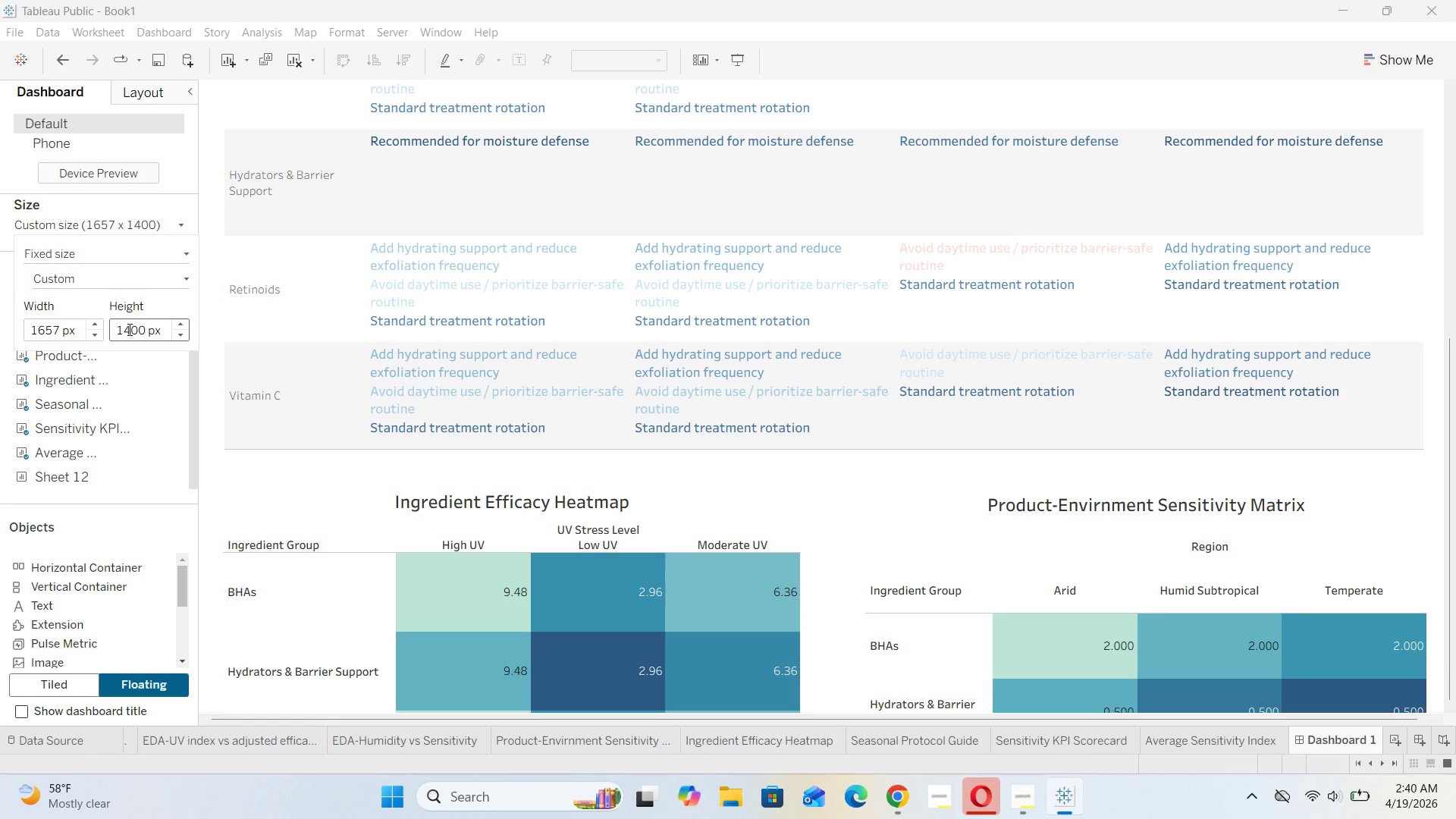 
key(Backspace)
 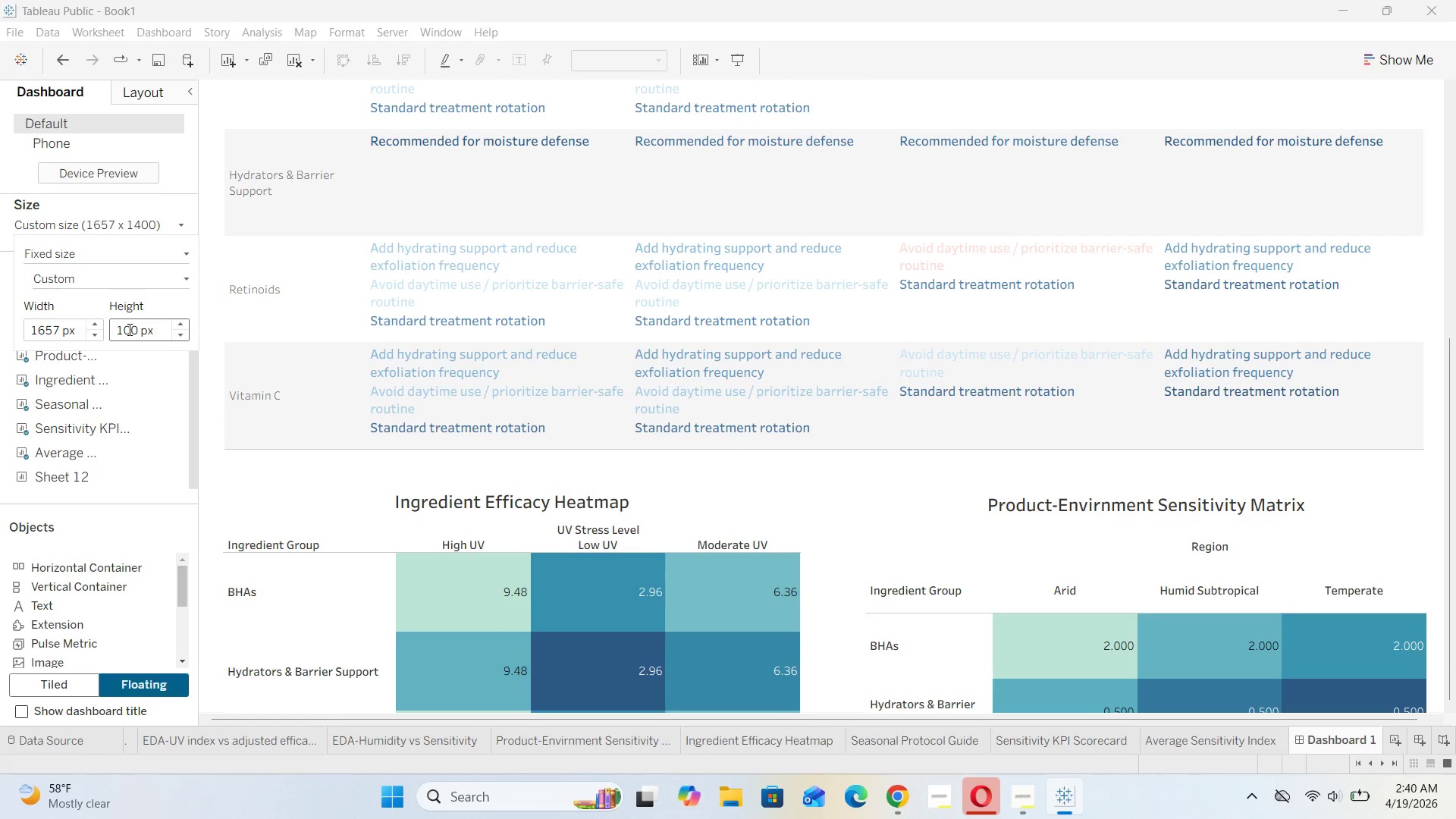 
key(6)
 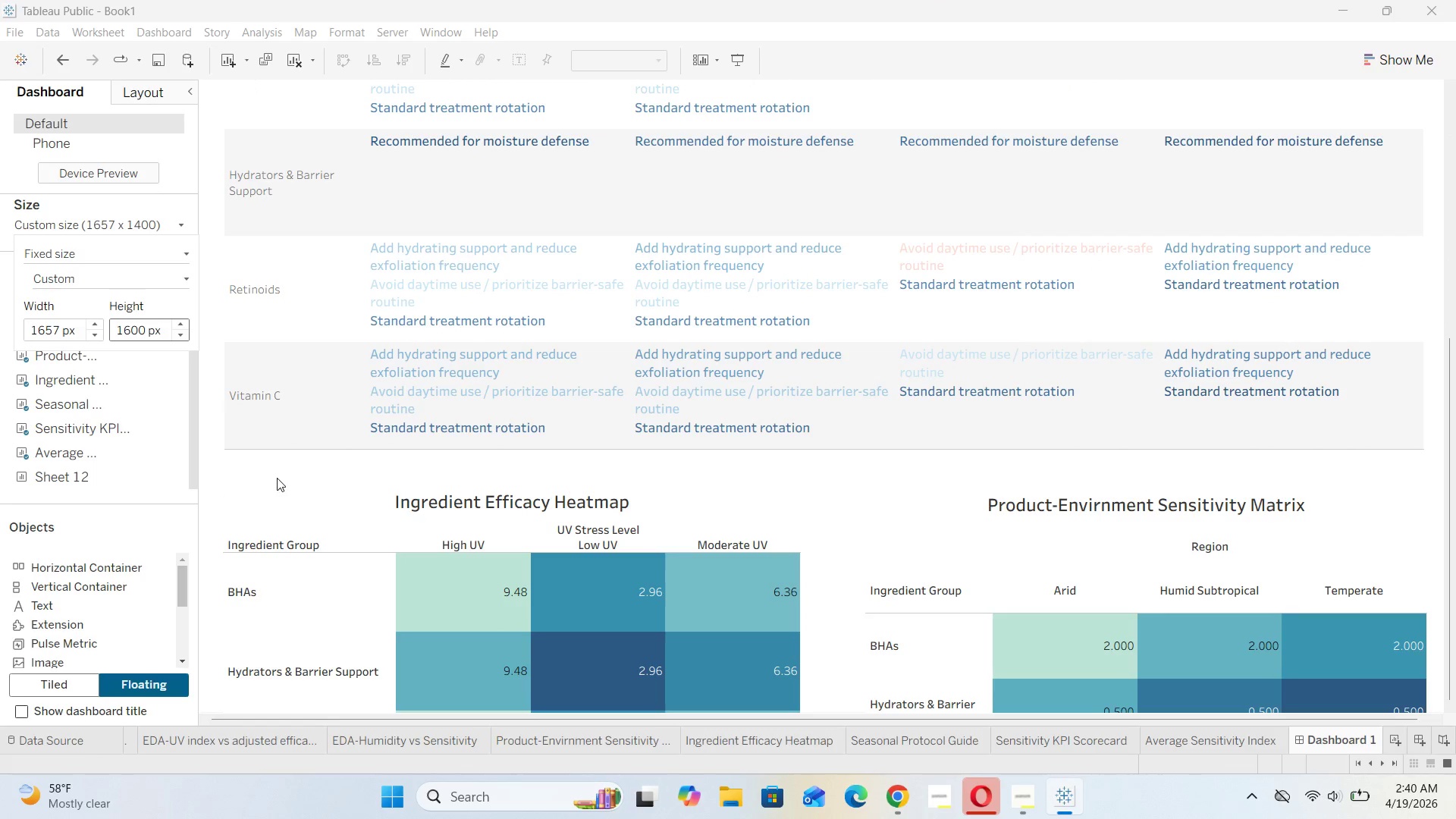 
left_click([276, 479])
 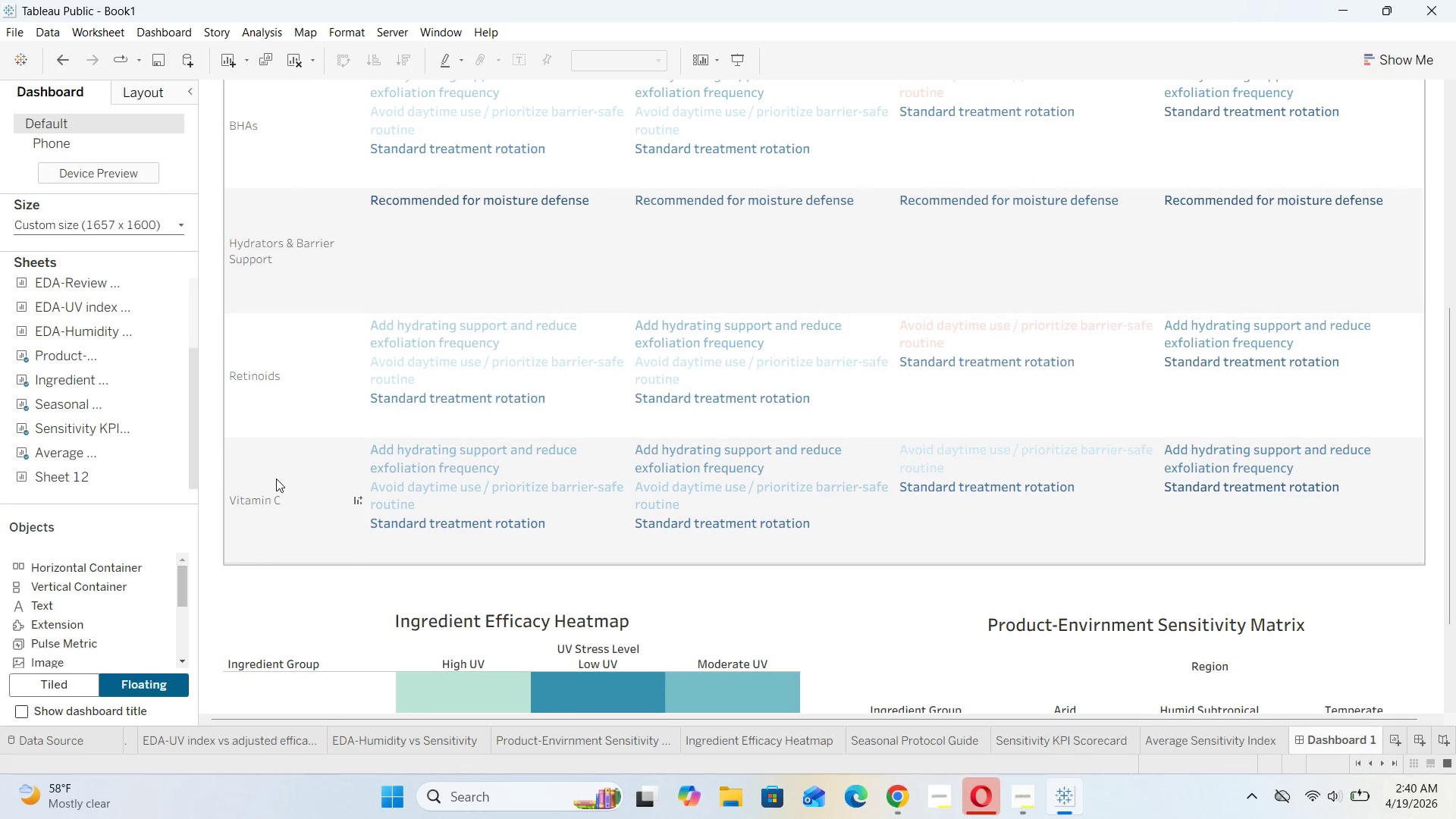 
scroll: coordinate [276, 479], scroll_direction: down, amount: 31.0
 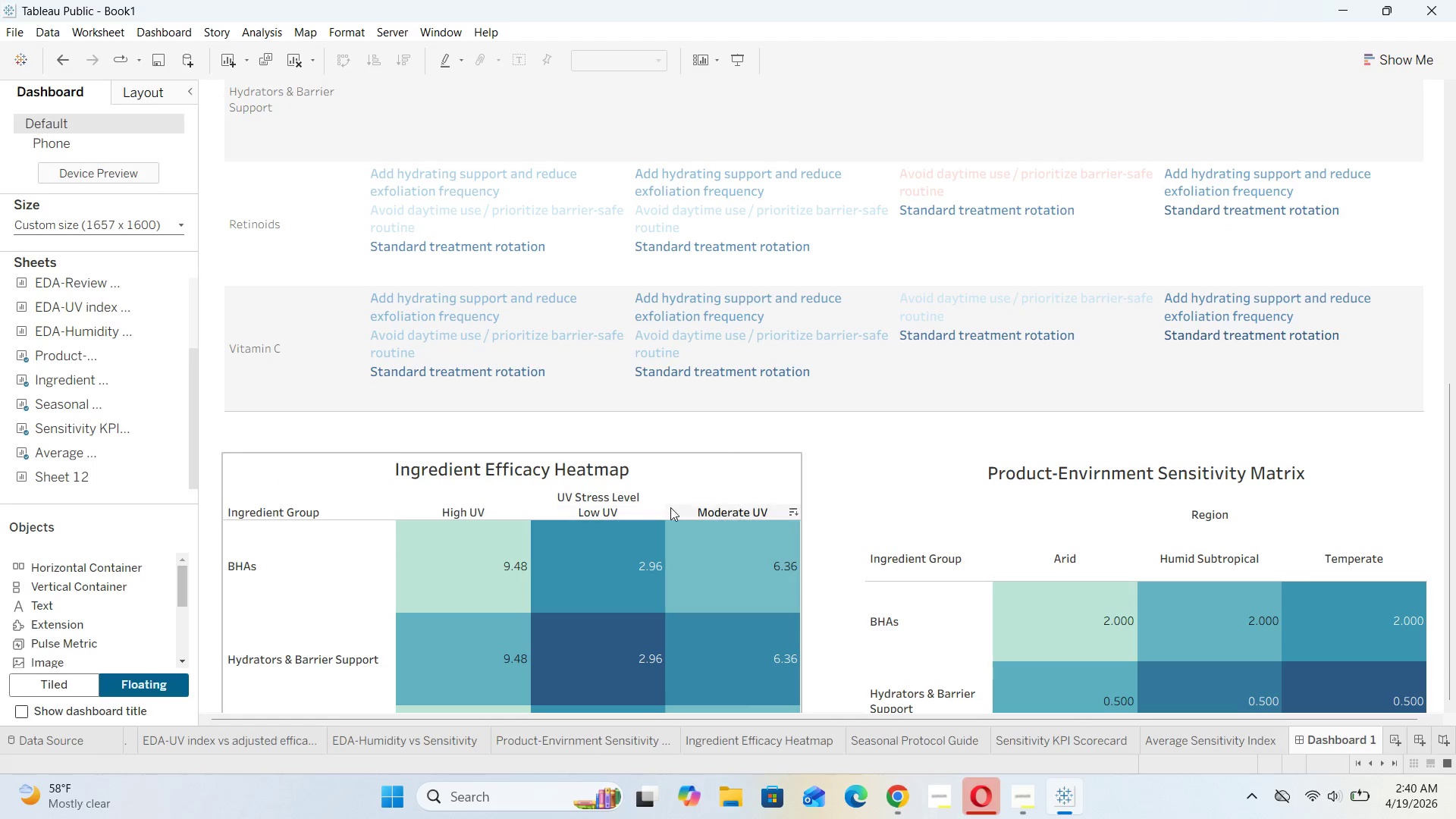 
left_click([692, 472])
 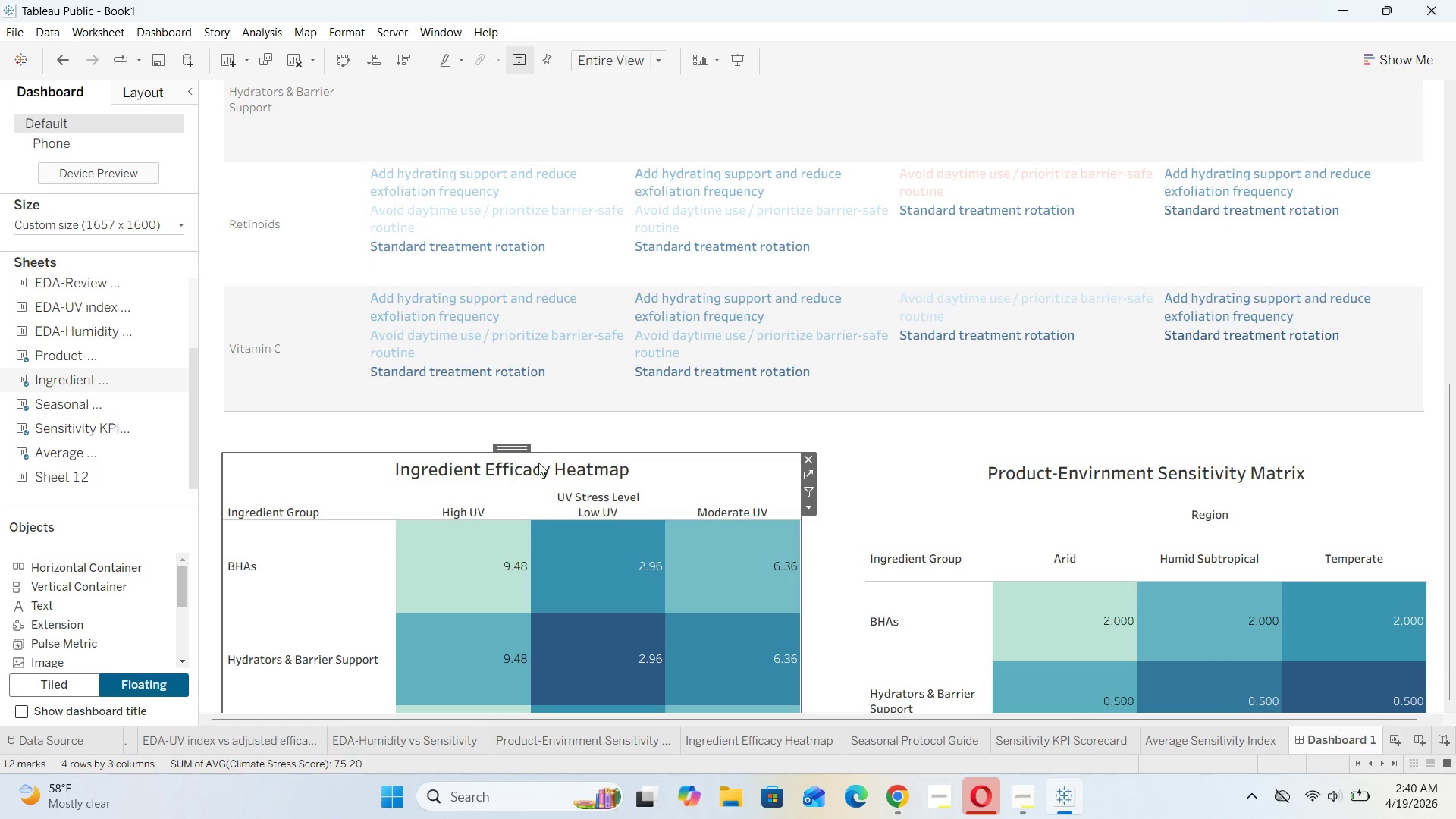 
left_click_drag(start_coordinate=[513, 447], to_coordinate=[520, 419])
 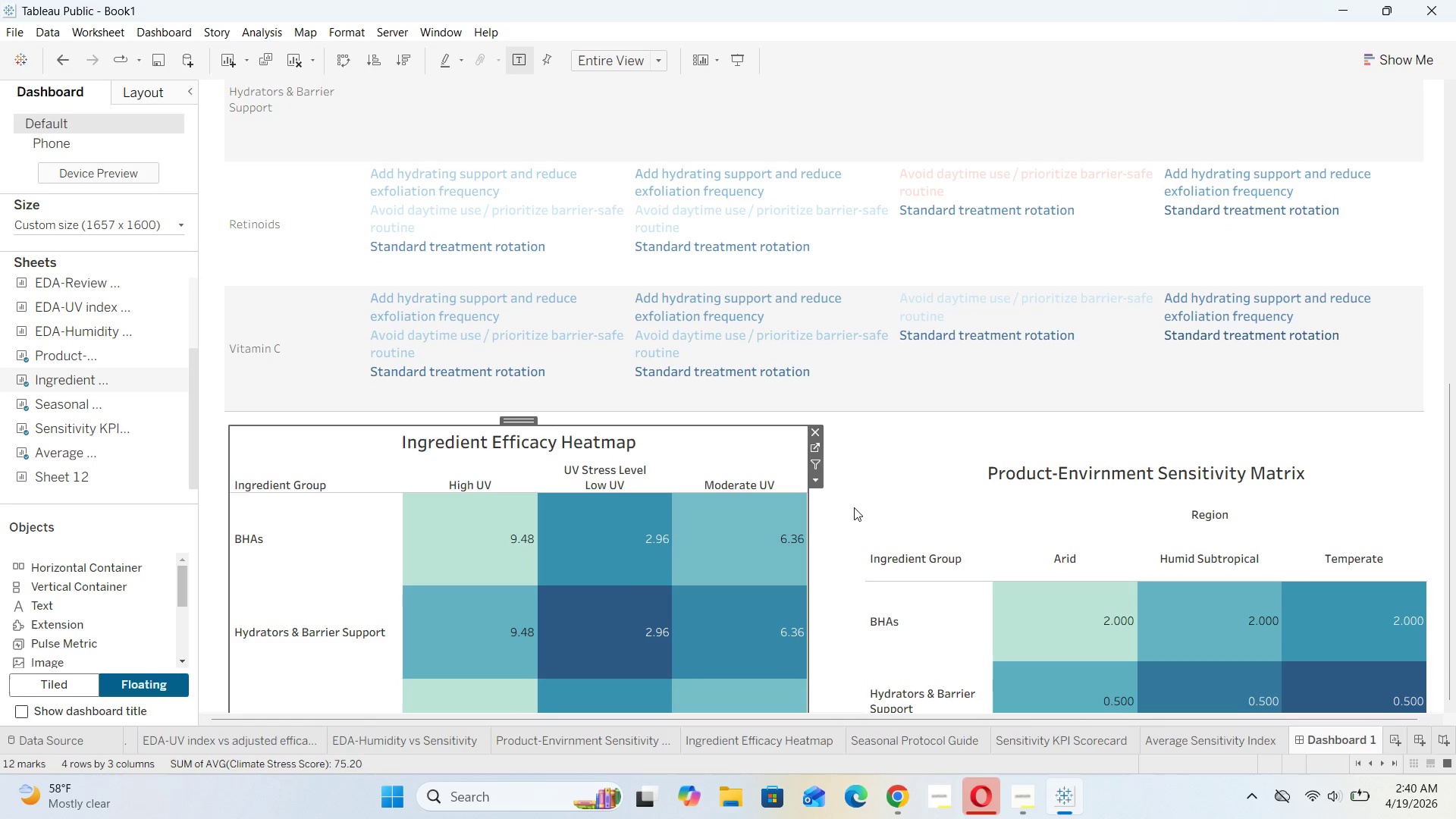 
left_click([855, 507])
 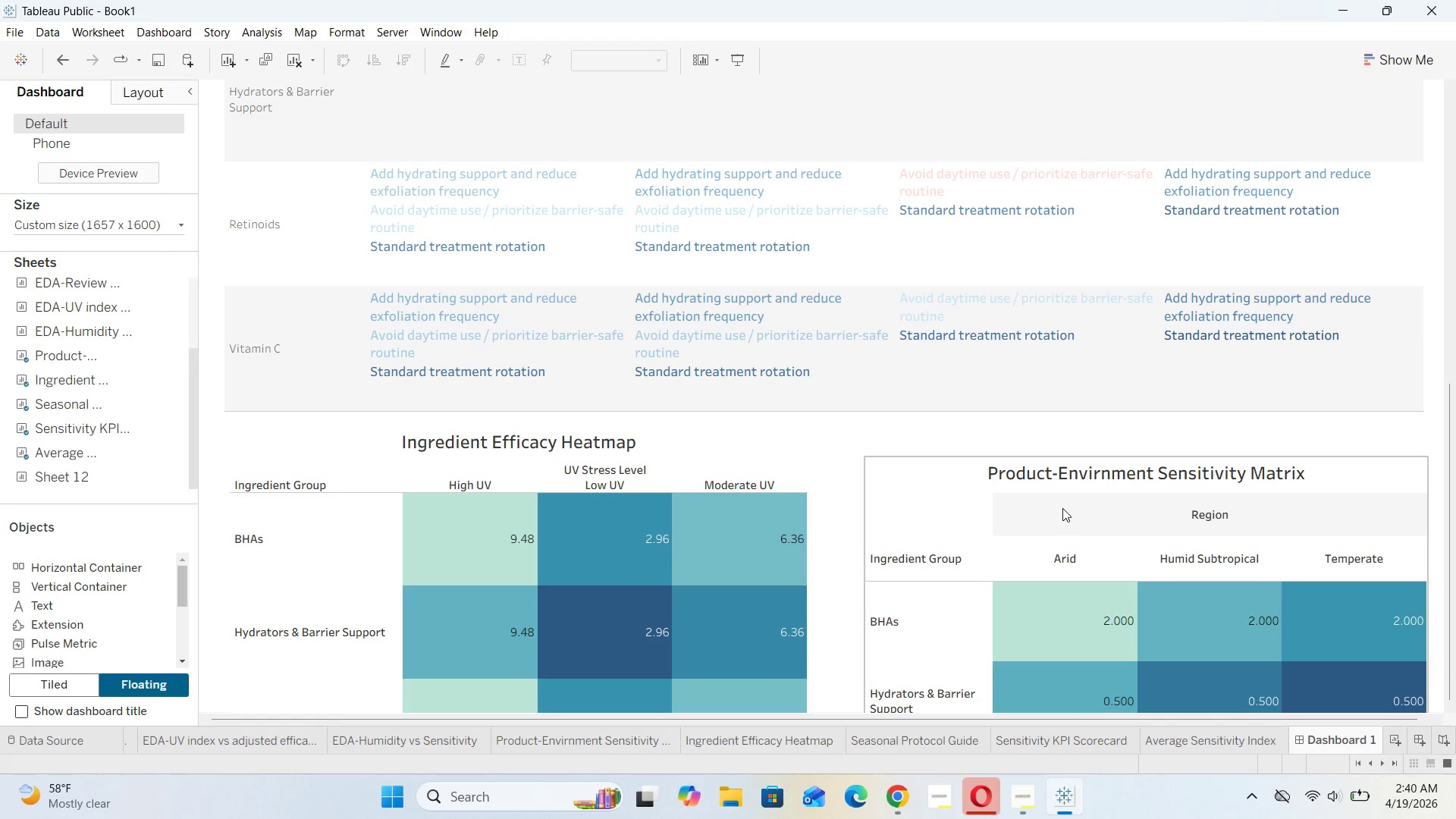 
left_click([1062, 508])
 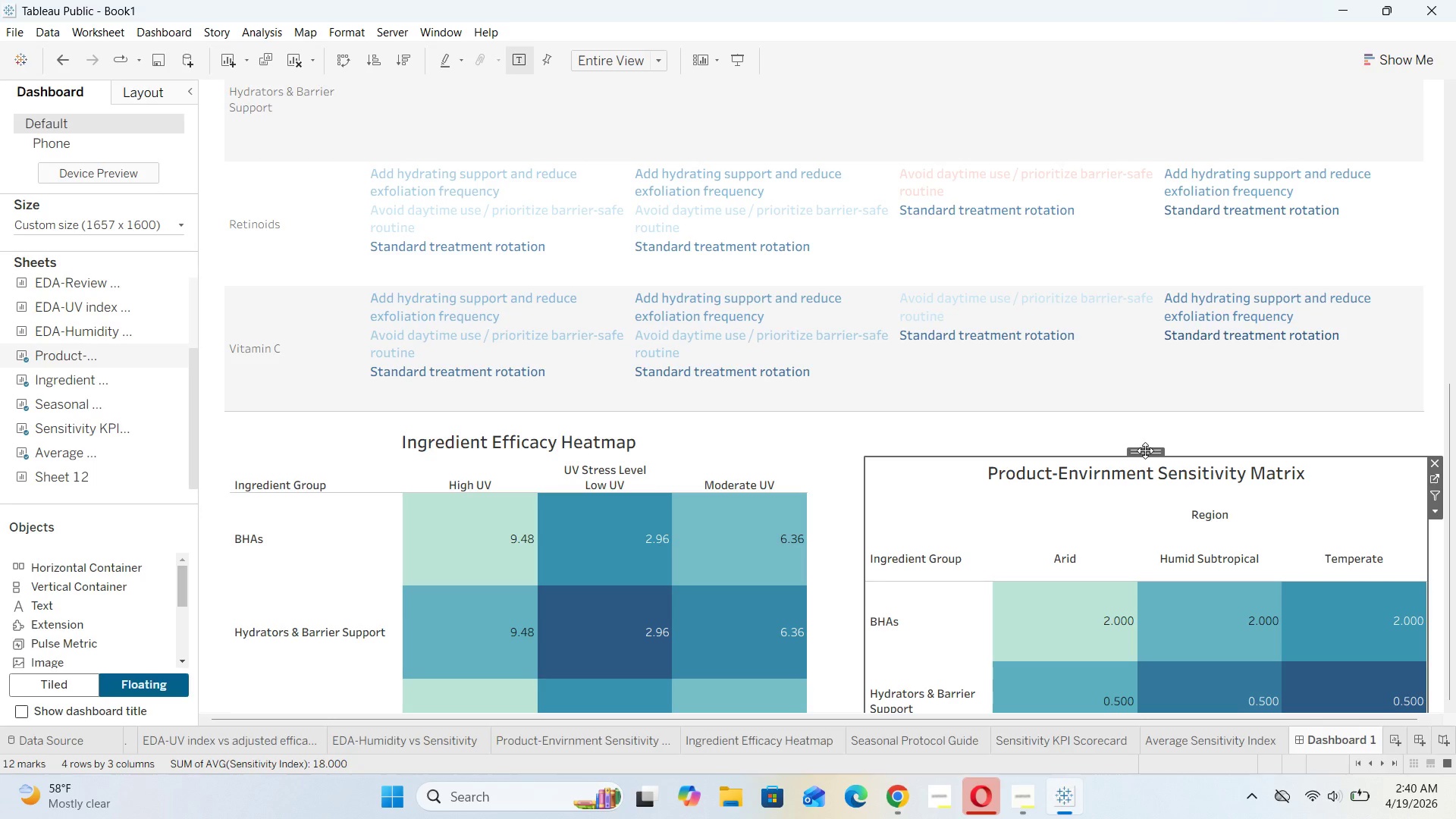 
left_click_drag(start_coordinate=[1145, 451], to_coordinate=[1146, 425])
 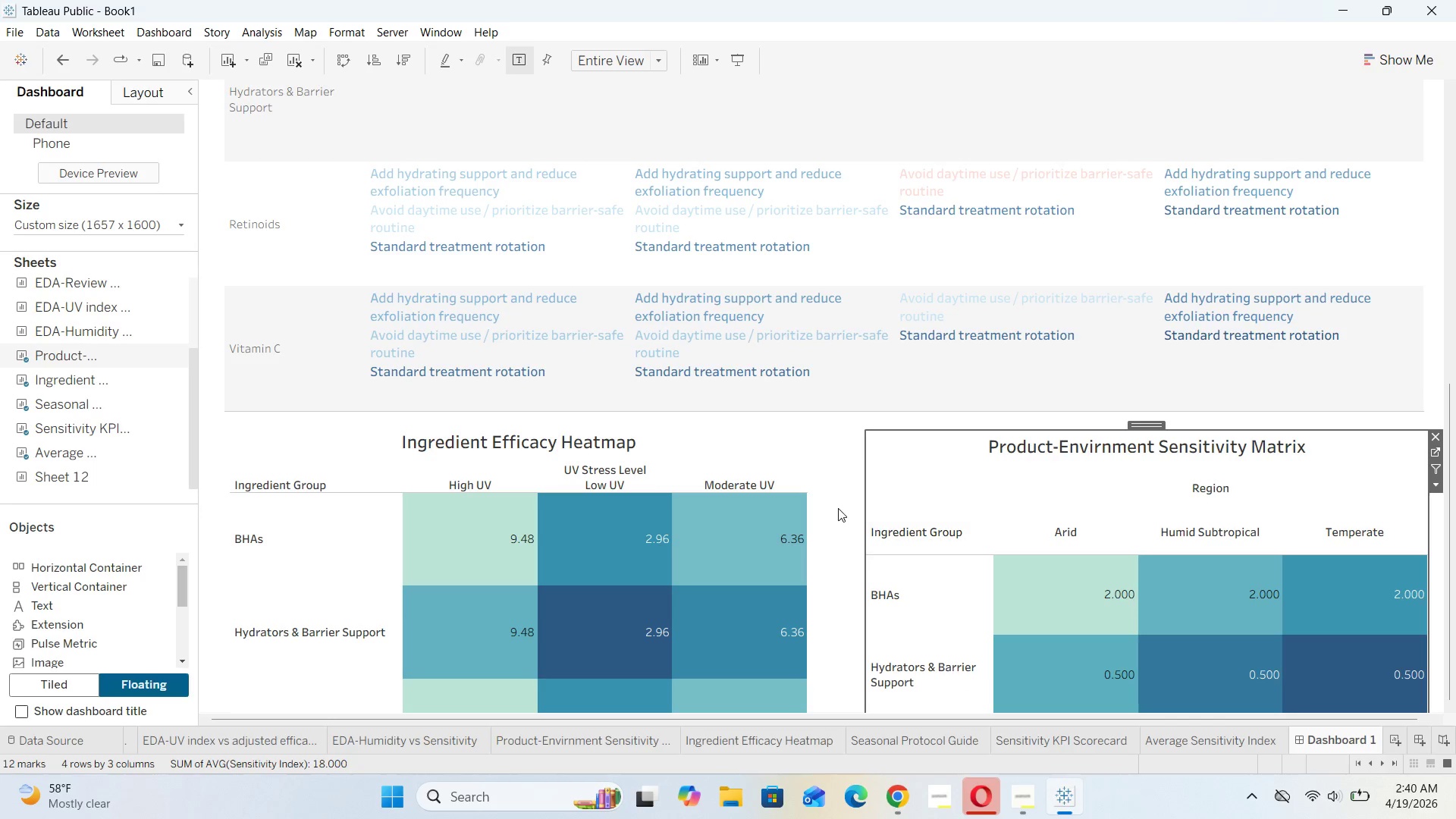 
left_click([837, 509])
 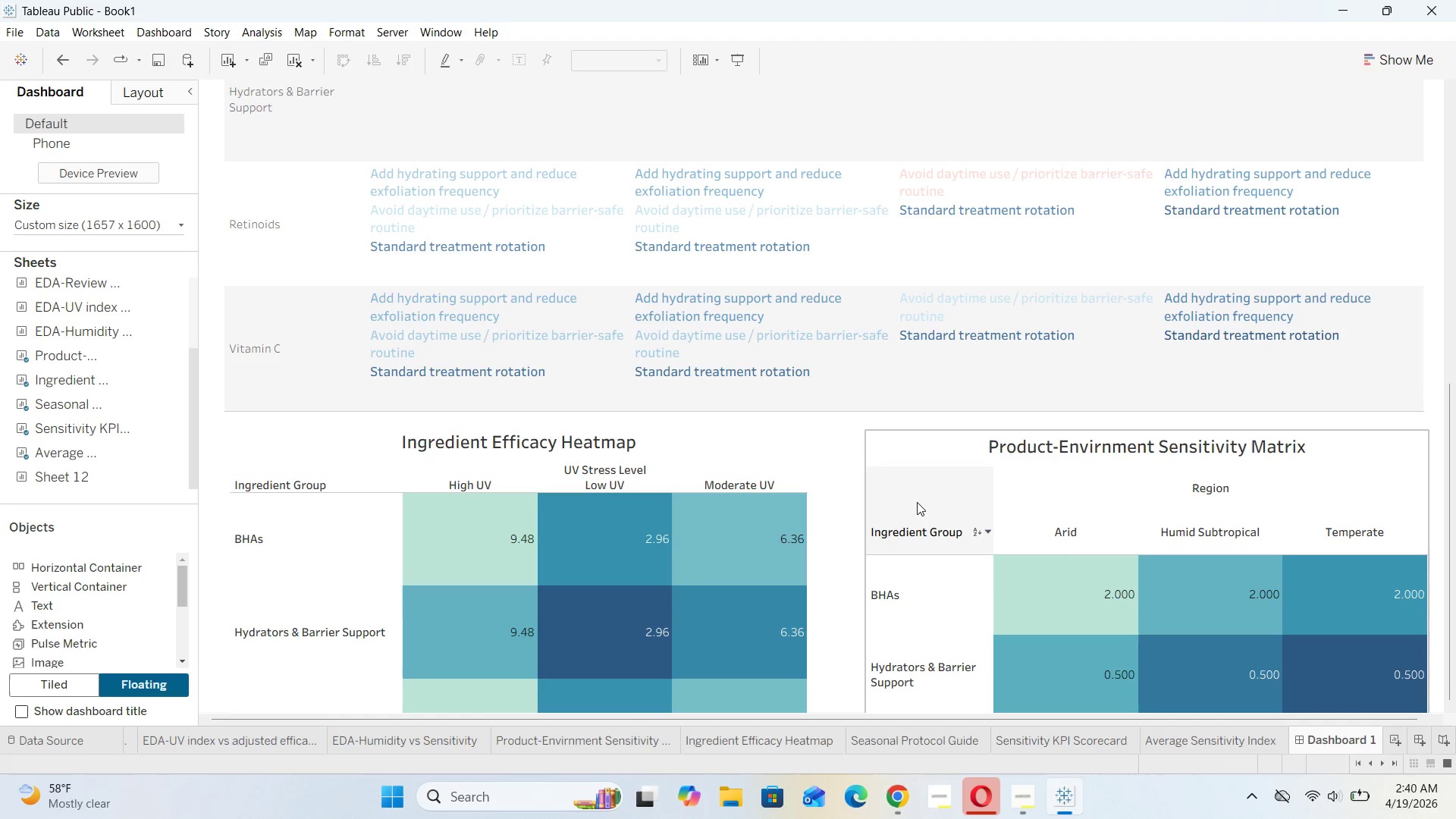 
scroll: coordinate [937, 522], scroll_direction: down, amount: 27.0
 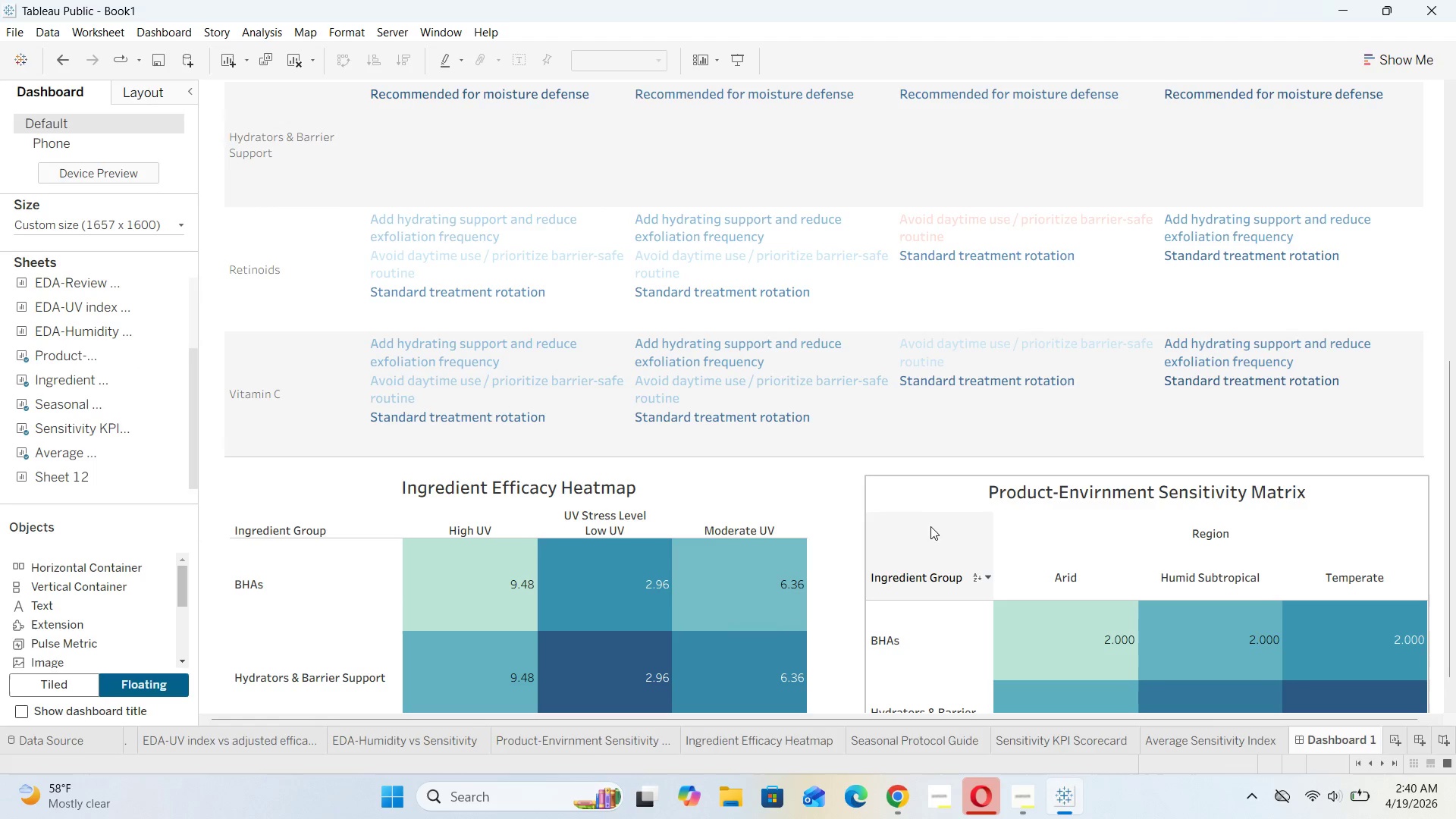 
scroll: coordinate [927, 529], scroll_direction: up, amount: 95.0
 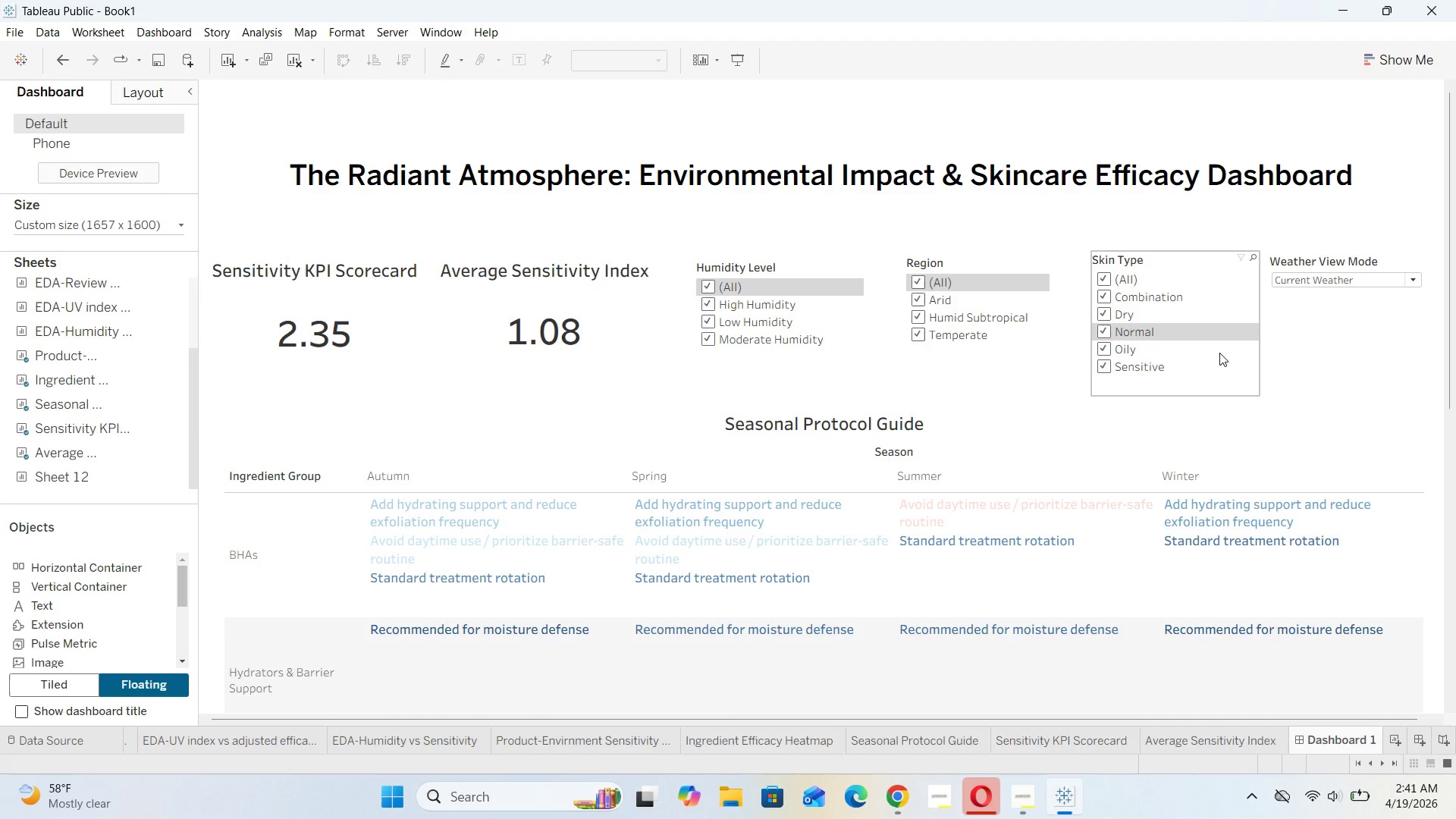 
wait(14.55)
 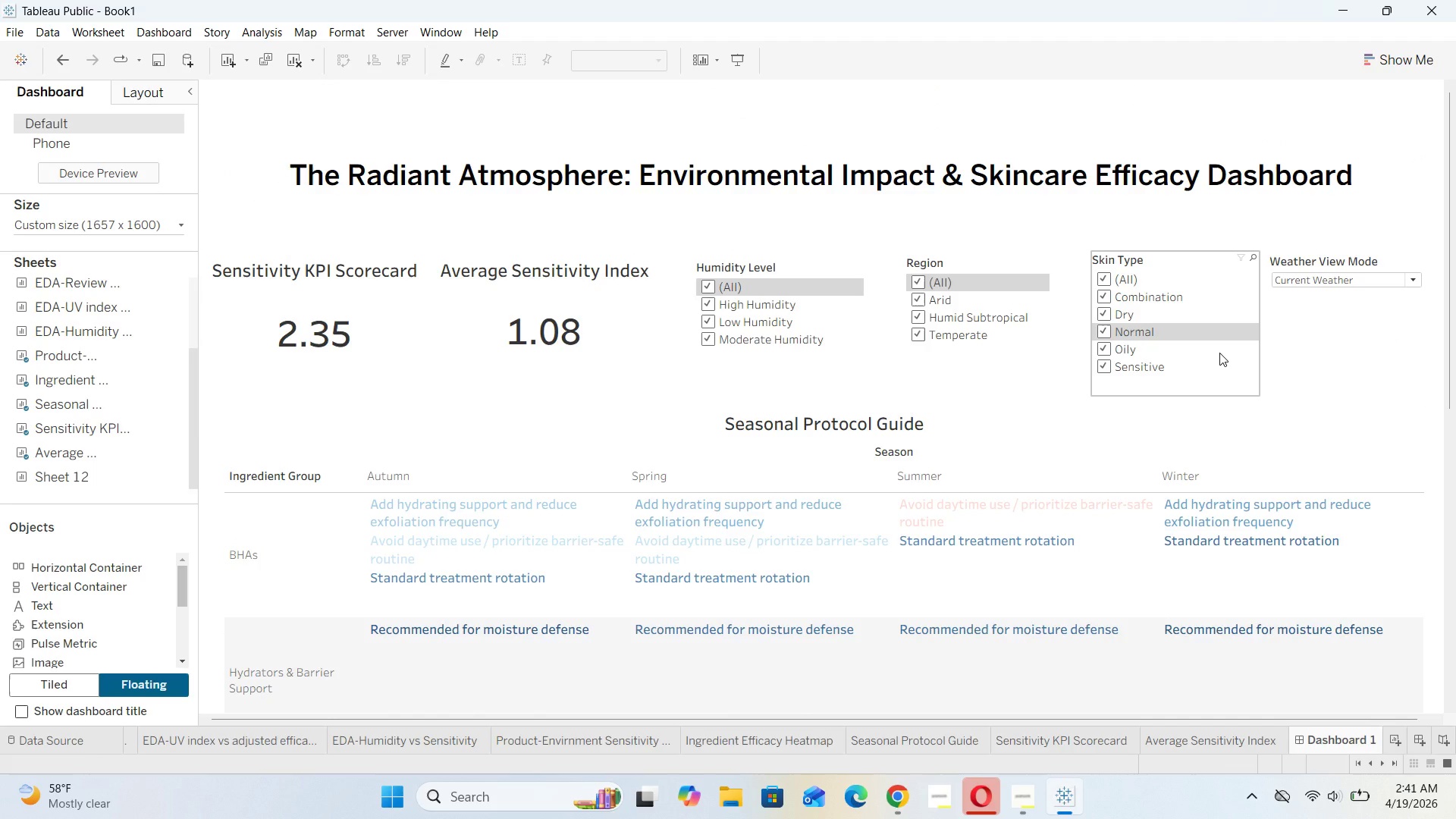 
left_click([346, 35])
 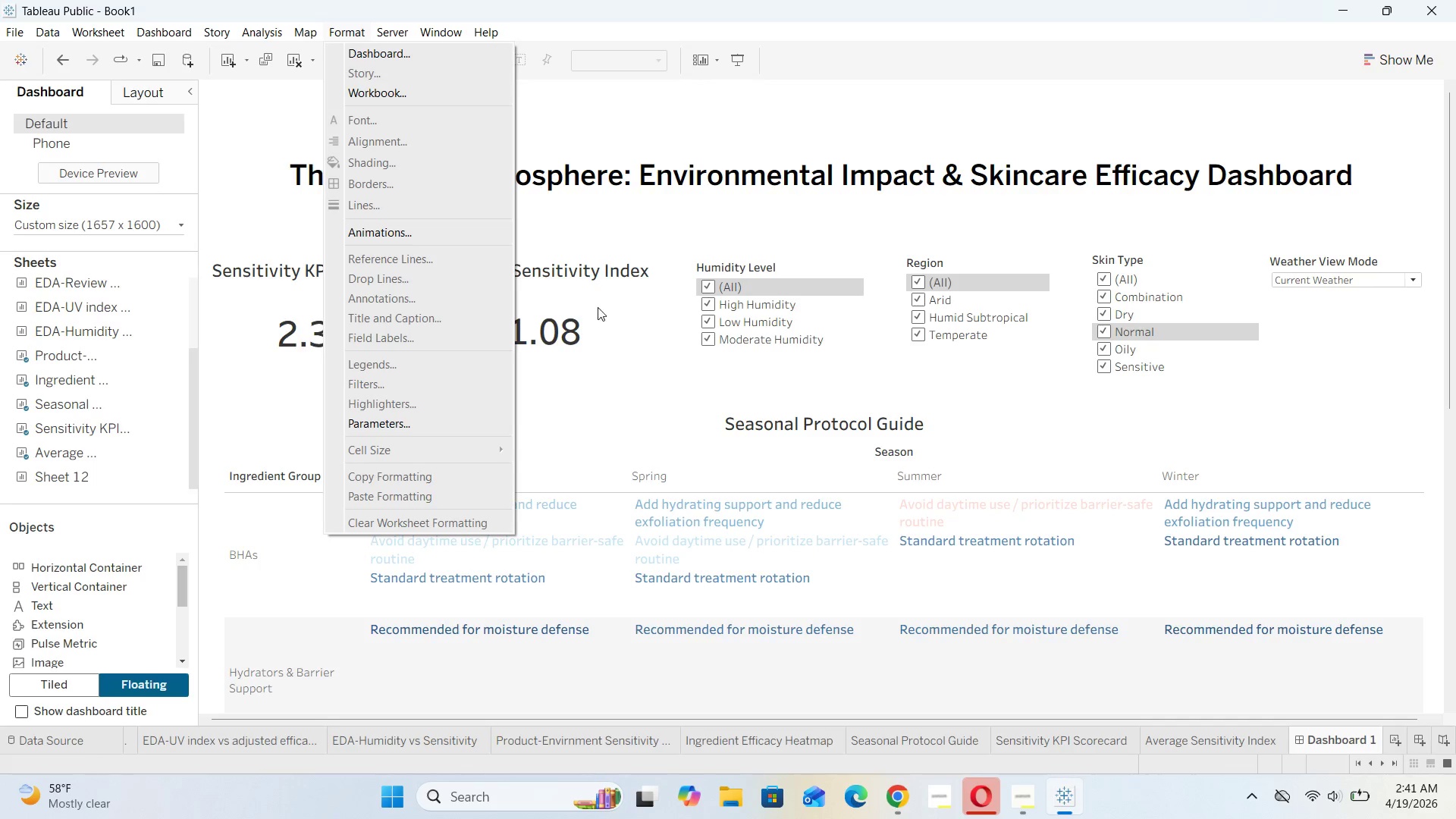 
left_click([627, 359])
 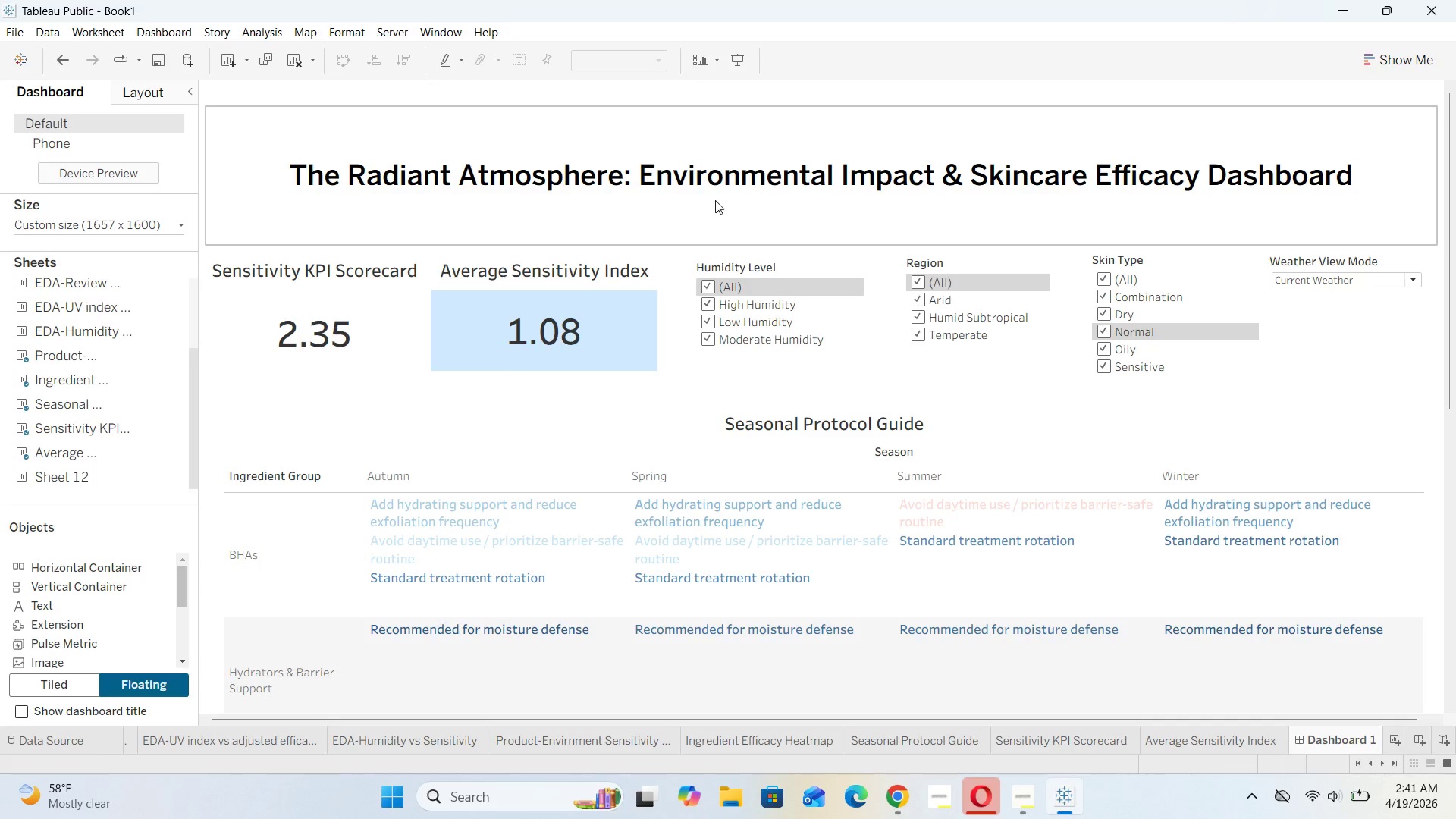 
left_click([718, 196])
 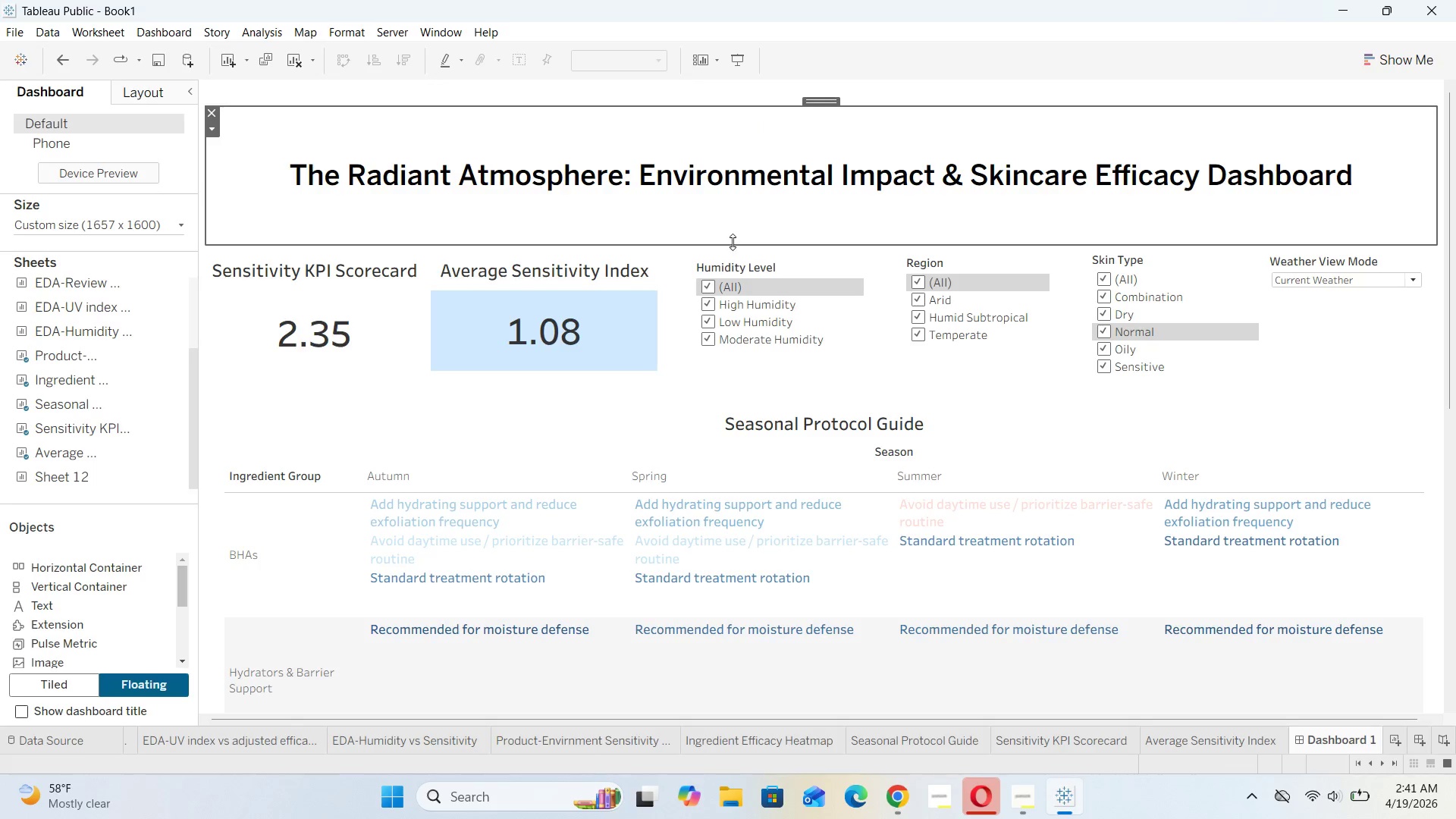 
left_click_drag(start_coordinate=[733, 242], to_coordinate=[732, 209])
 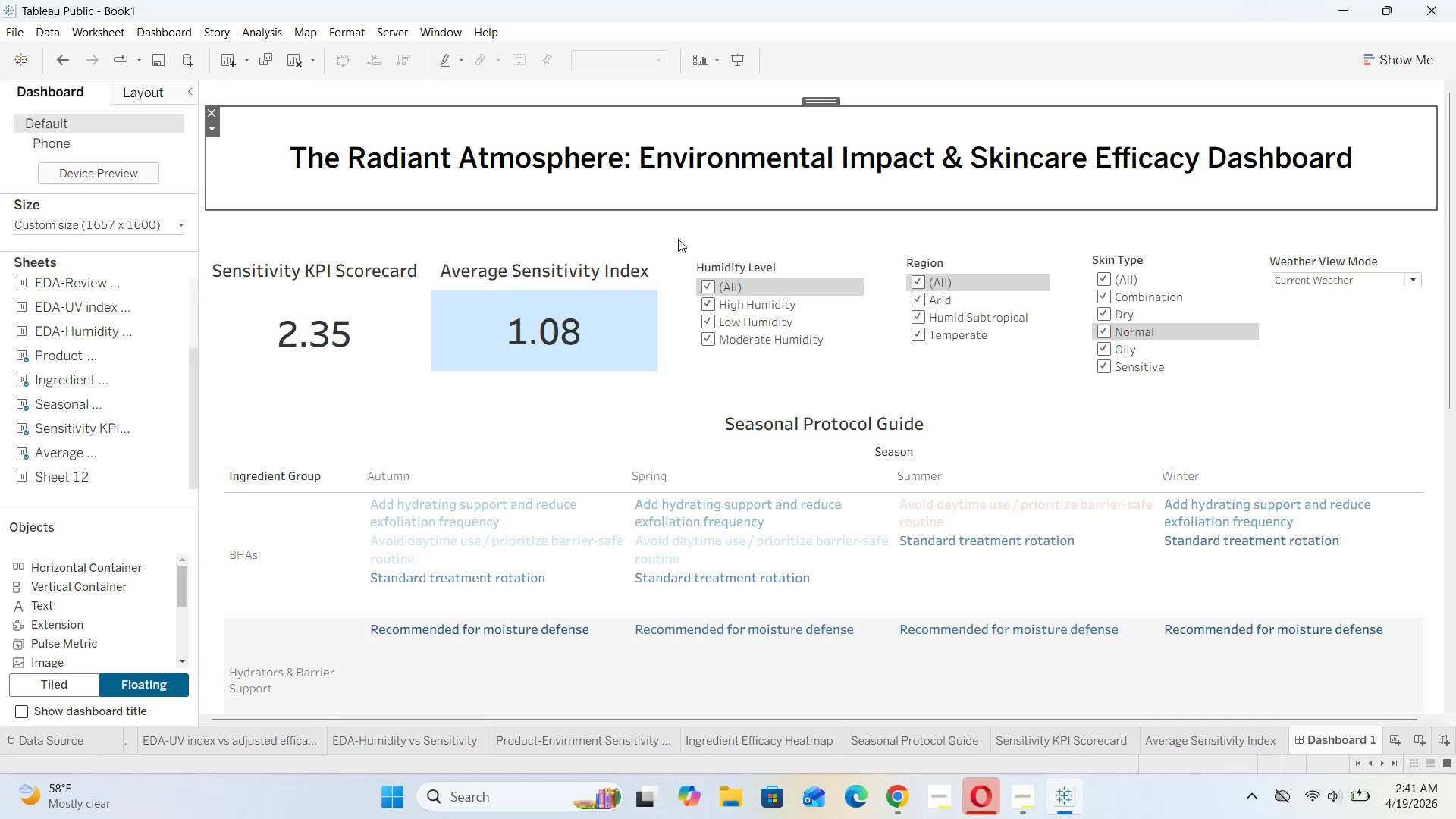 
left_click([675, 236])
 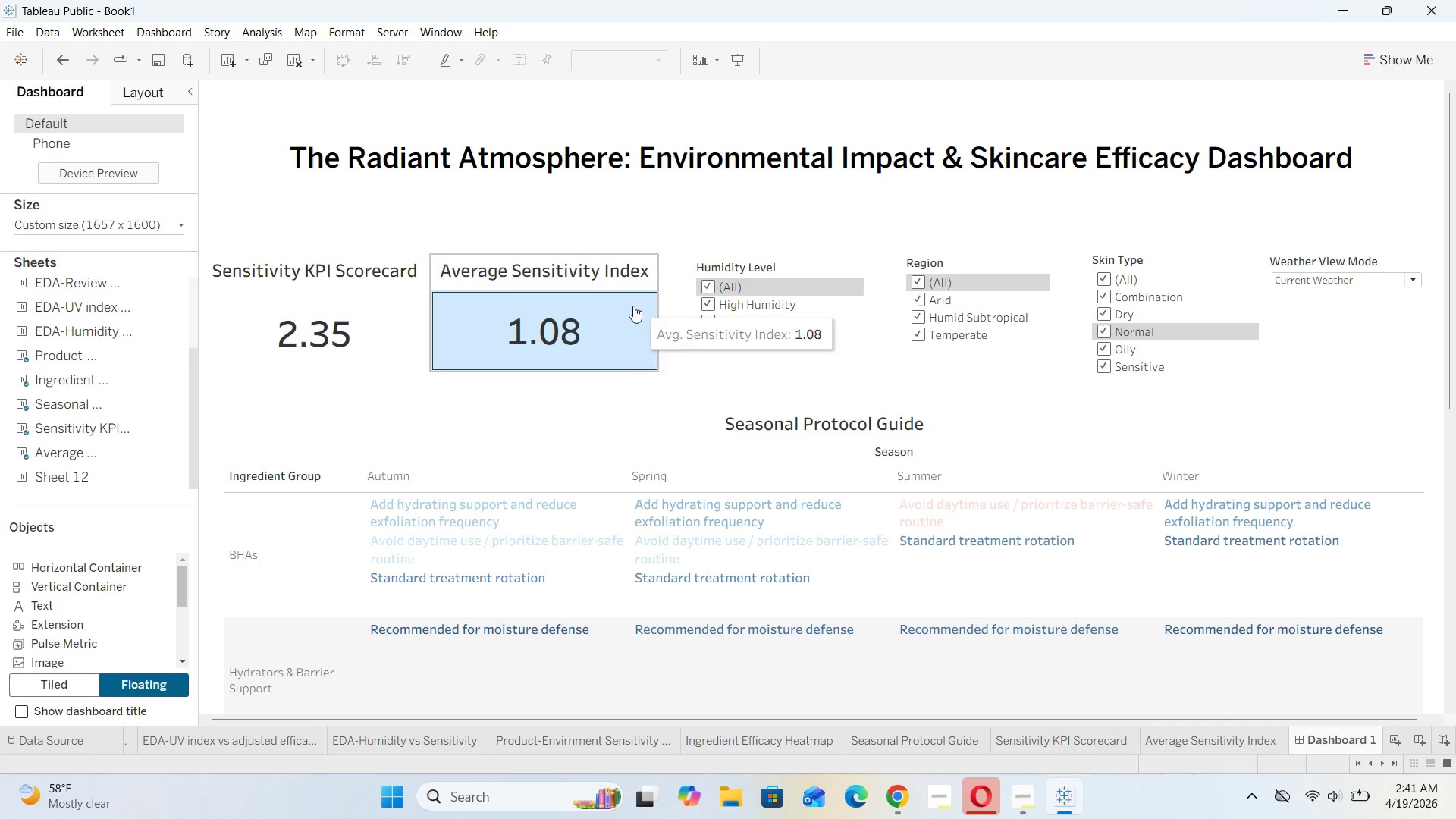 
left_click([631, 337])
 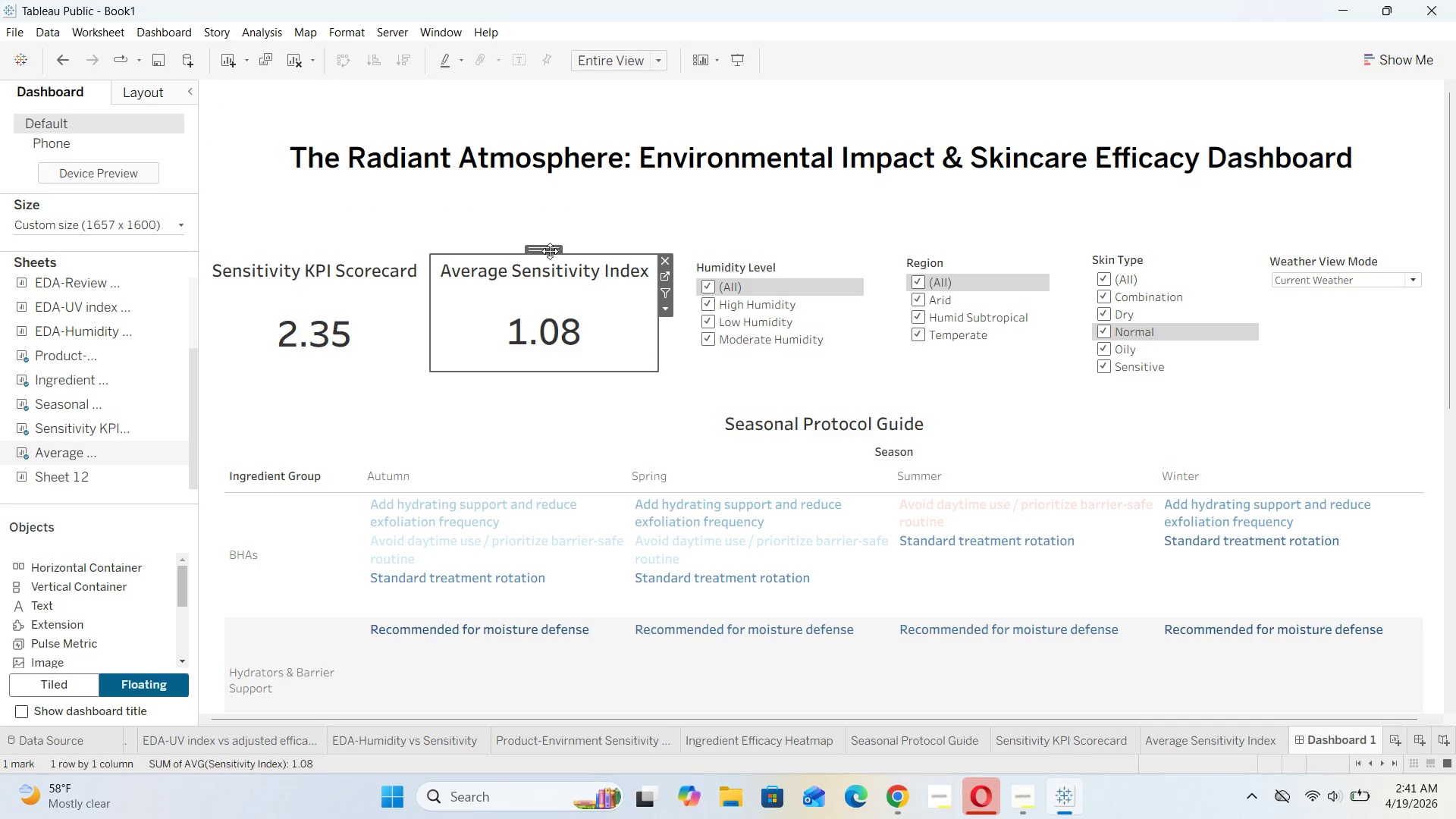 
left_click_drag(start_coordinate=[542, 247], to_coordinate=[543, 218])
 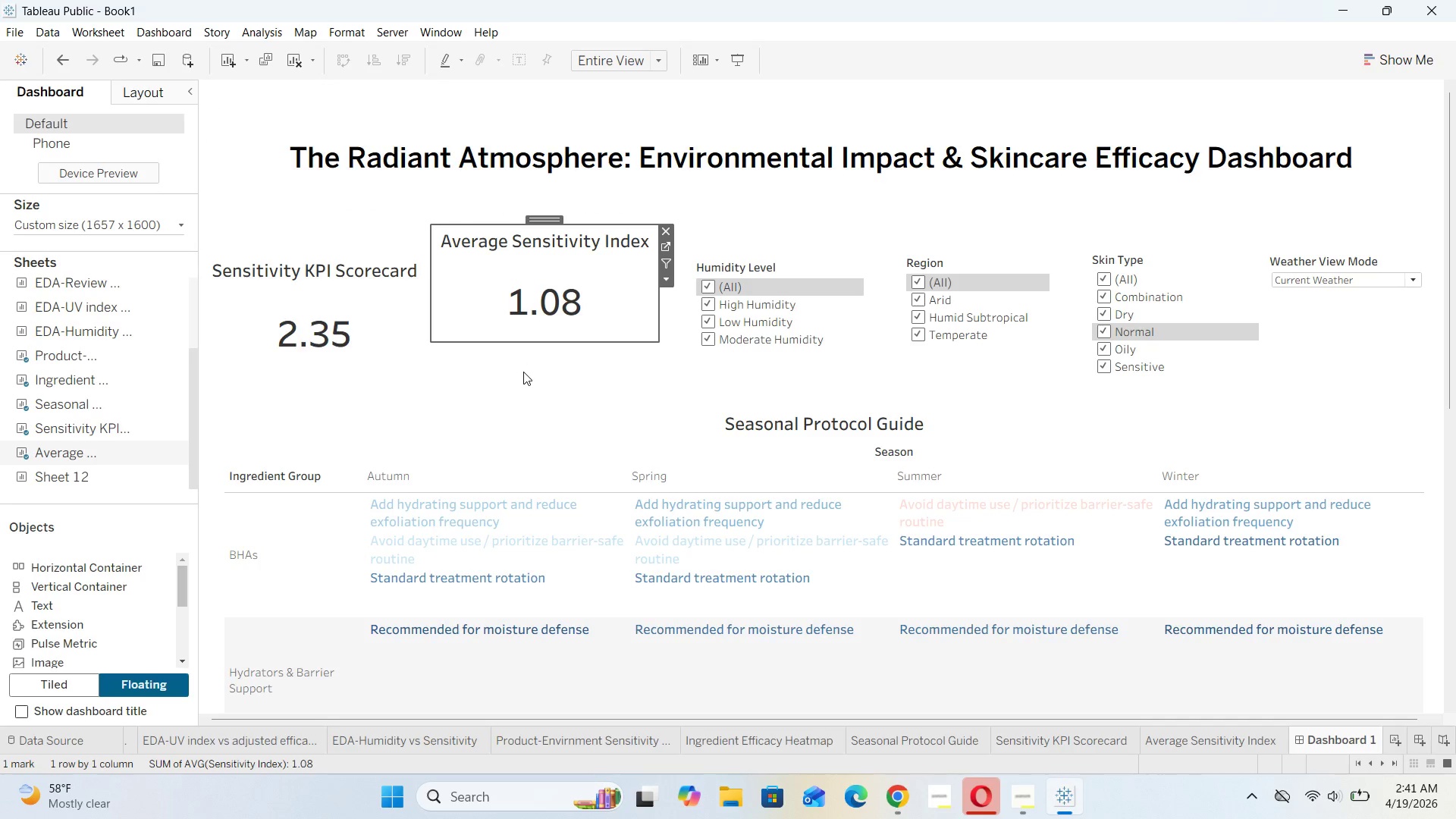 
left_click([523, 372])
 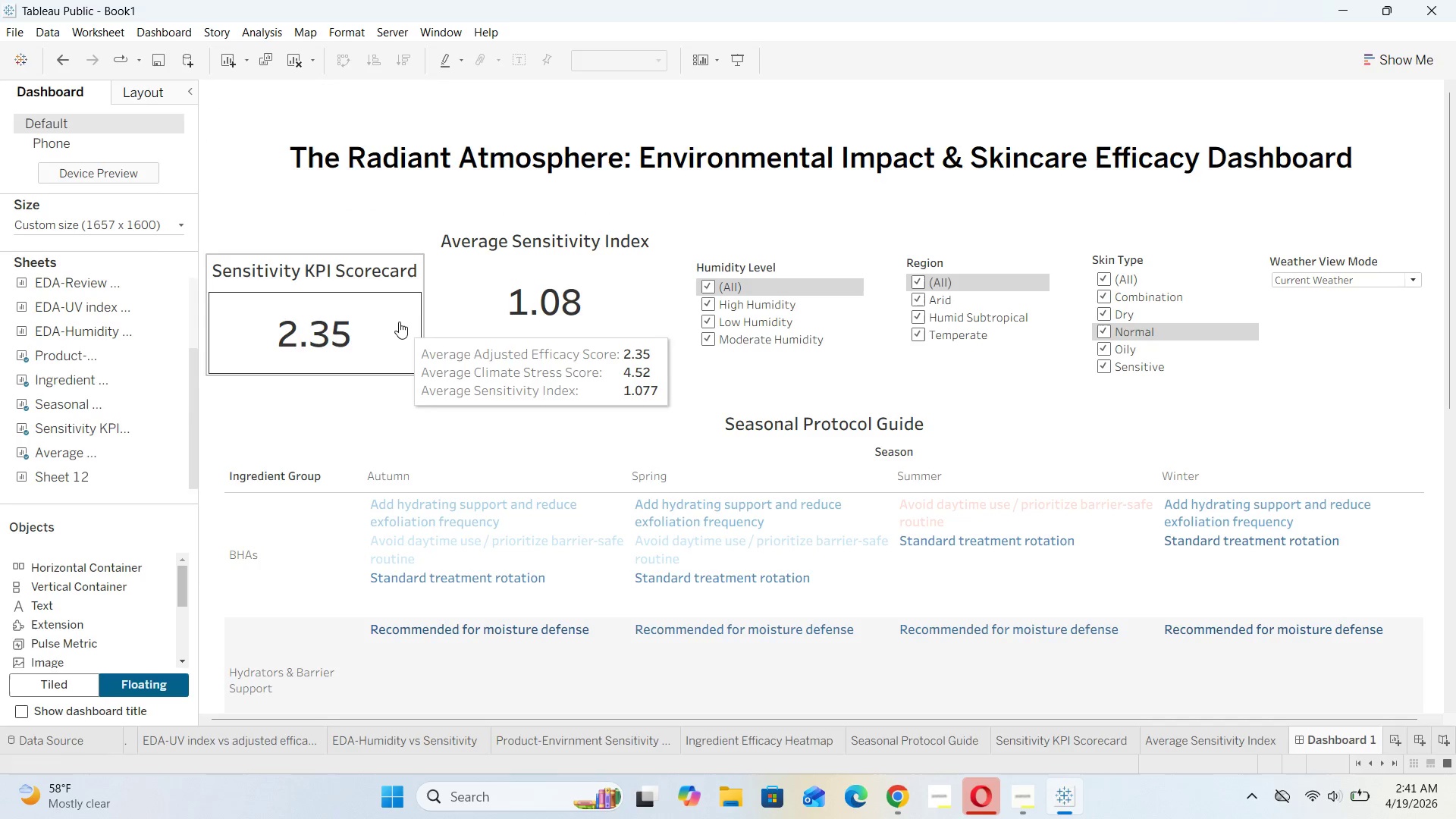 
left_click([398, 319])
 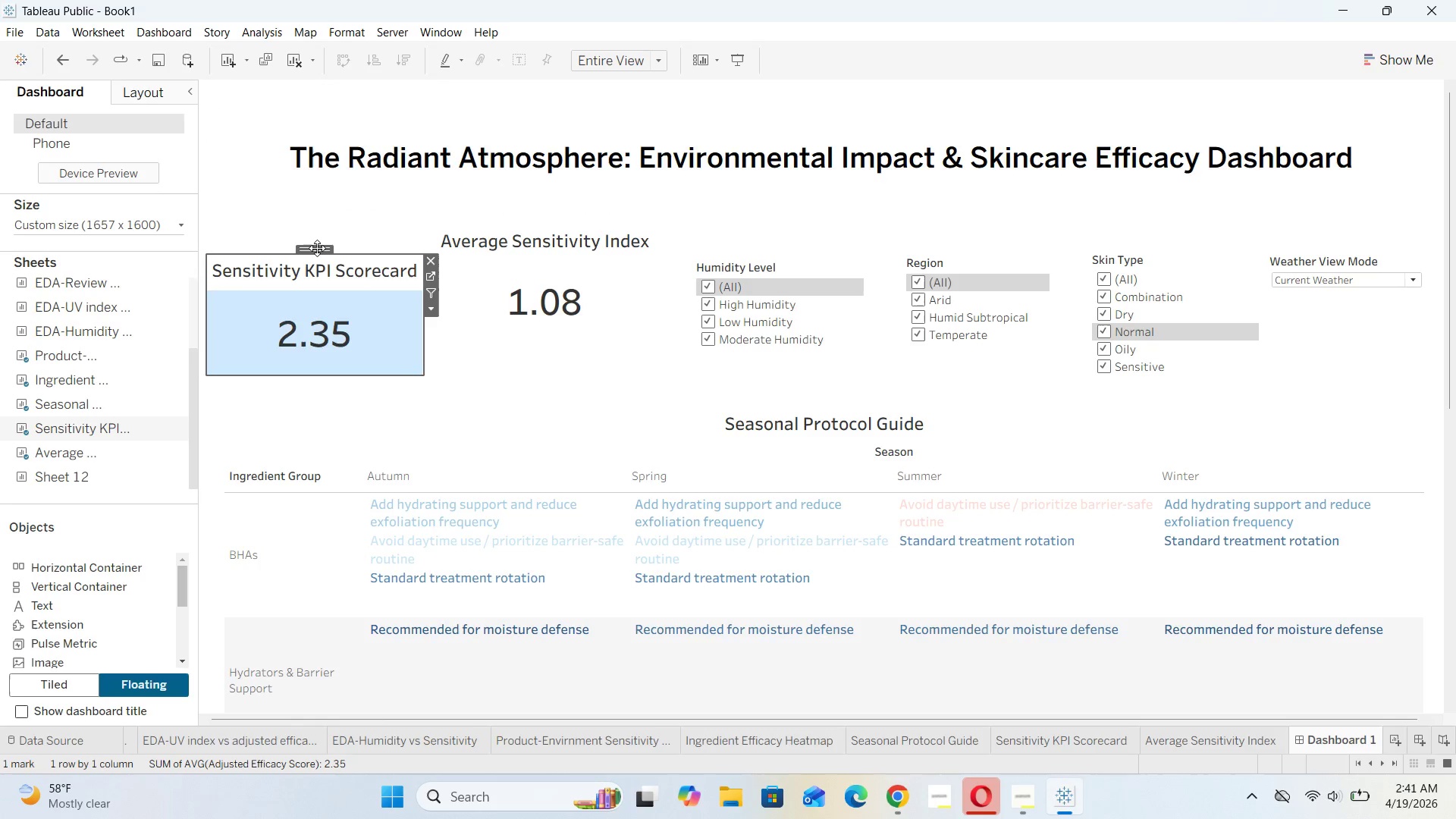 
left_click_drag(start_coordinate=[317, 248], to_coordinate=[322, 197])
 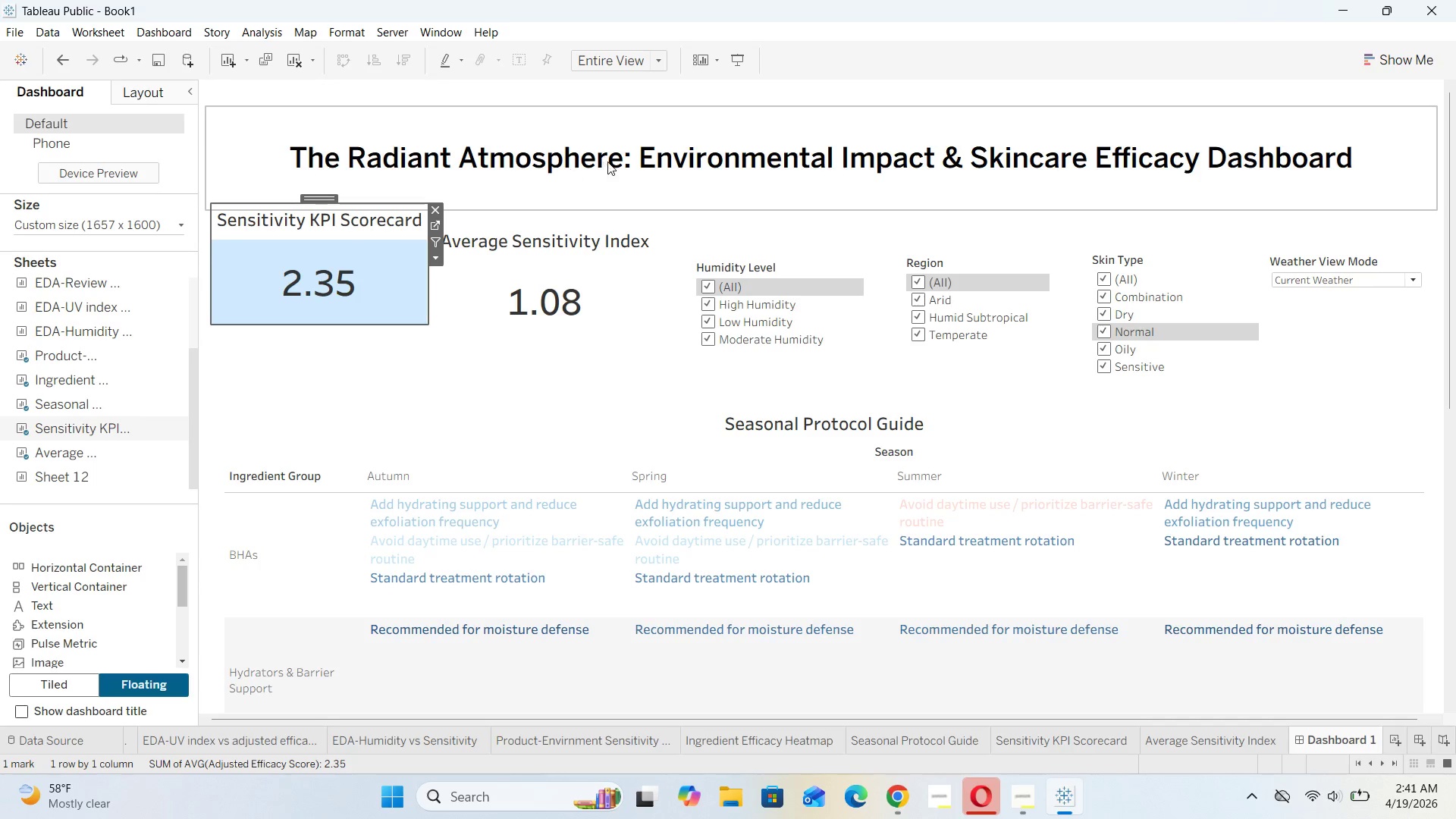 
left_click([607, 162])
 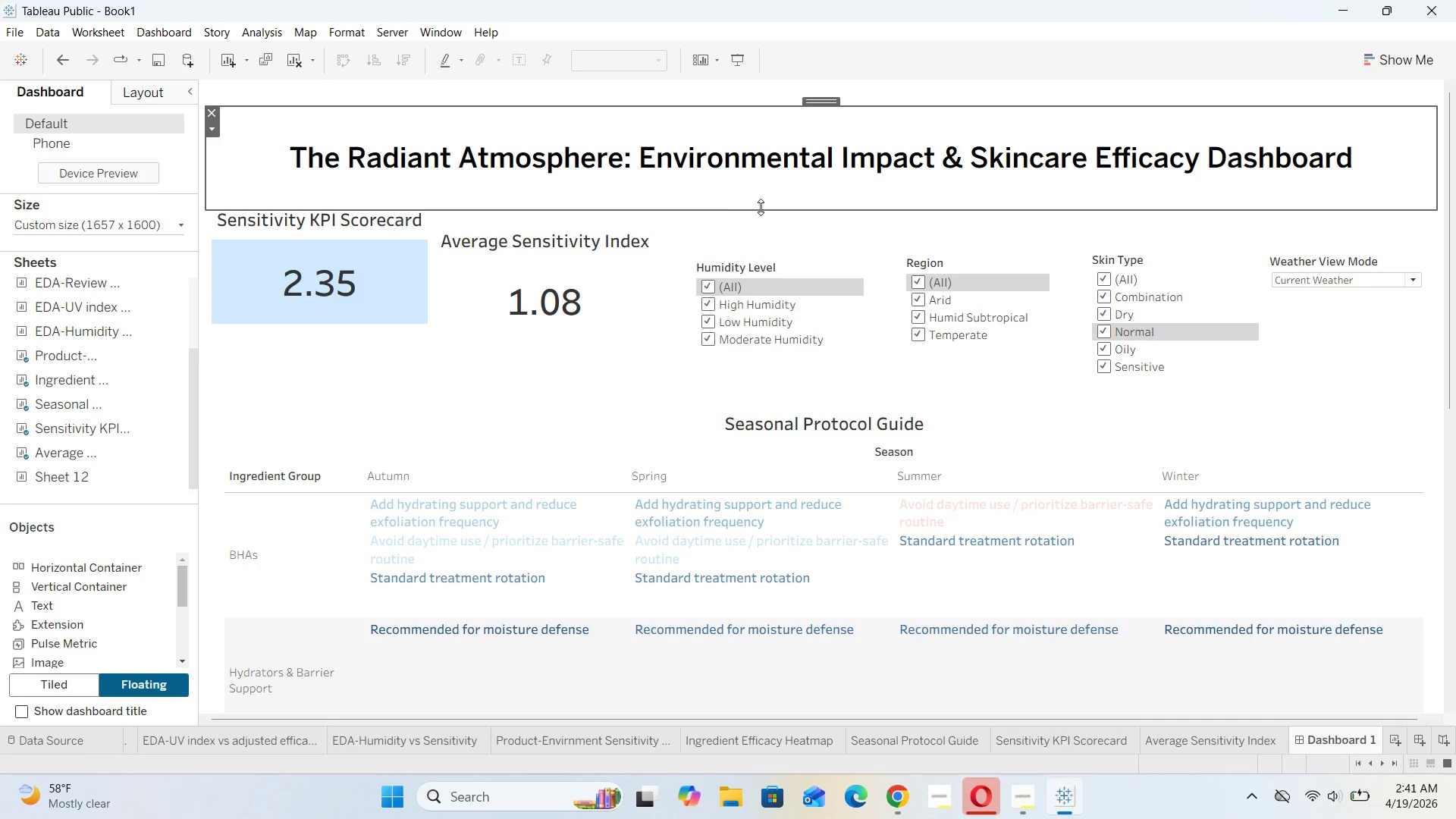 
left_click_drag(start_coordinate=[761, 209], to_coordinate=[767, 177])
 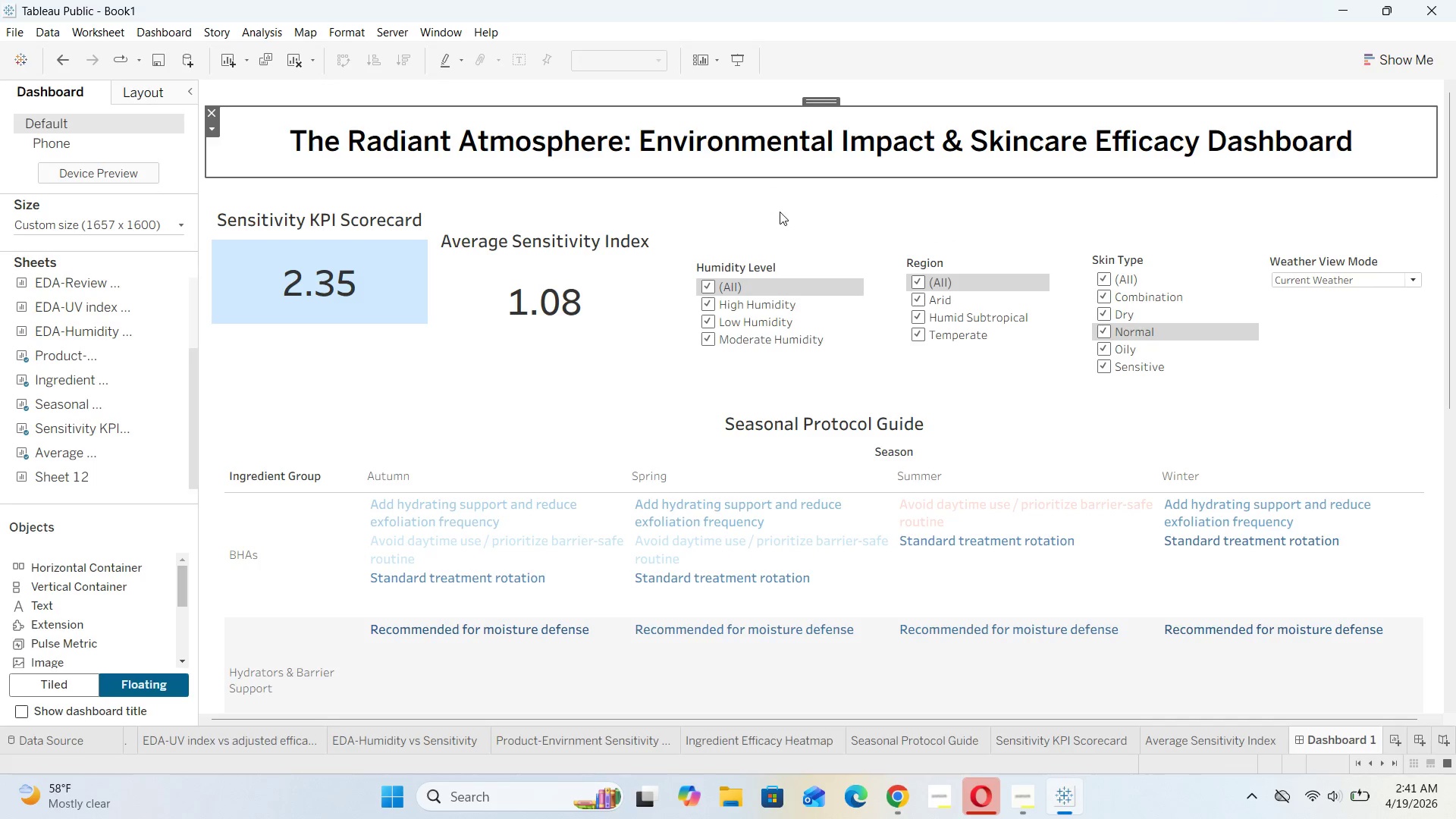 
left_click([780, 209])
 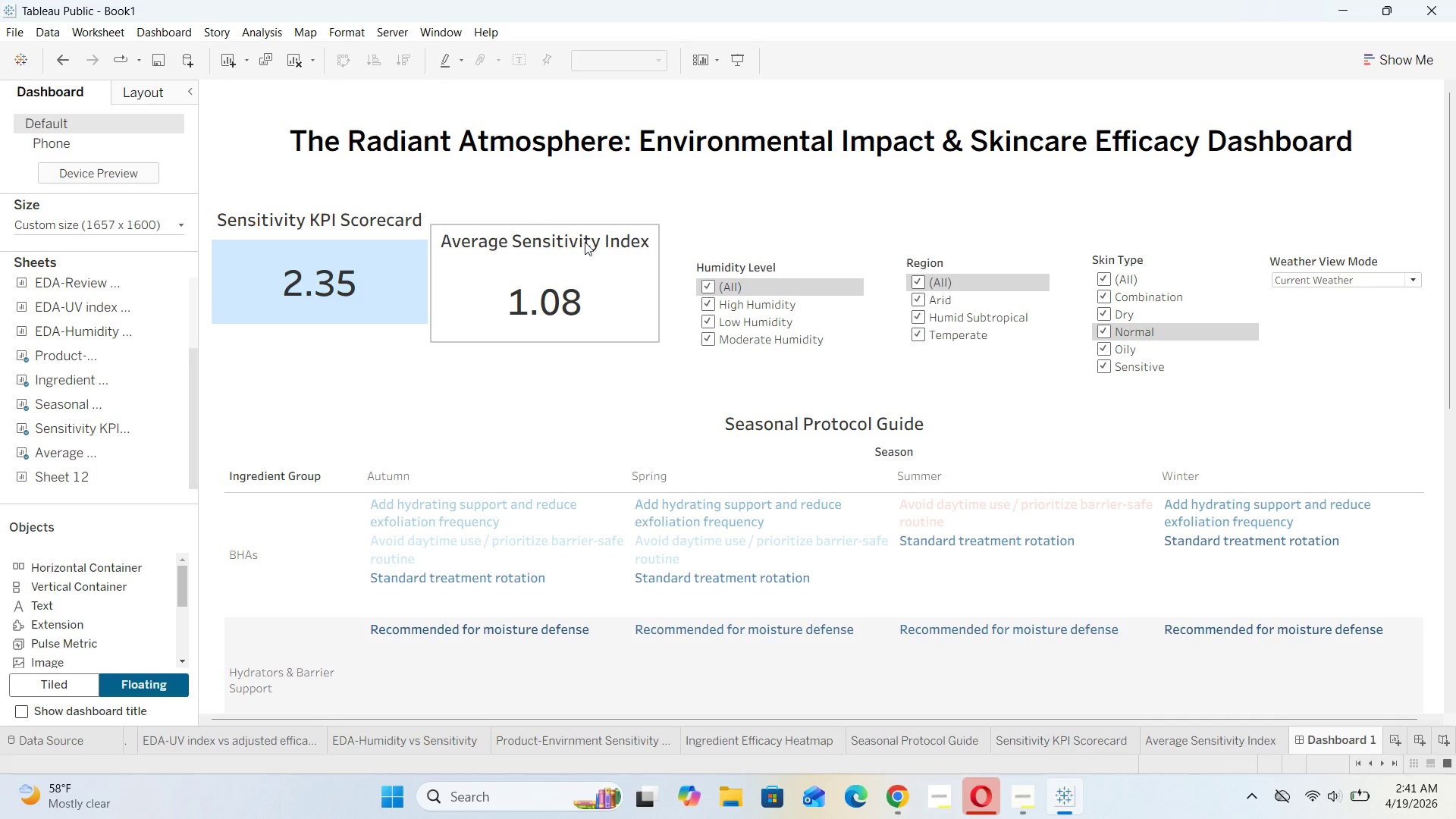 
left_click([613, 267])
 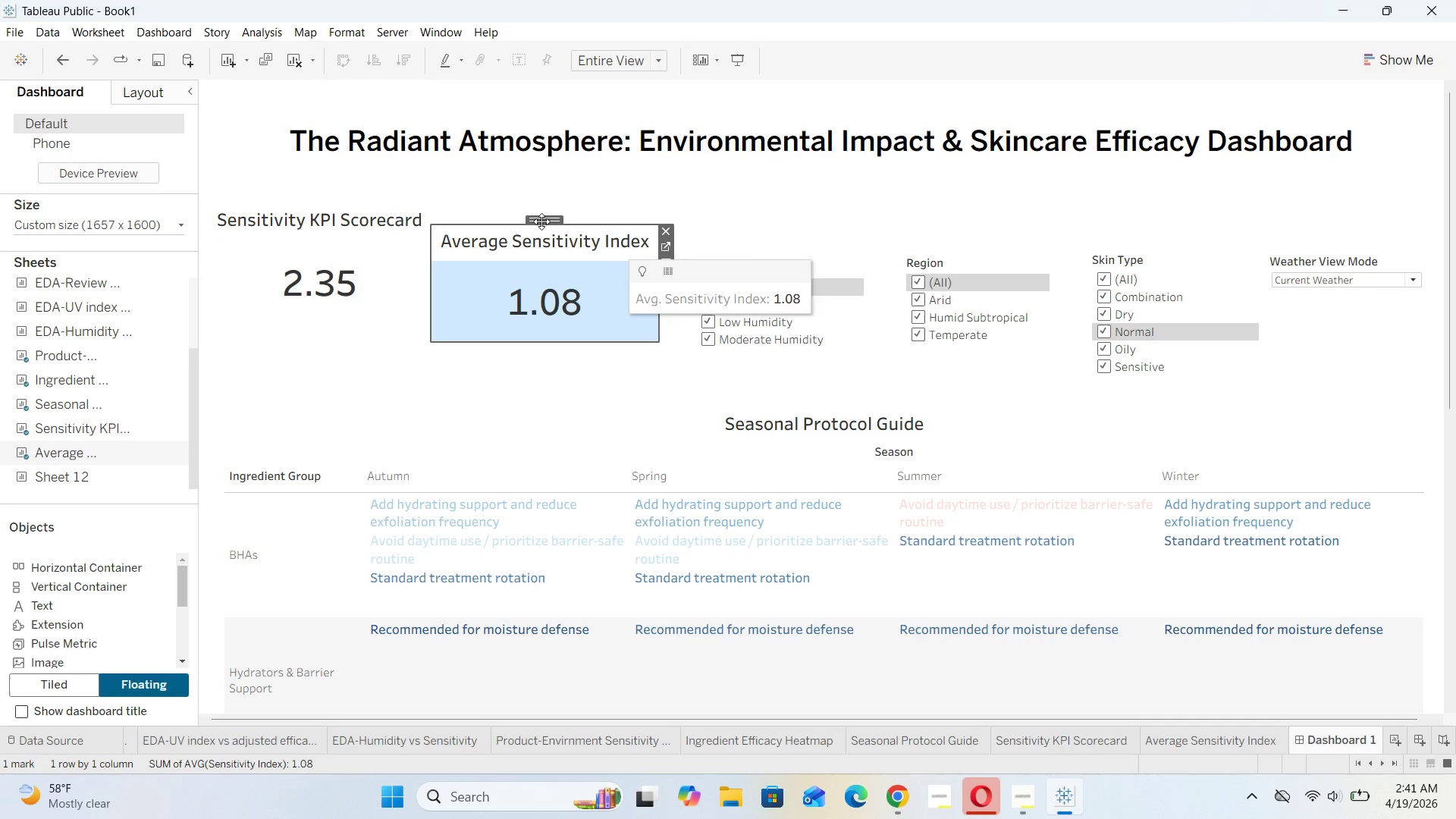 
left_click_drag(start_coordinate=[541, 221], to_coordinate=[553, 194])
 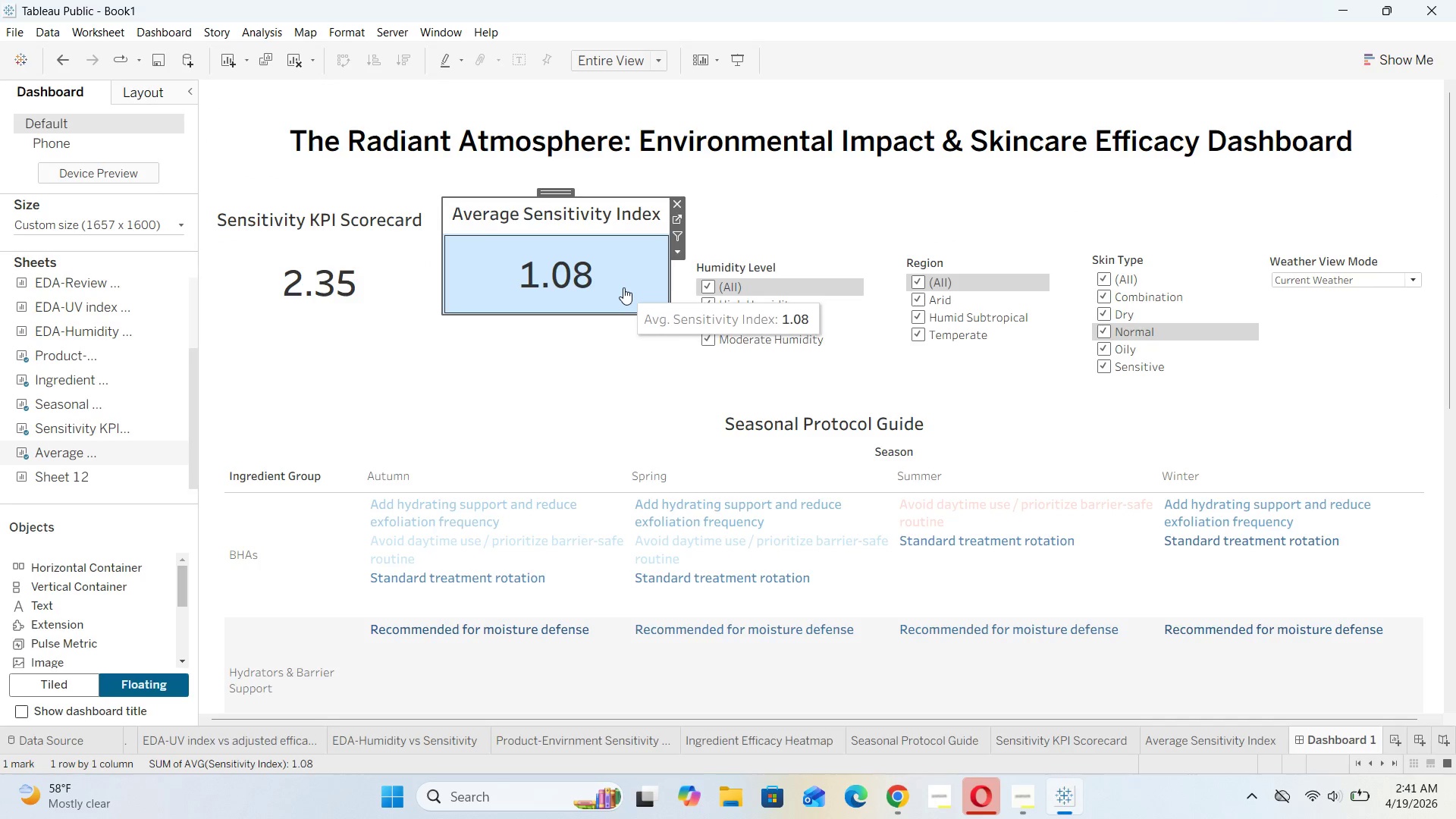 
left_click([626, 287])
 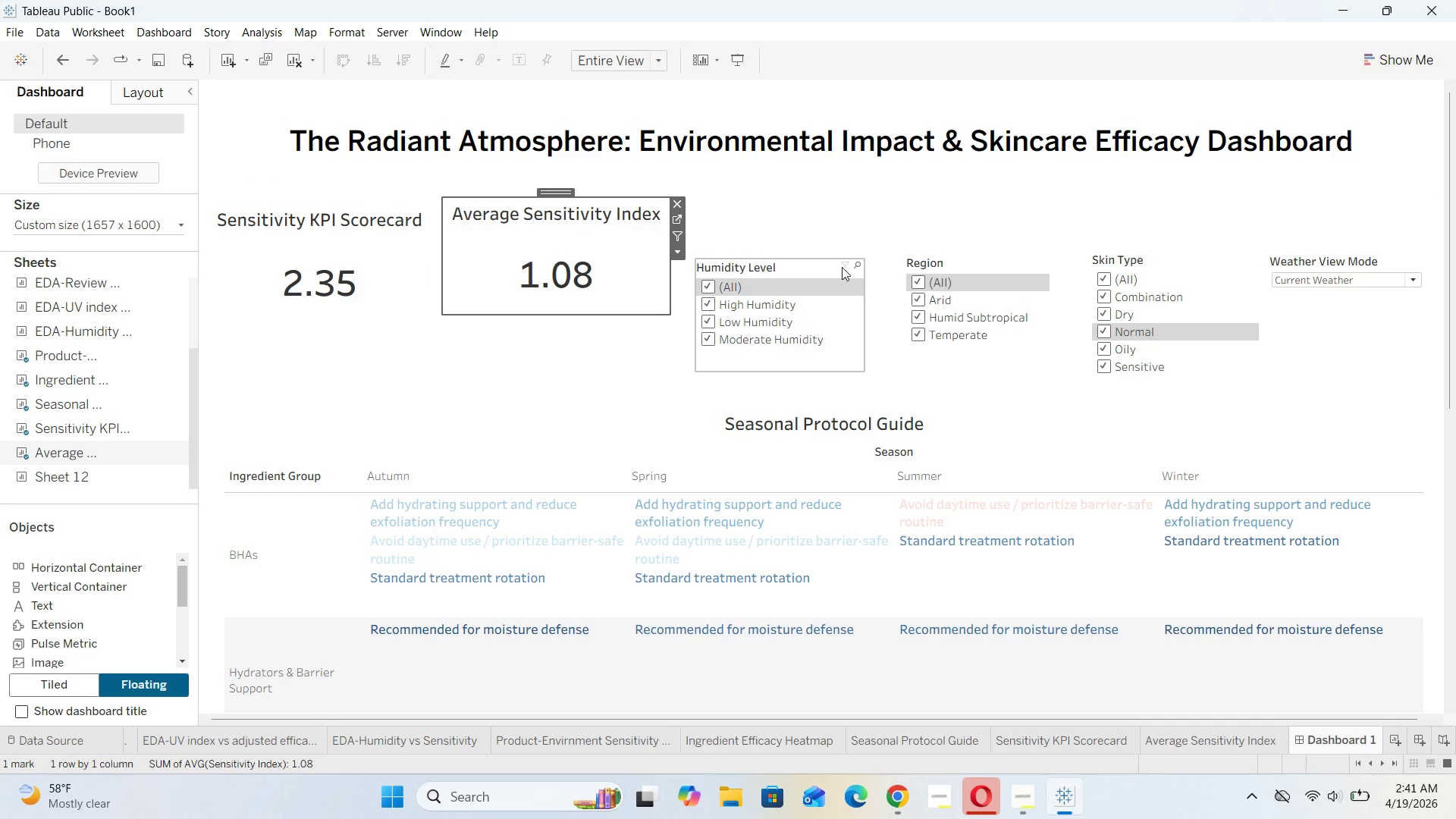 
left_click([853, 267])
 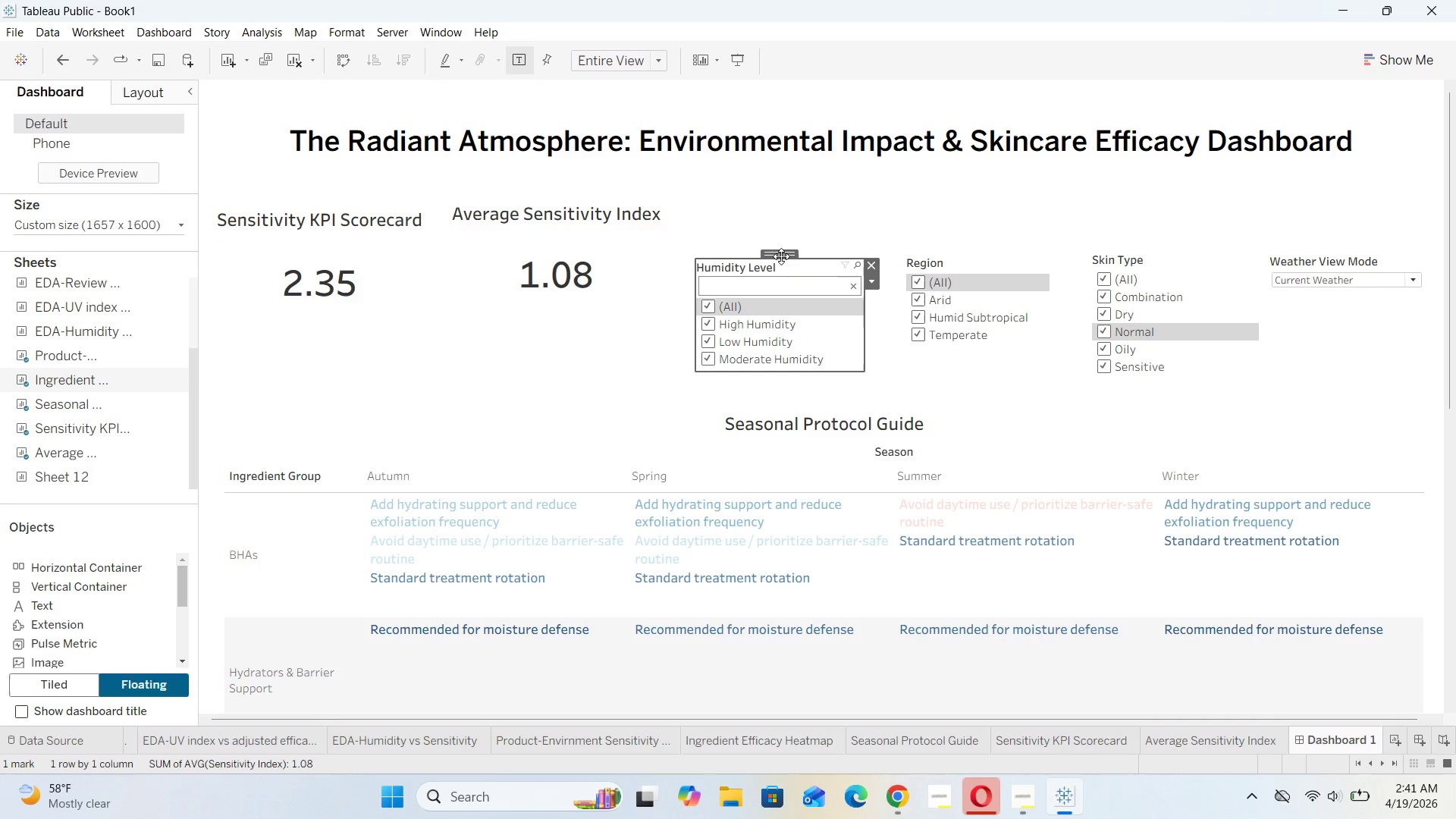 
left_click_drag(start_coordinate=[781, 256], to_coordinate=[799, 201])
 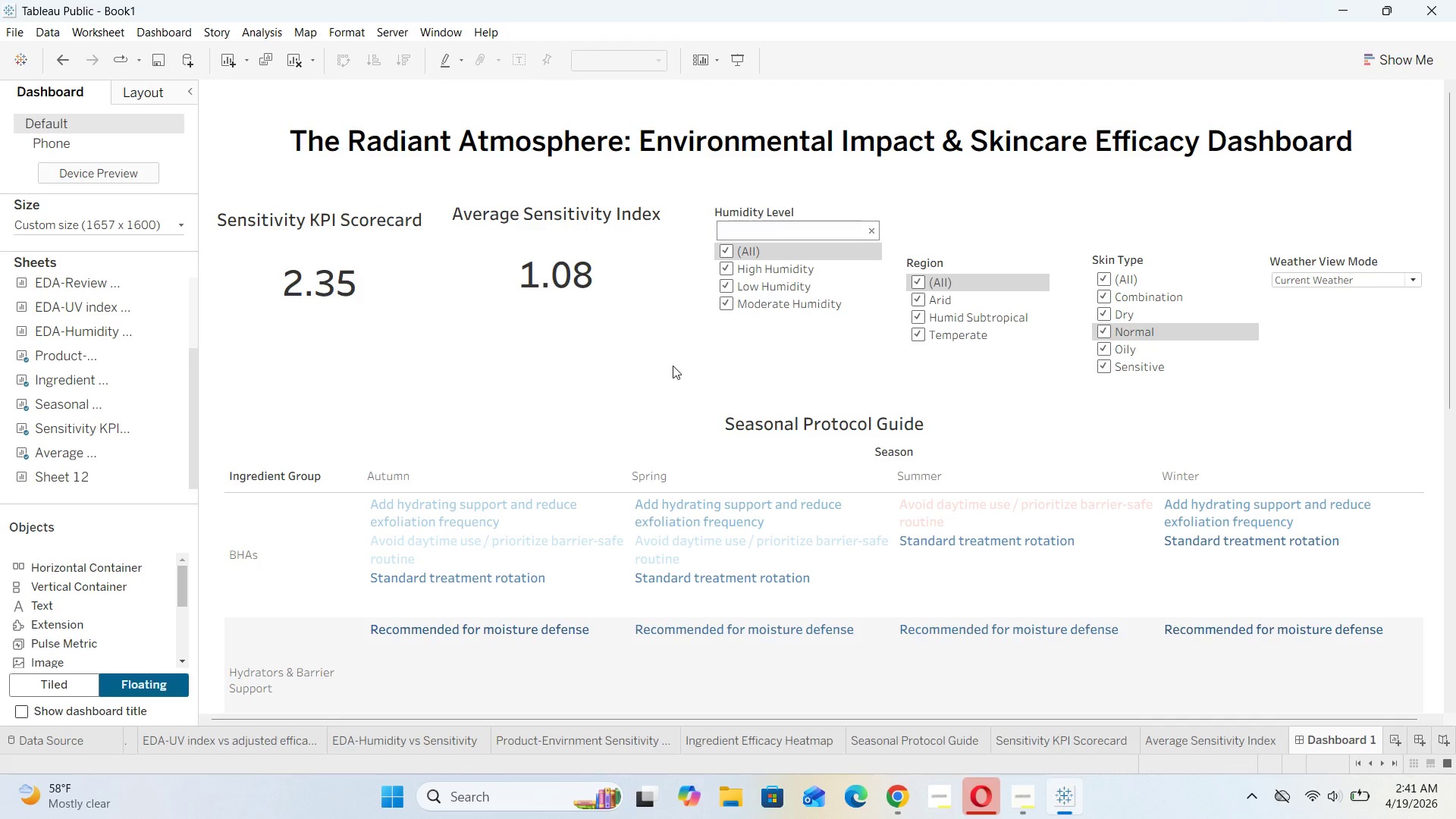 
double_click([694, 359])
 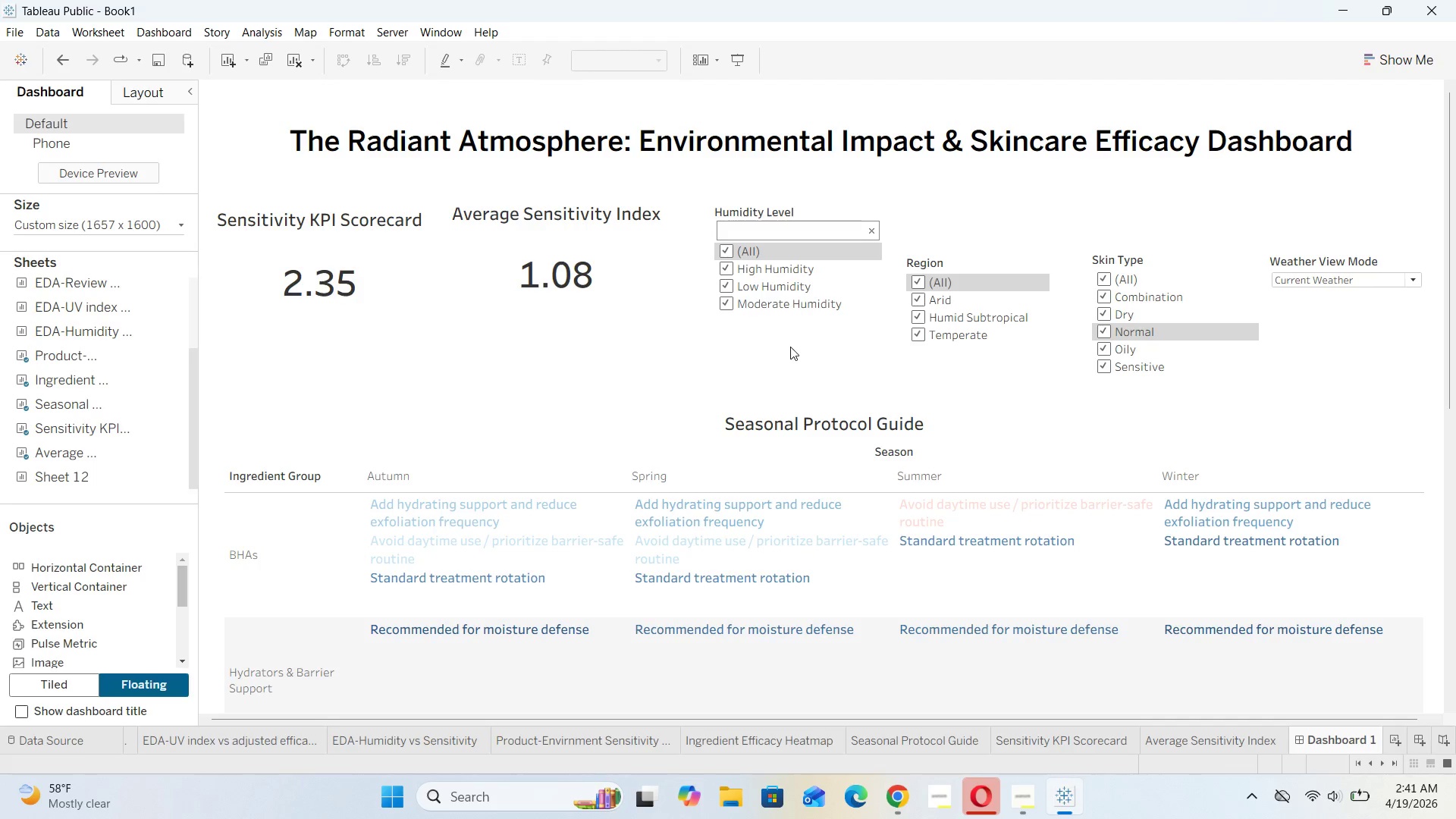 
triple_click([792, 347])
 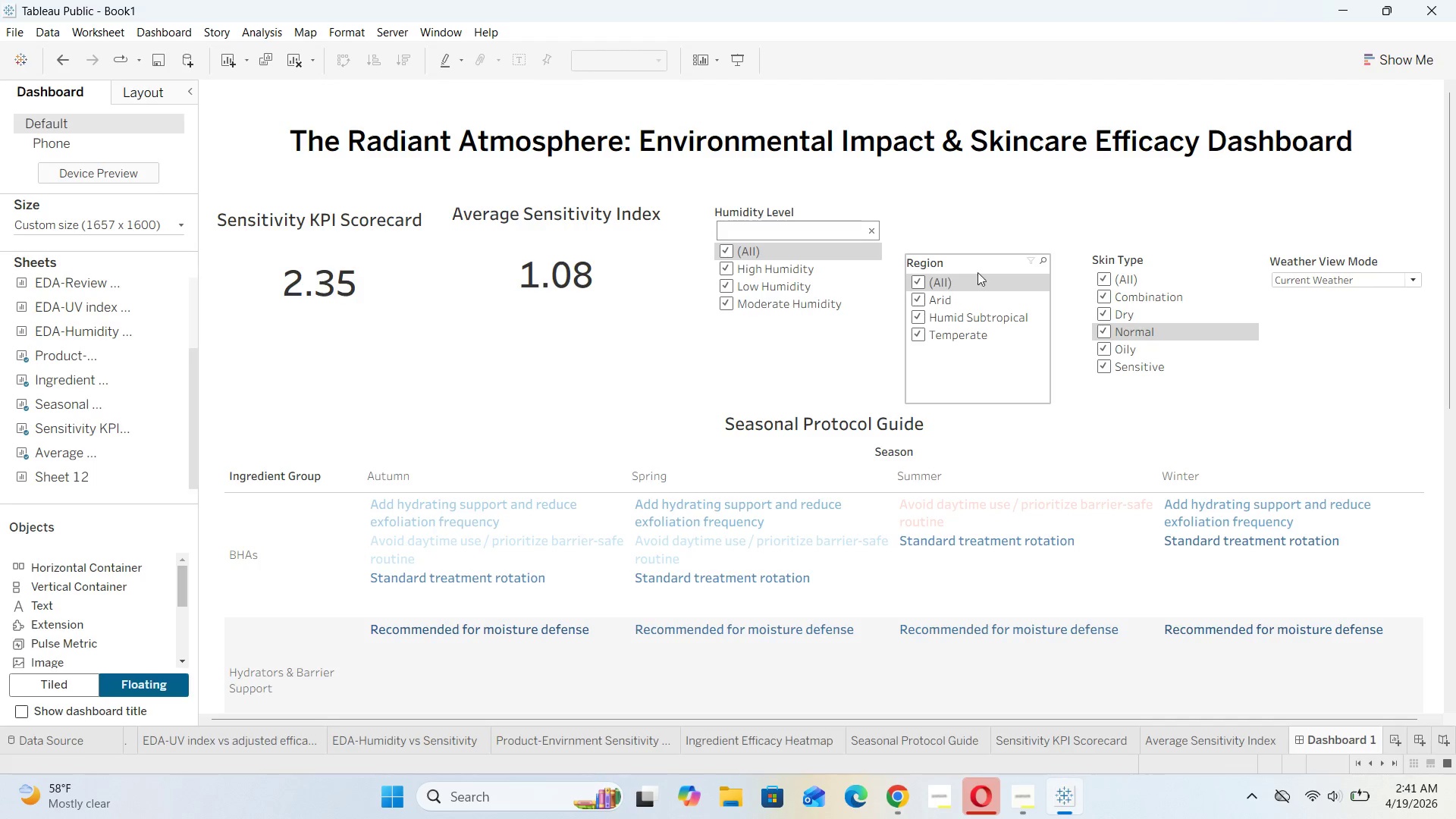 
left_click([996, 256])
 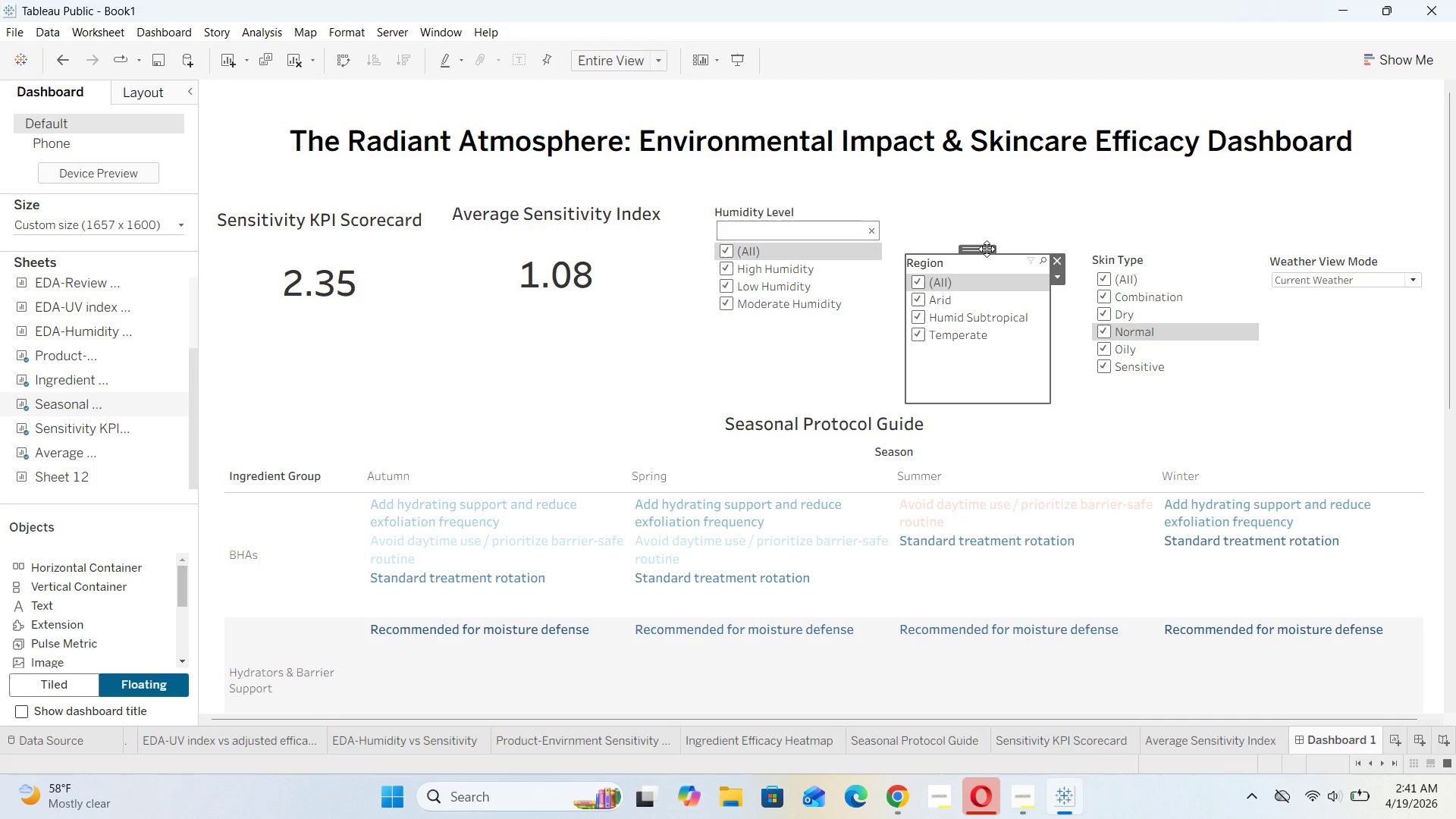 
left_click_drag(start_coordinate=[983, 249], to_coordinate=[992, 193])
 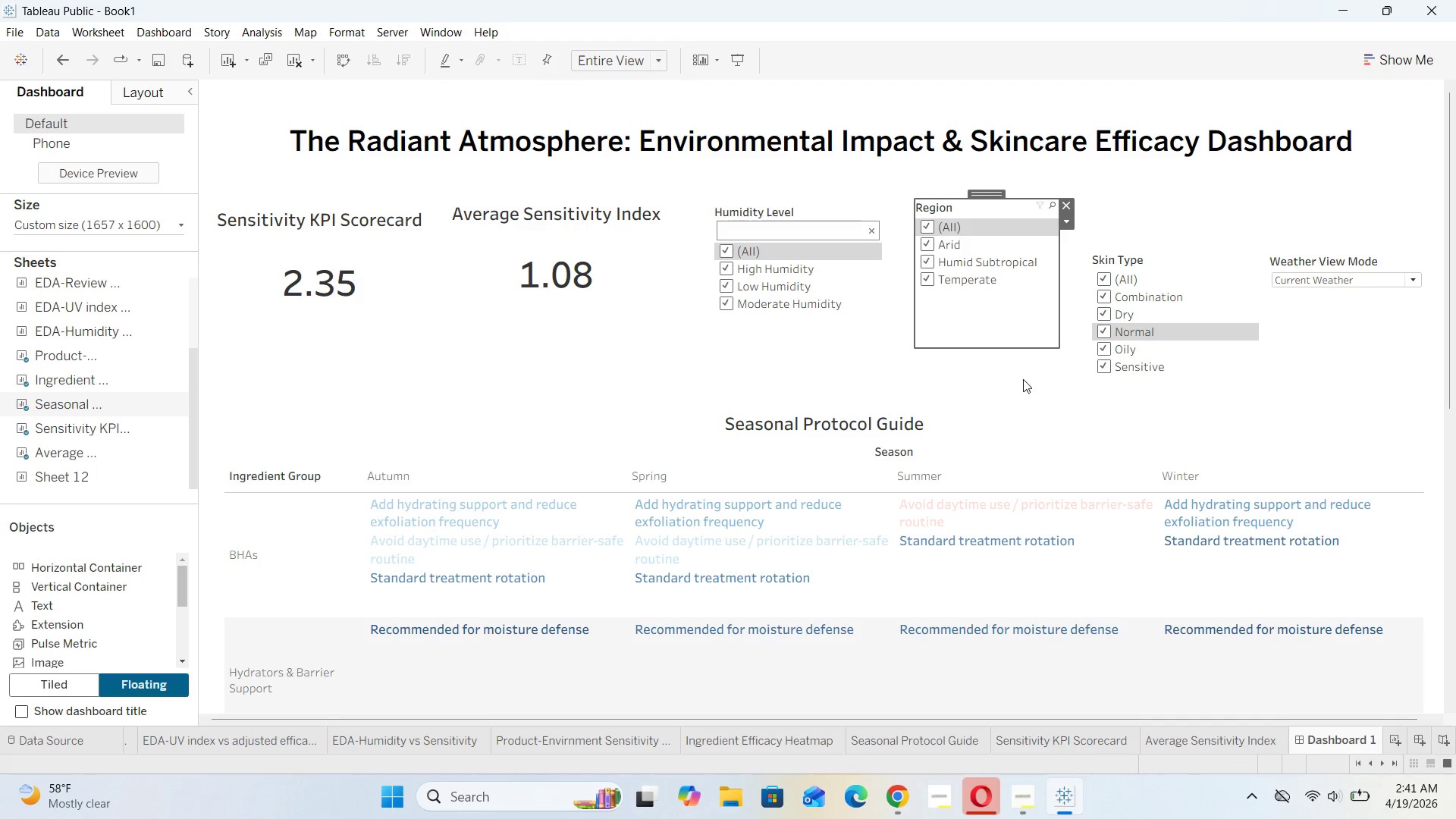 
left_click([1023, 383])
 